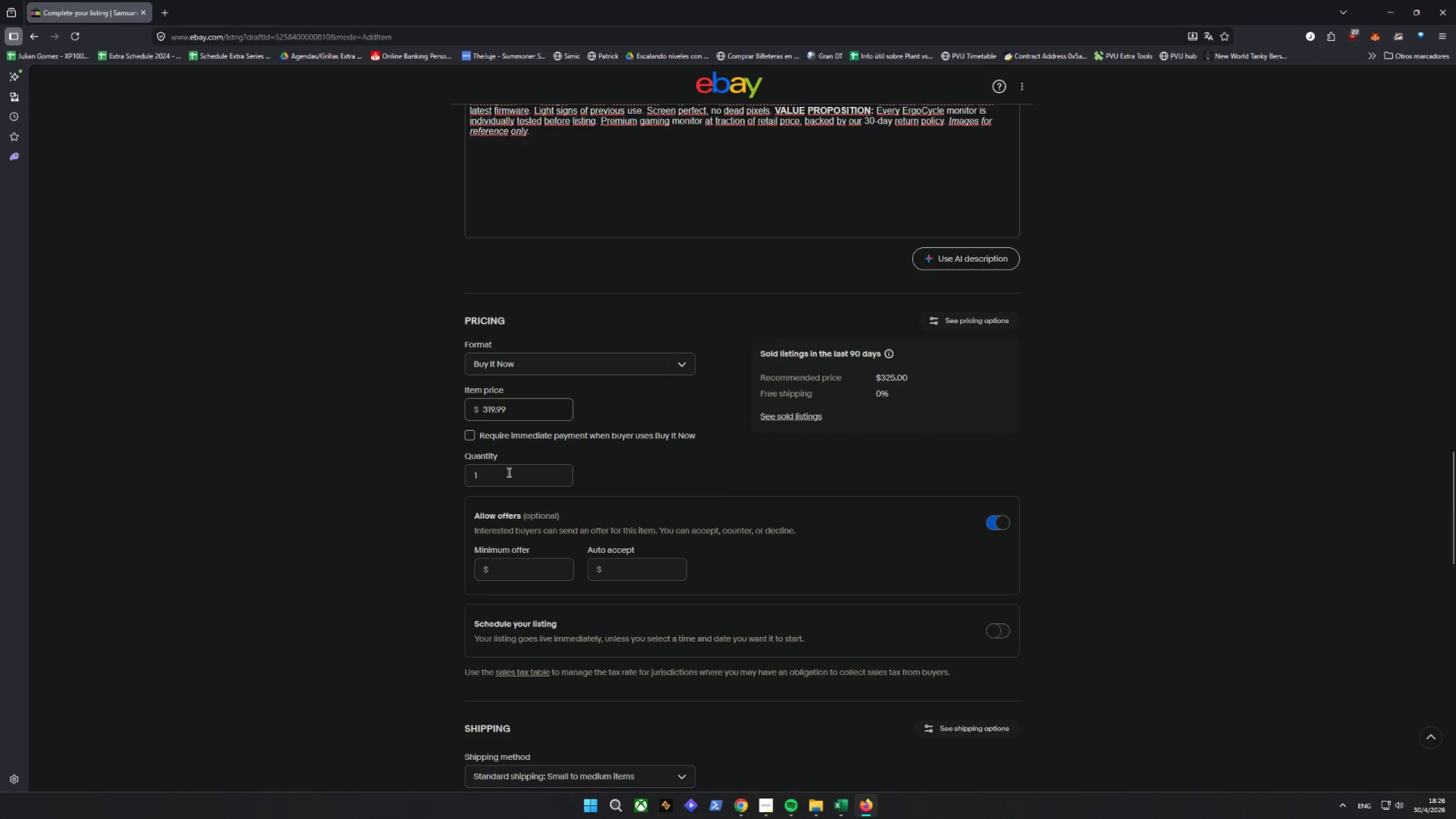 
left_click([512, 474])
 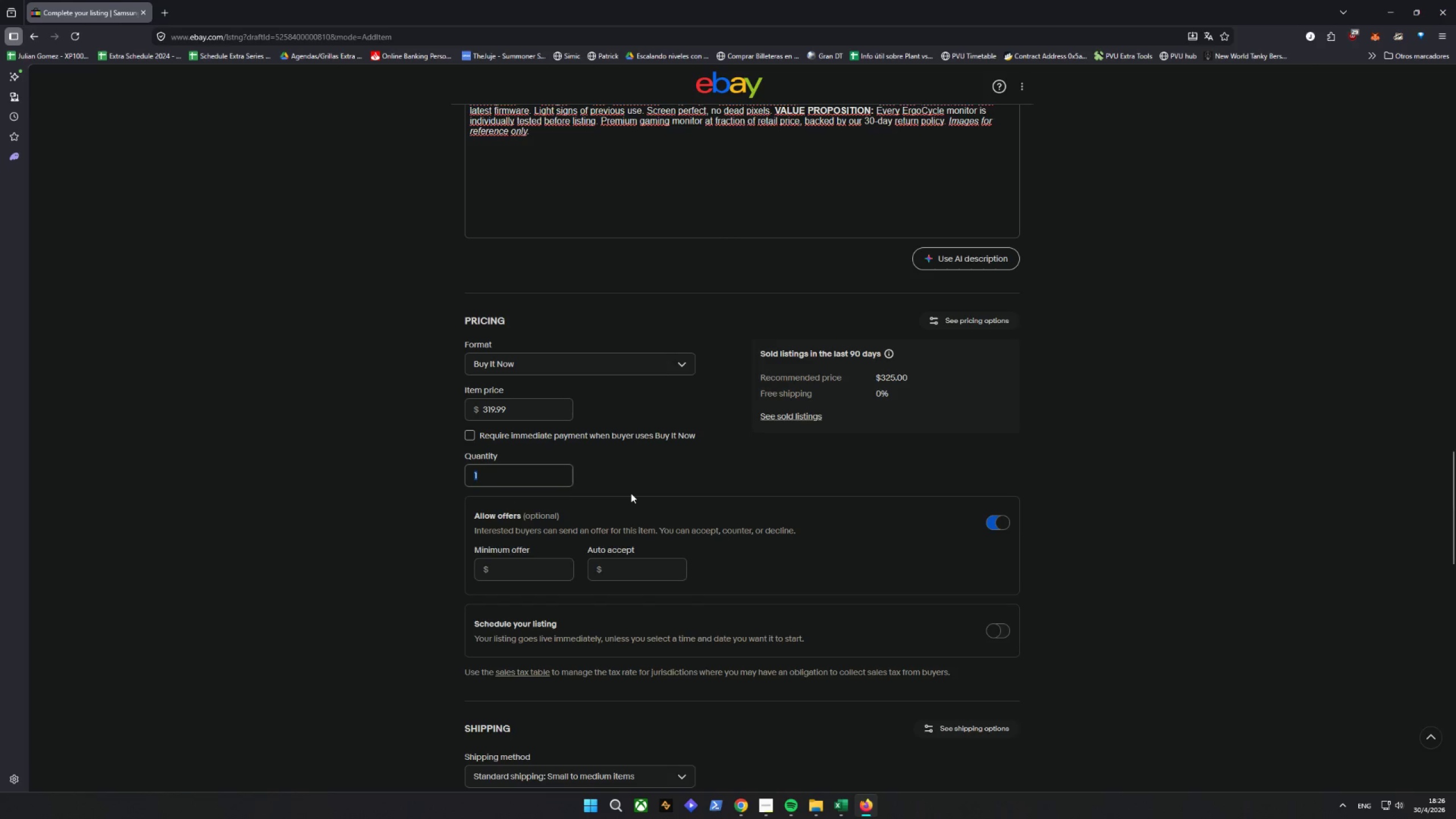 
scroll: coordinate [605, 485], scroll_direction: down, amount: 6.0
 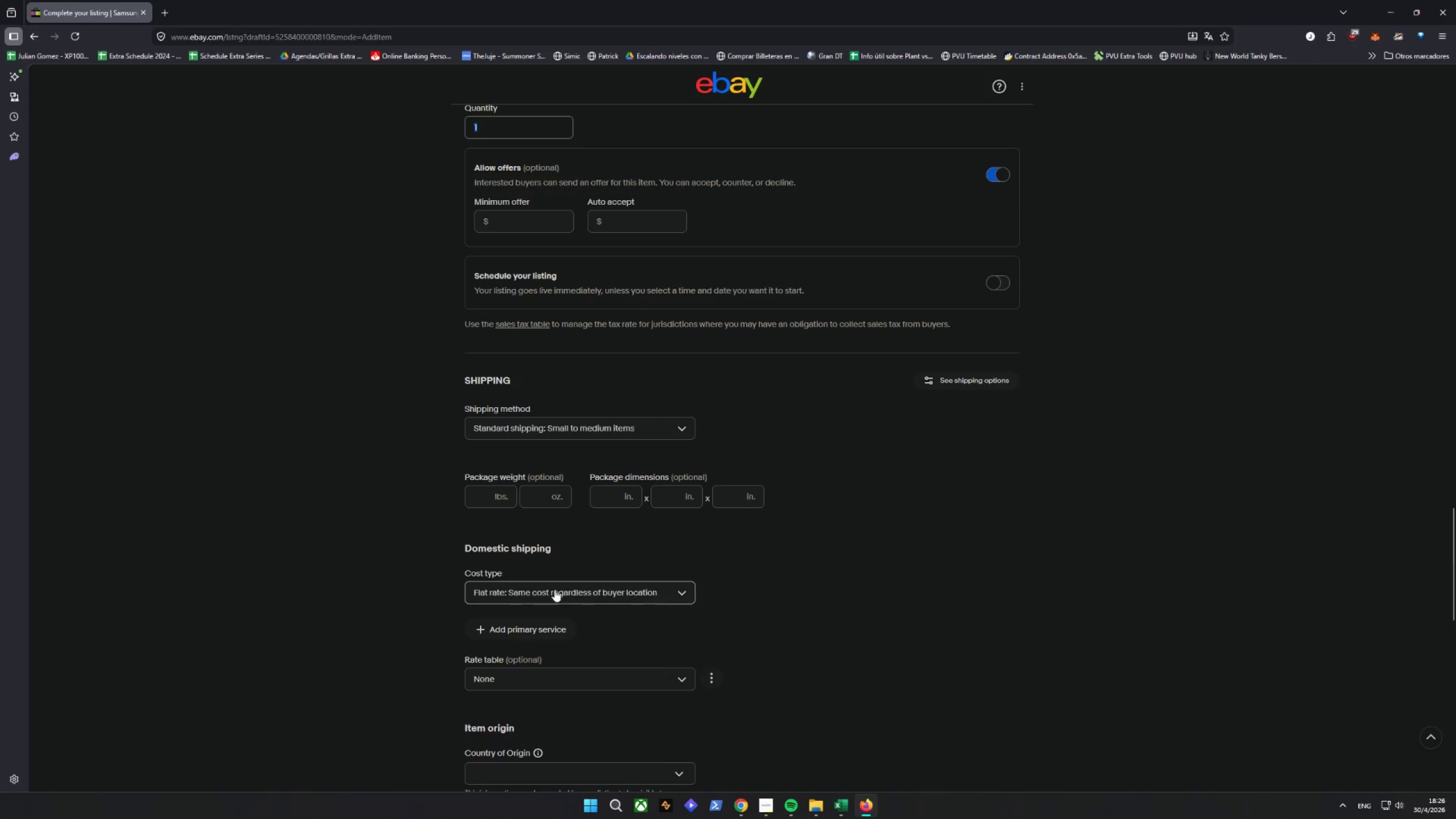 
left_click([554, 590])
 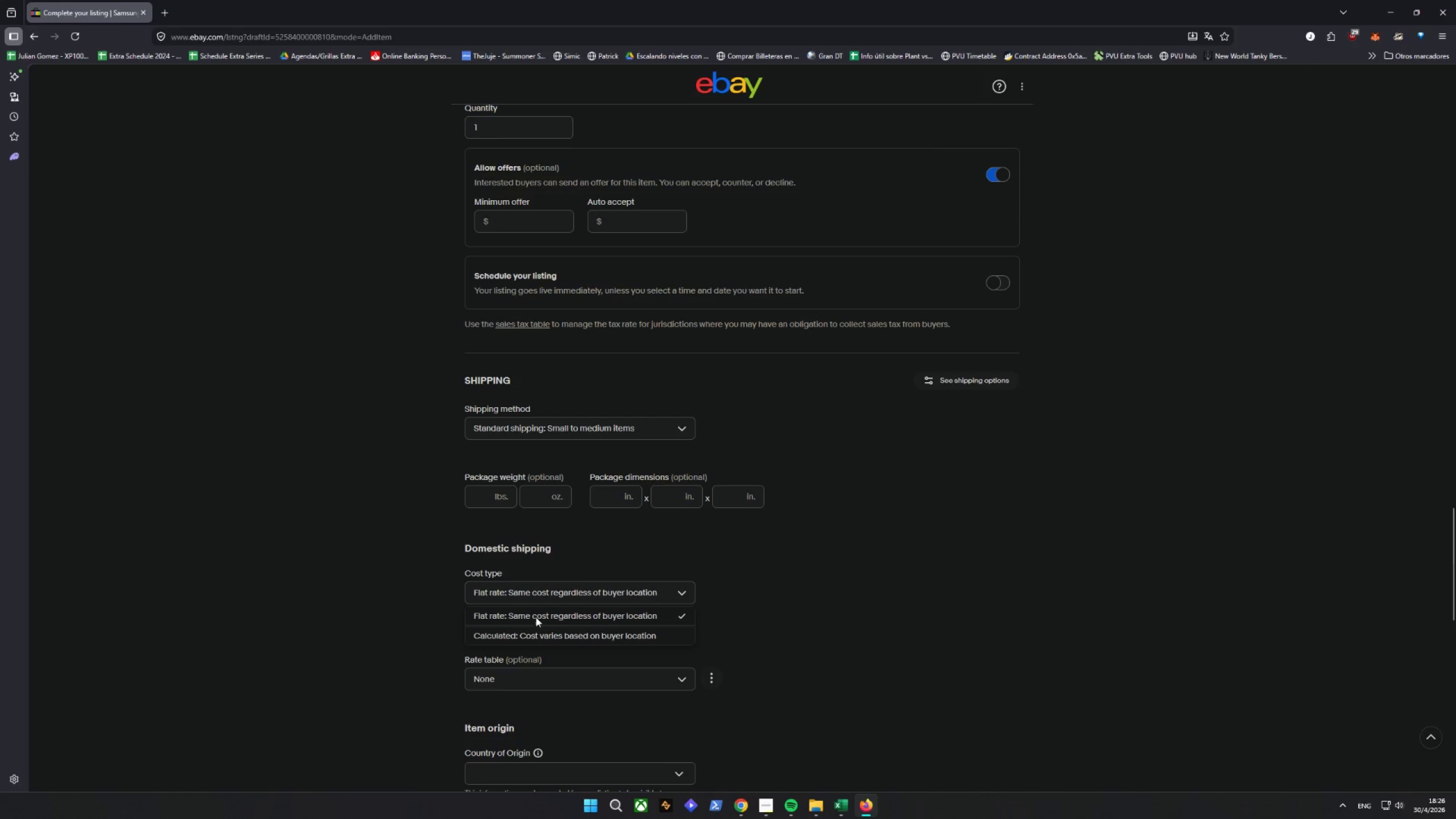 
left_click([520, 635])
 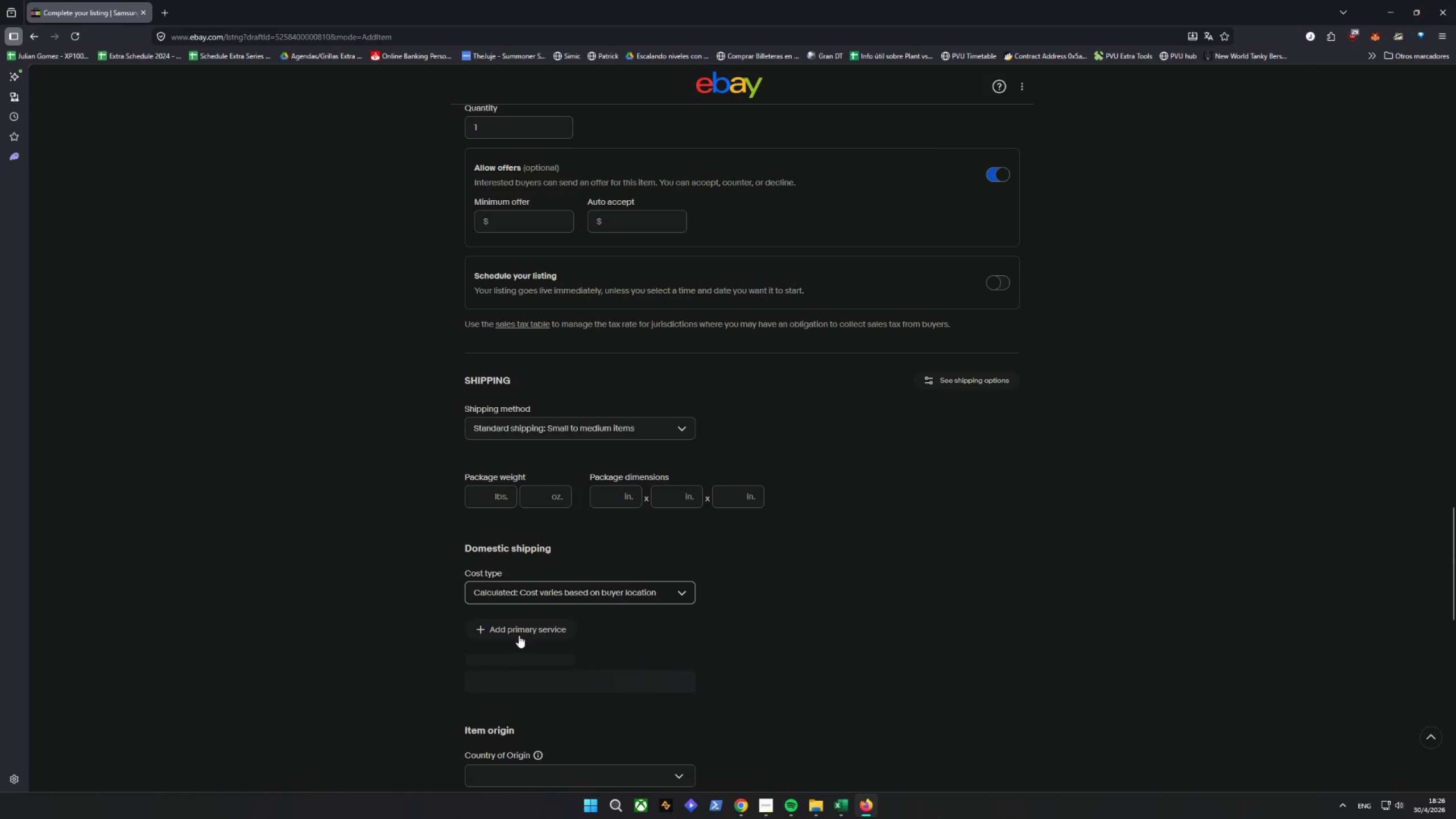 
left_click([515, 632])
 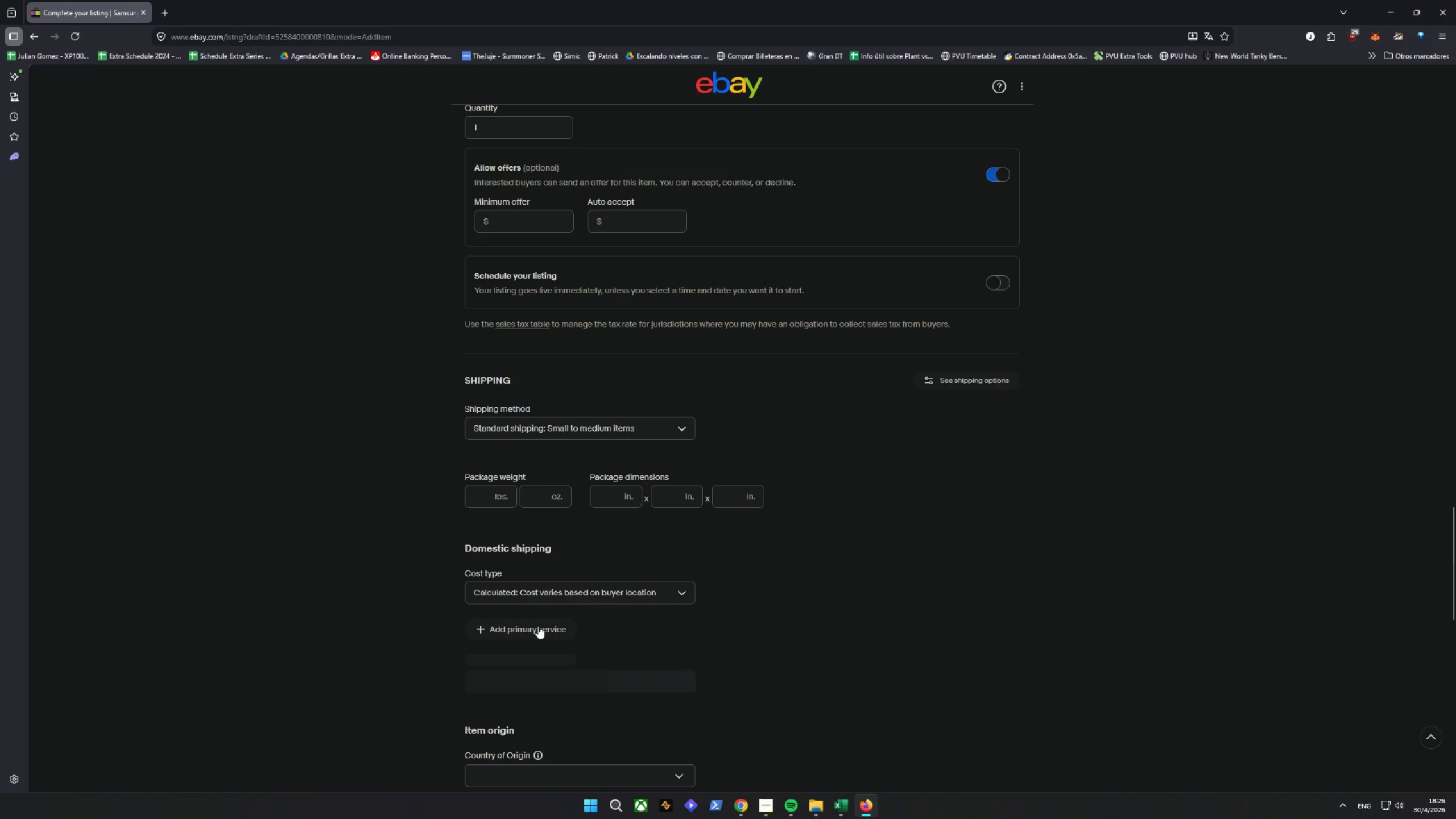 
left_click([538, 626])
 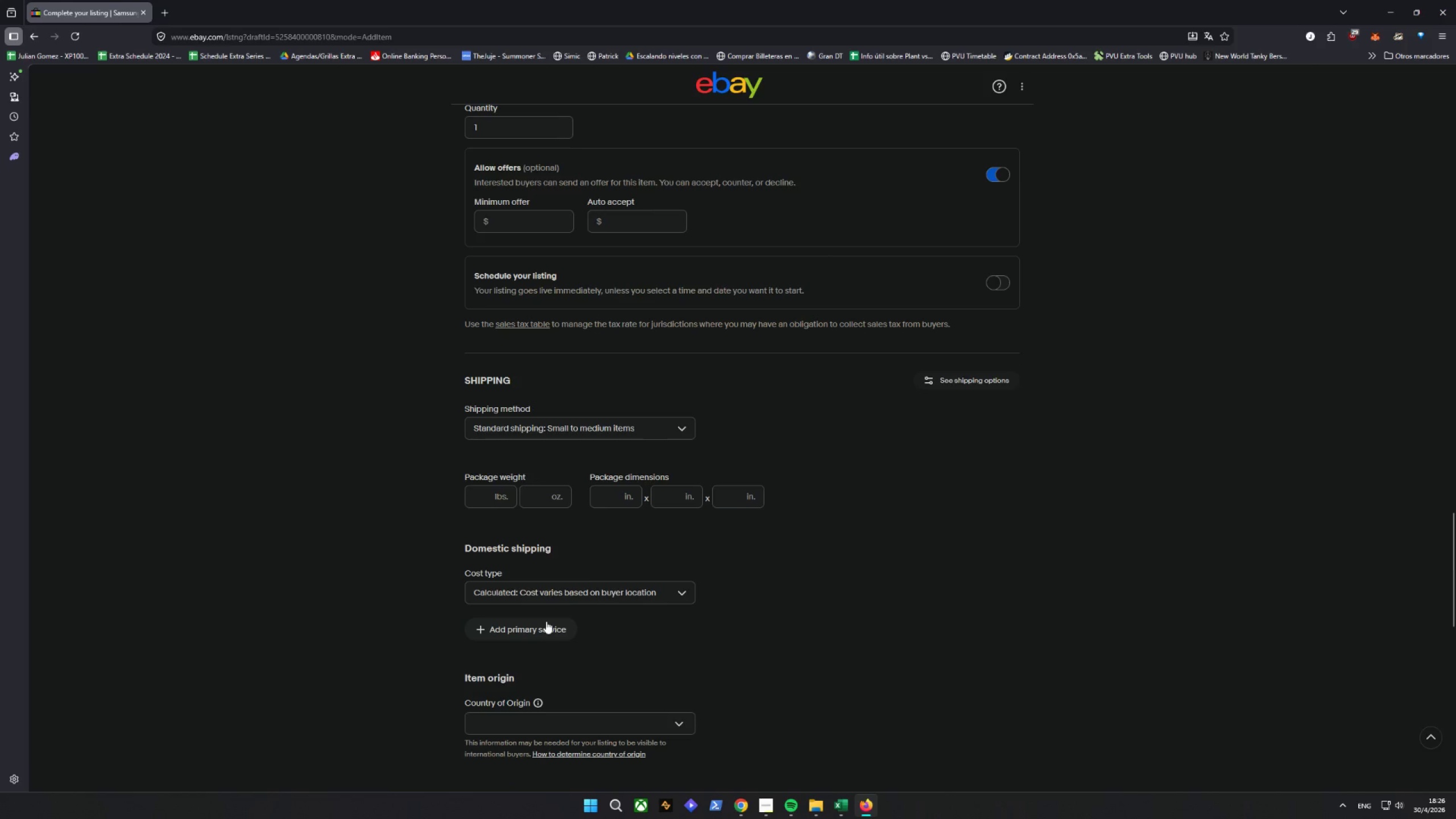 
left_click([487, 633])
 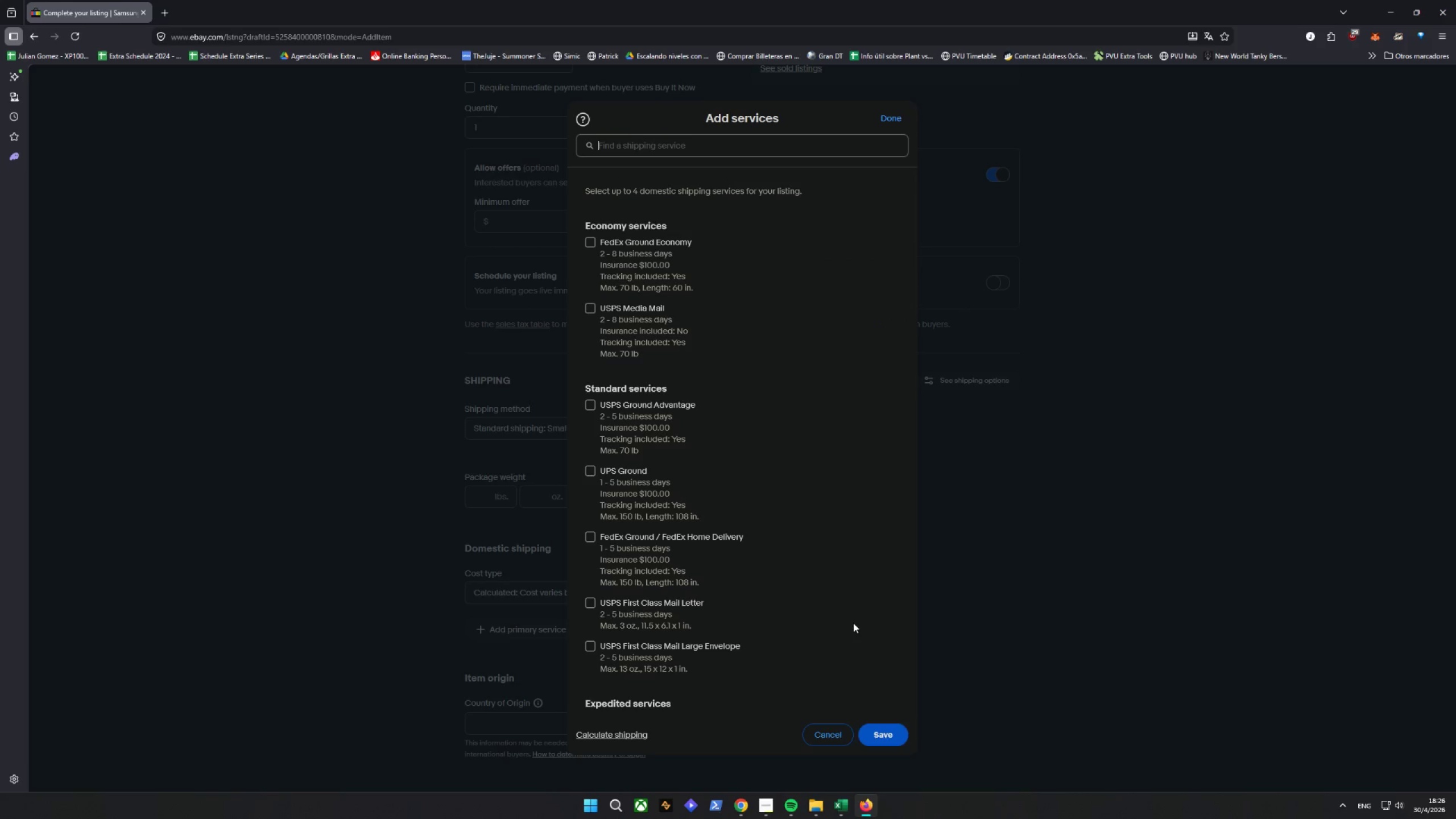 
wait(8.7)
 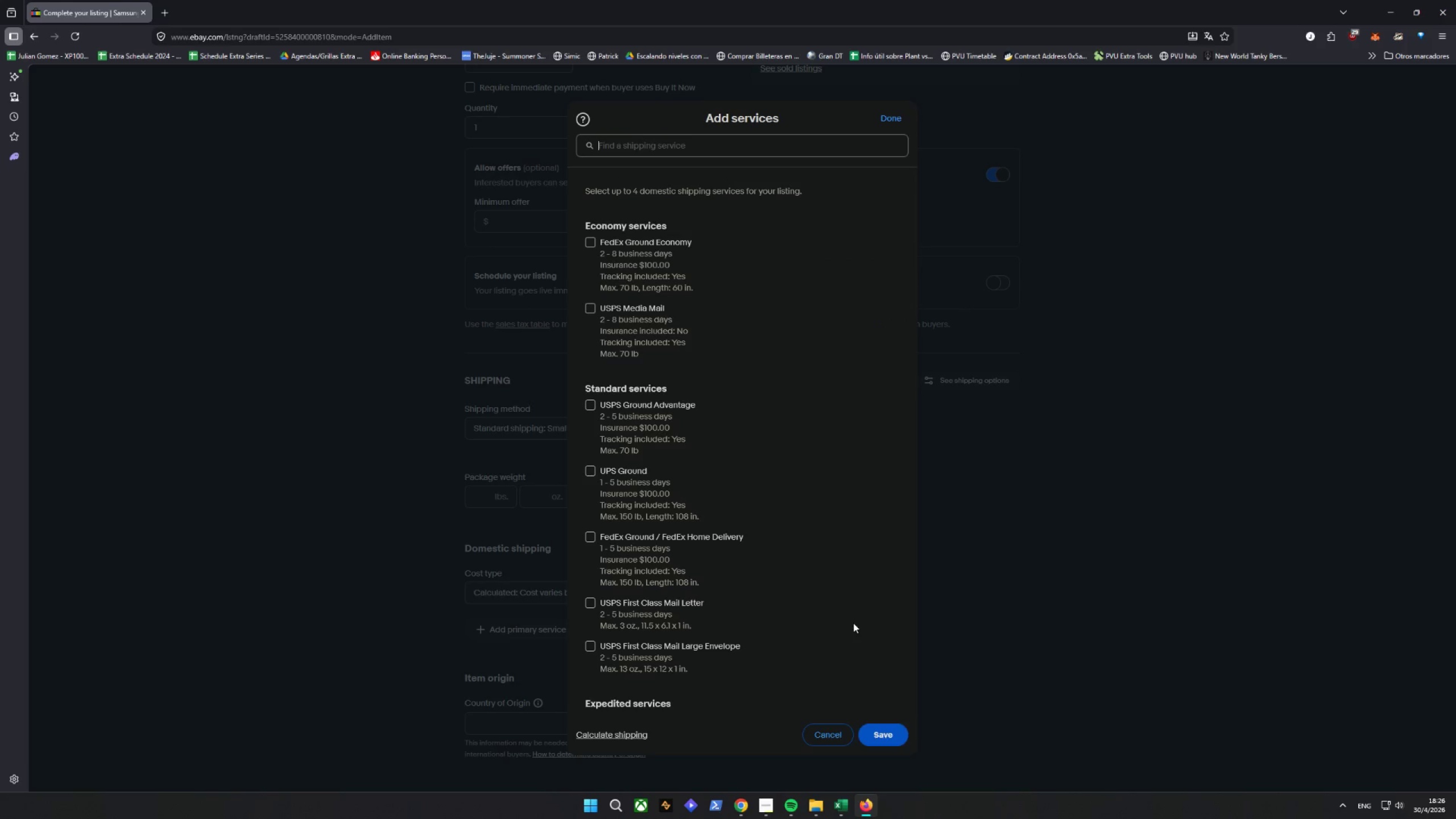 
left_click([887, 744])
 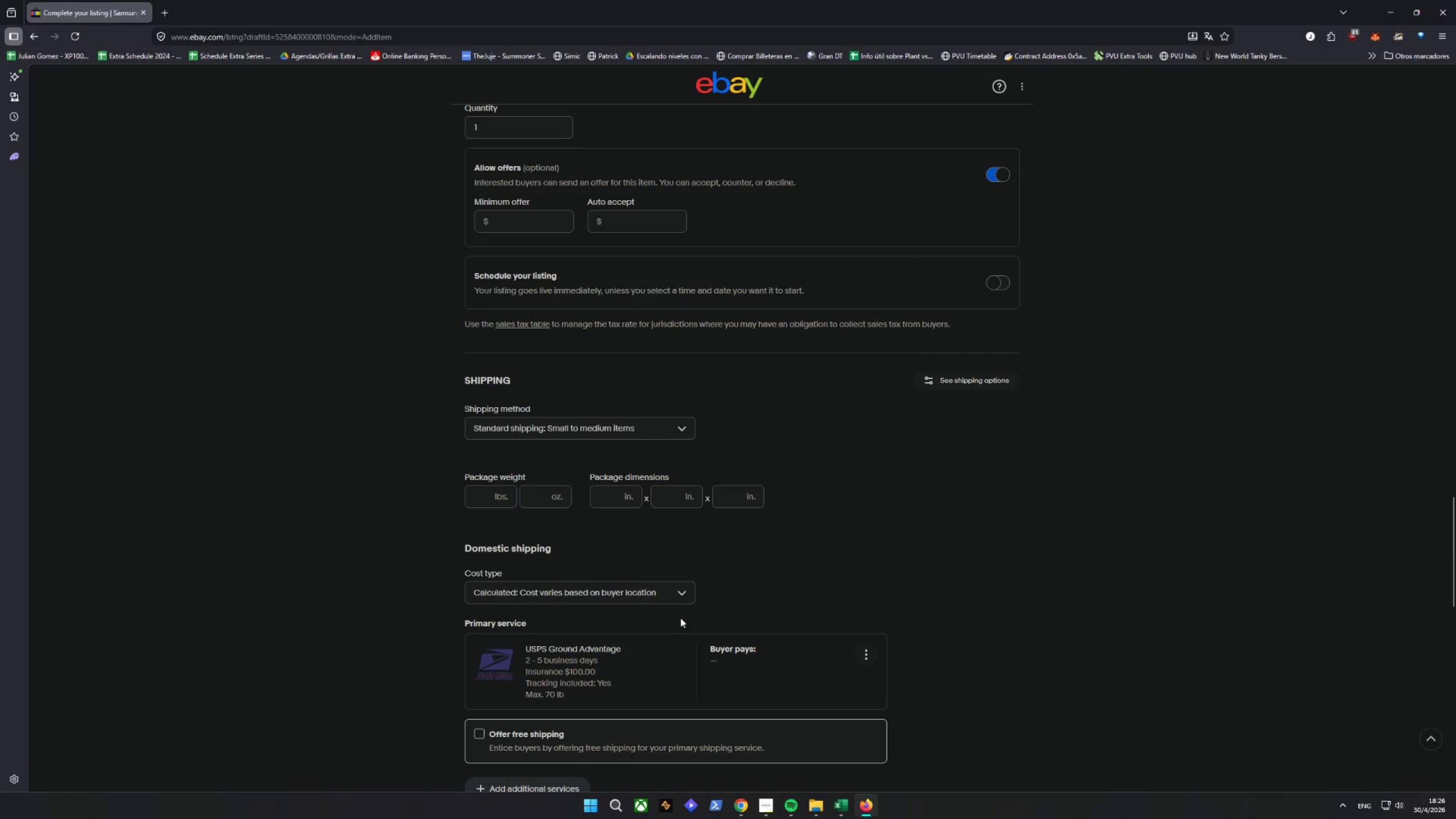 
scroll: coordinate [738, 627], scroll_direction: down, amount: 2.0
 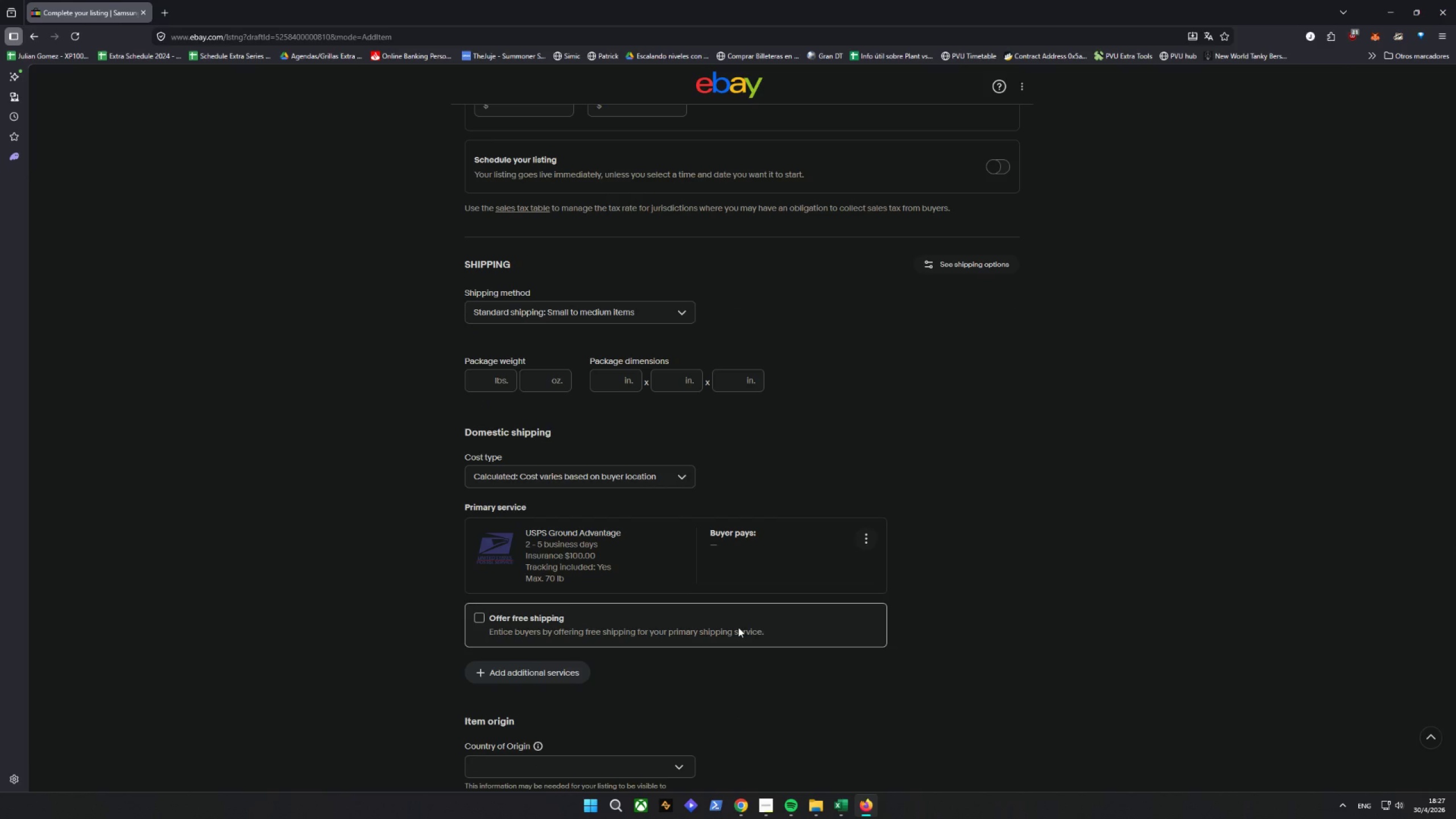 
left_click([697, 606])
 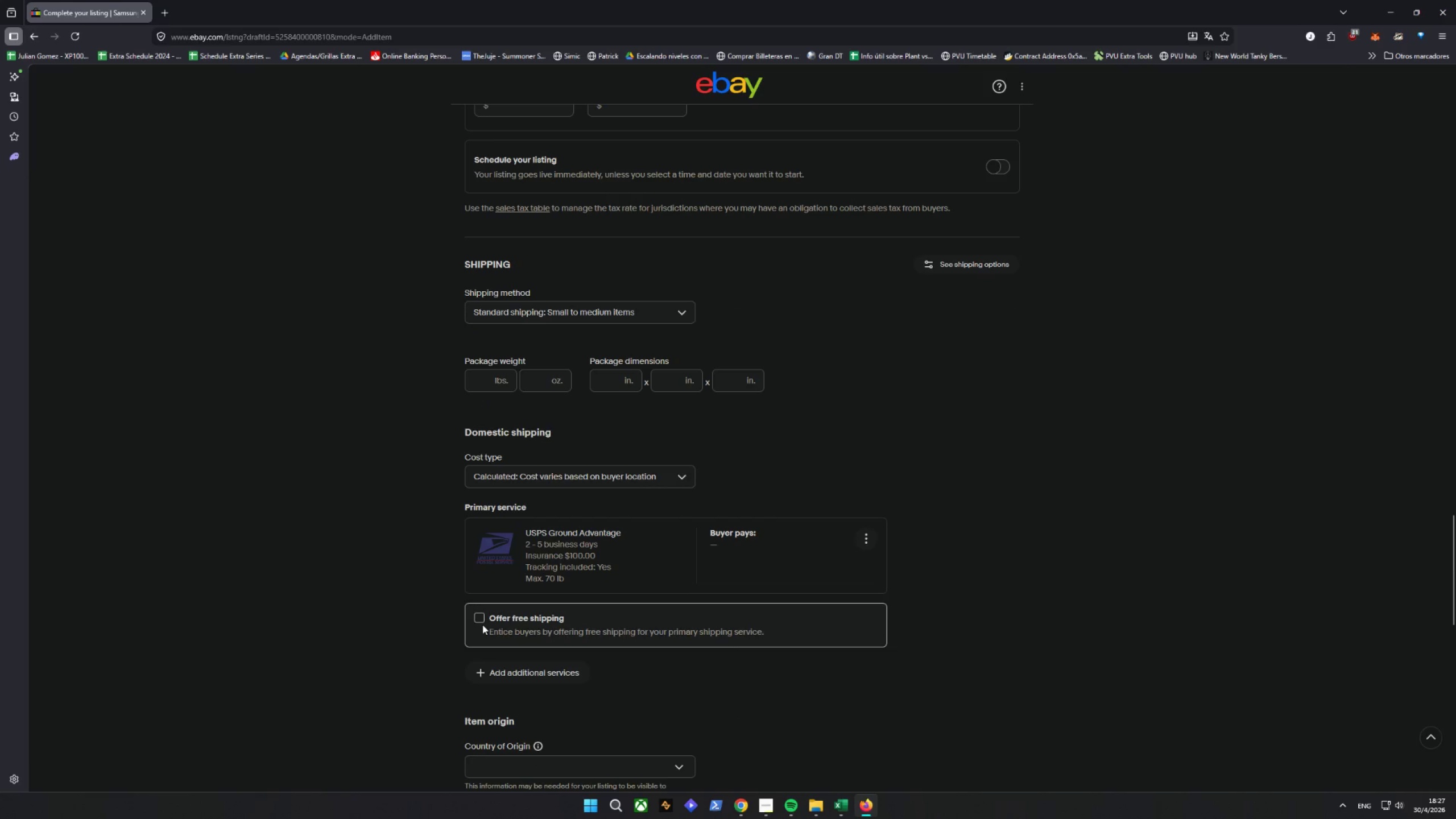 
double_click([482, 618])
 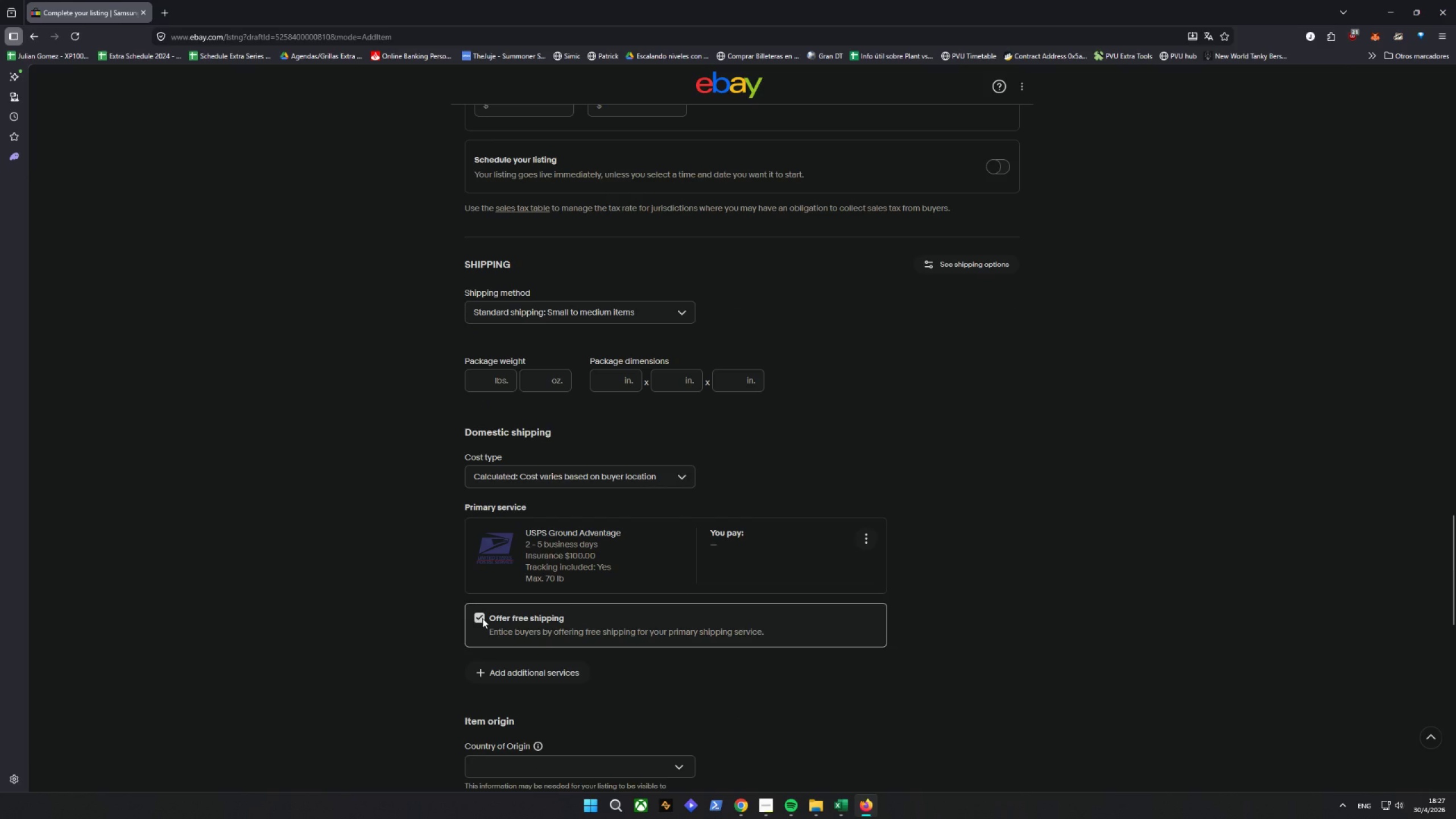 
left_click([482, 618])
 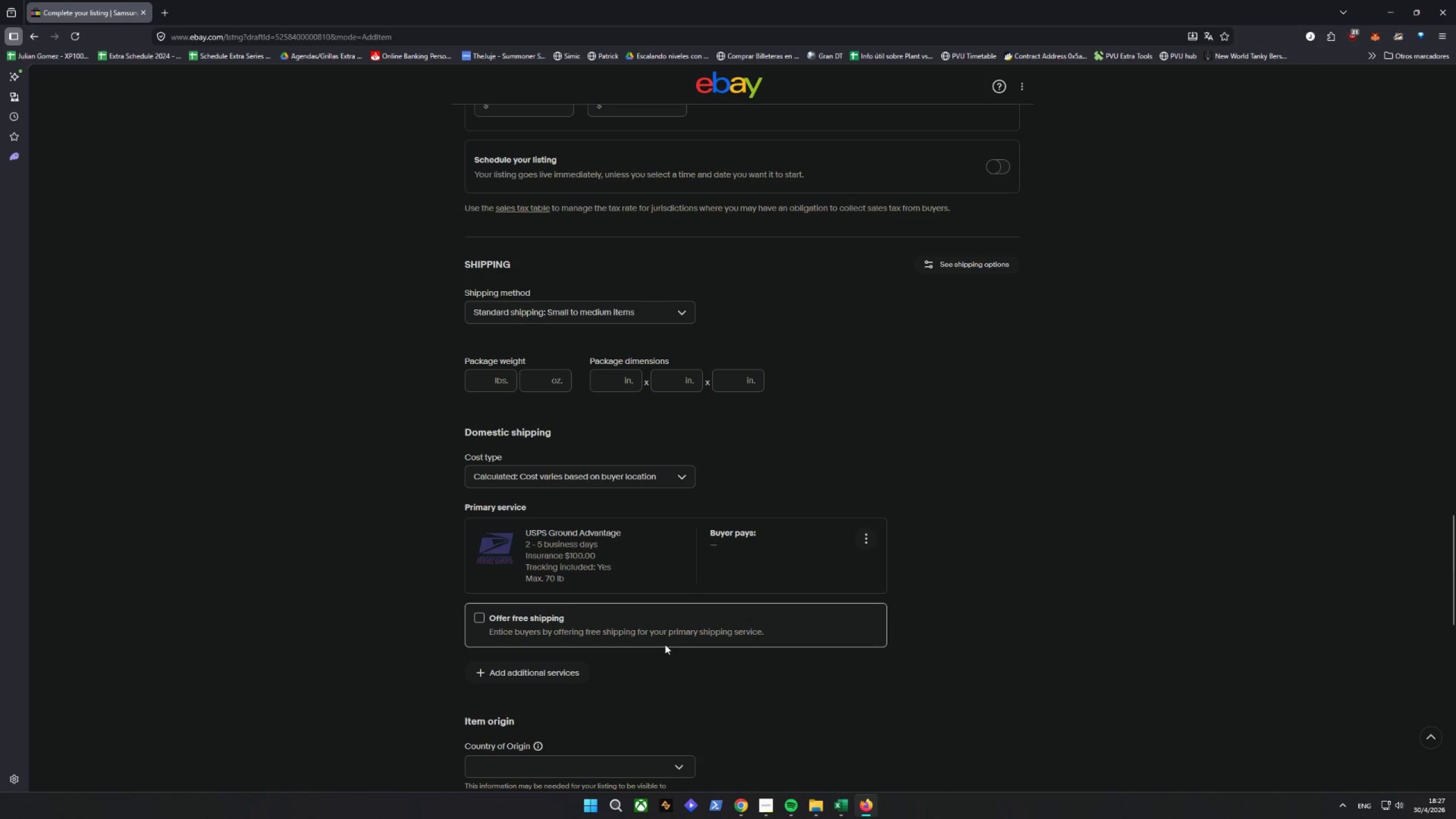 
scroll: coordinate [665, 644], scroll_direction: down, amount: 2.0
 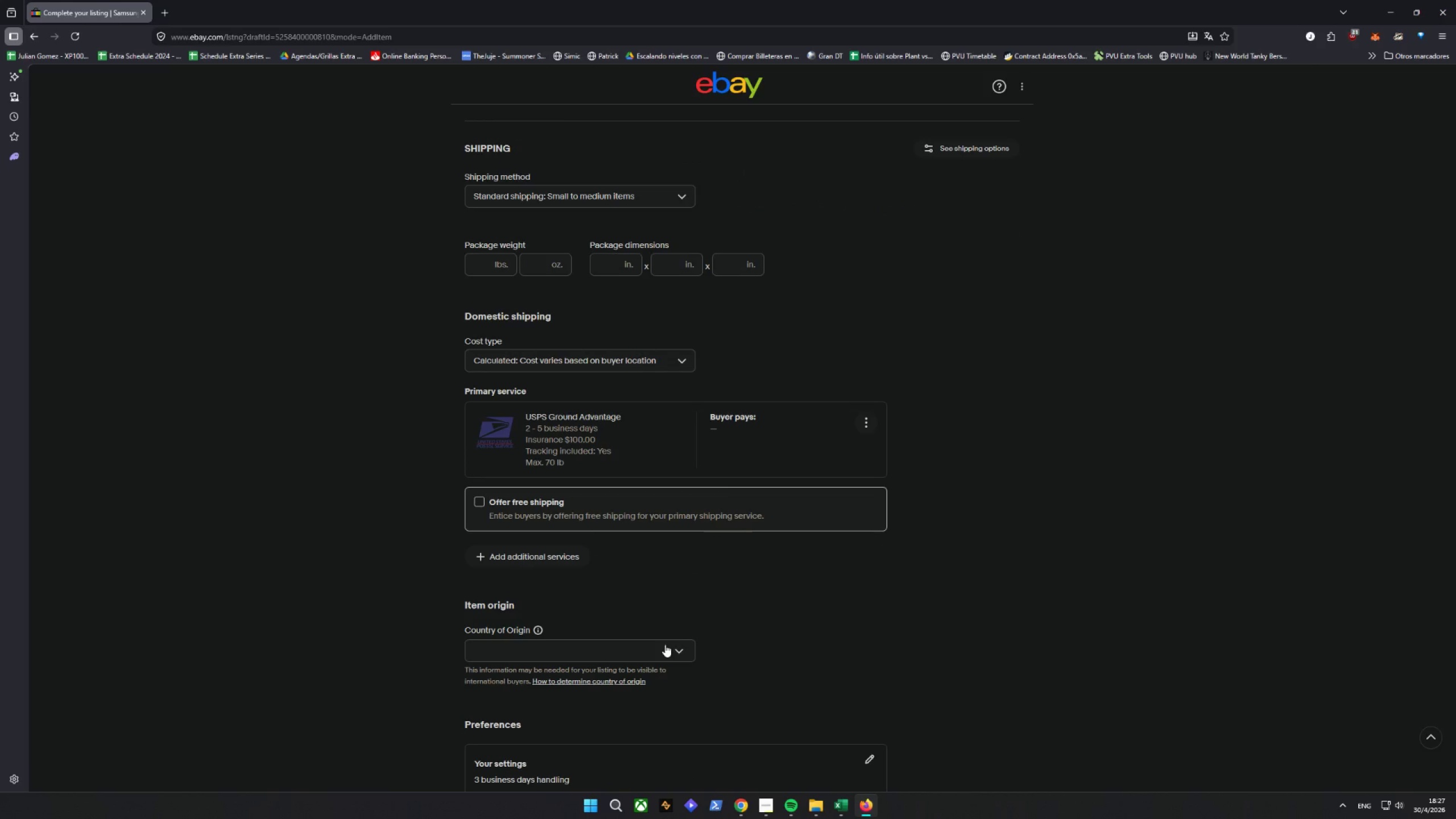 
wait(6.53)
 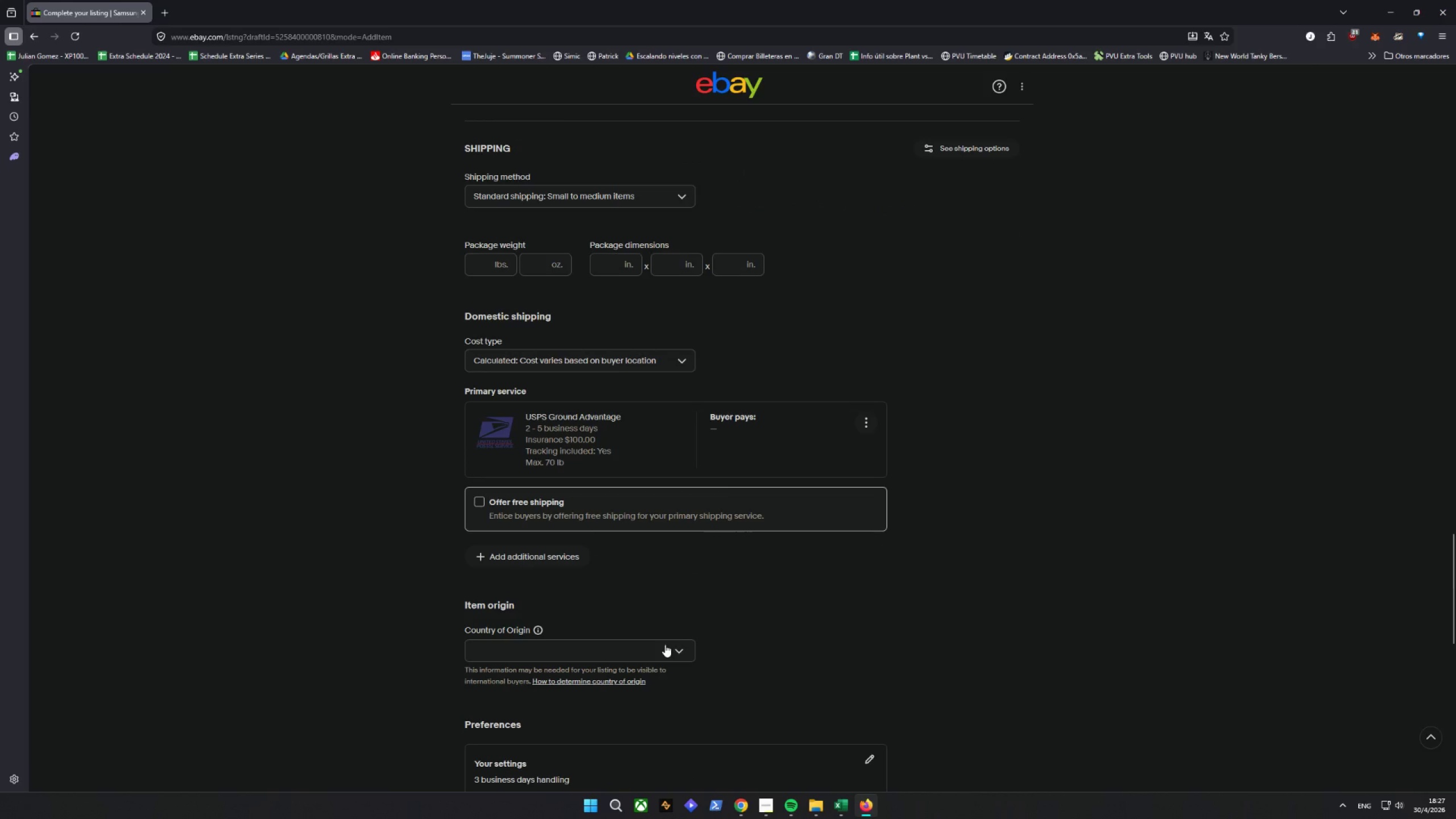 
left_click([485, 267])
 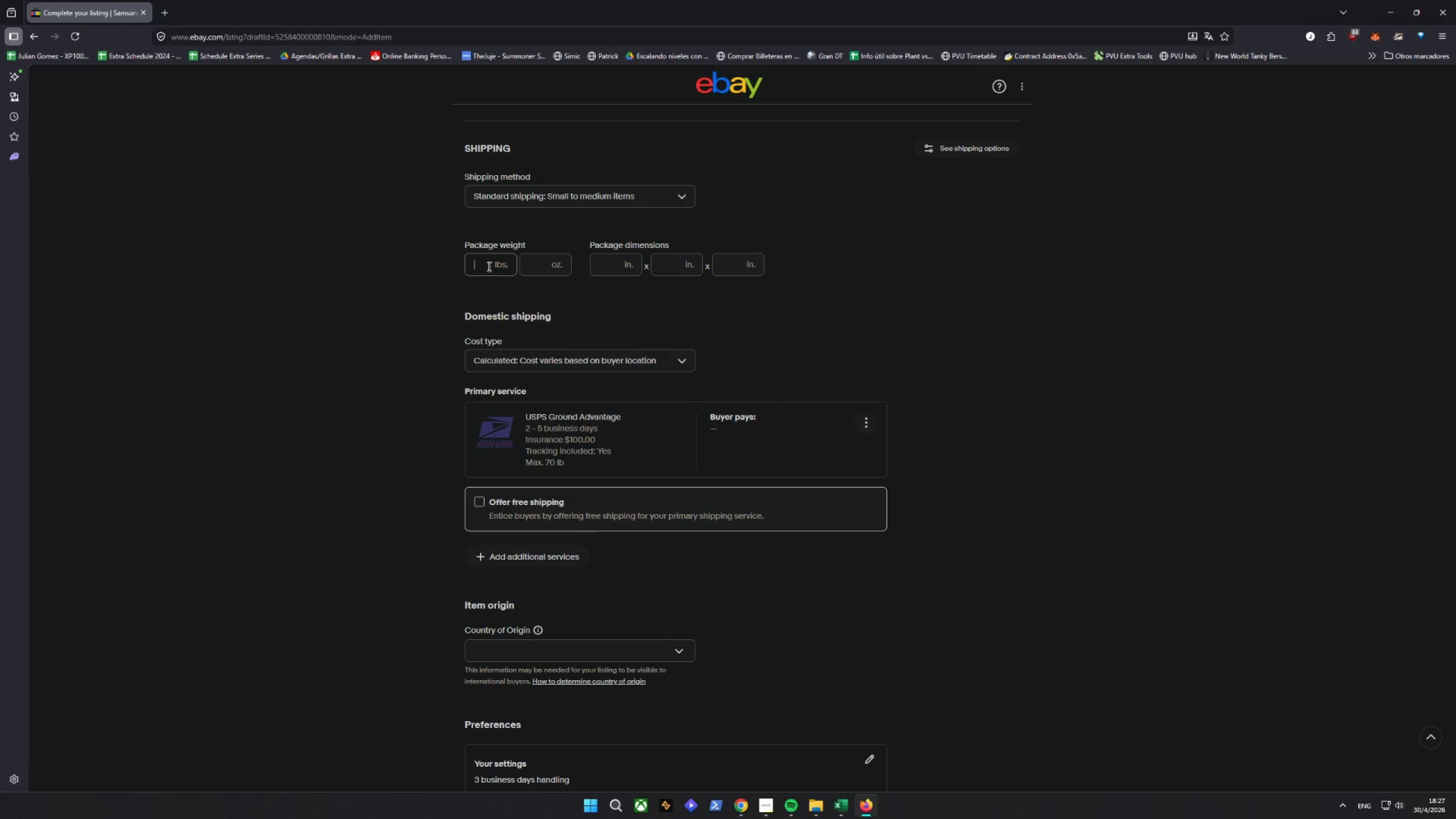 
wait(5.39)
 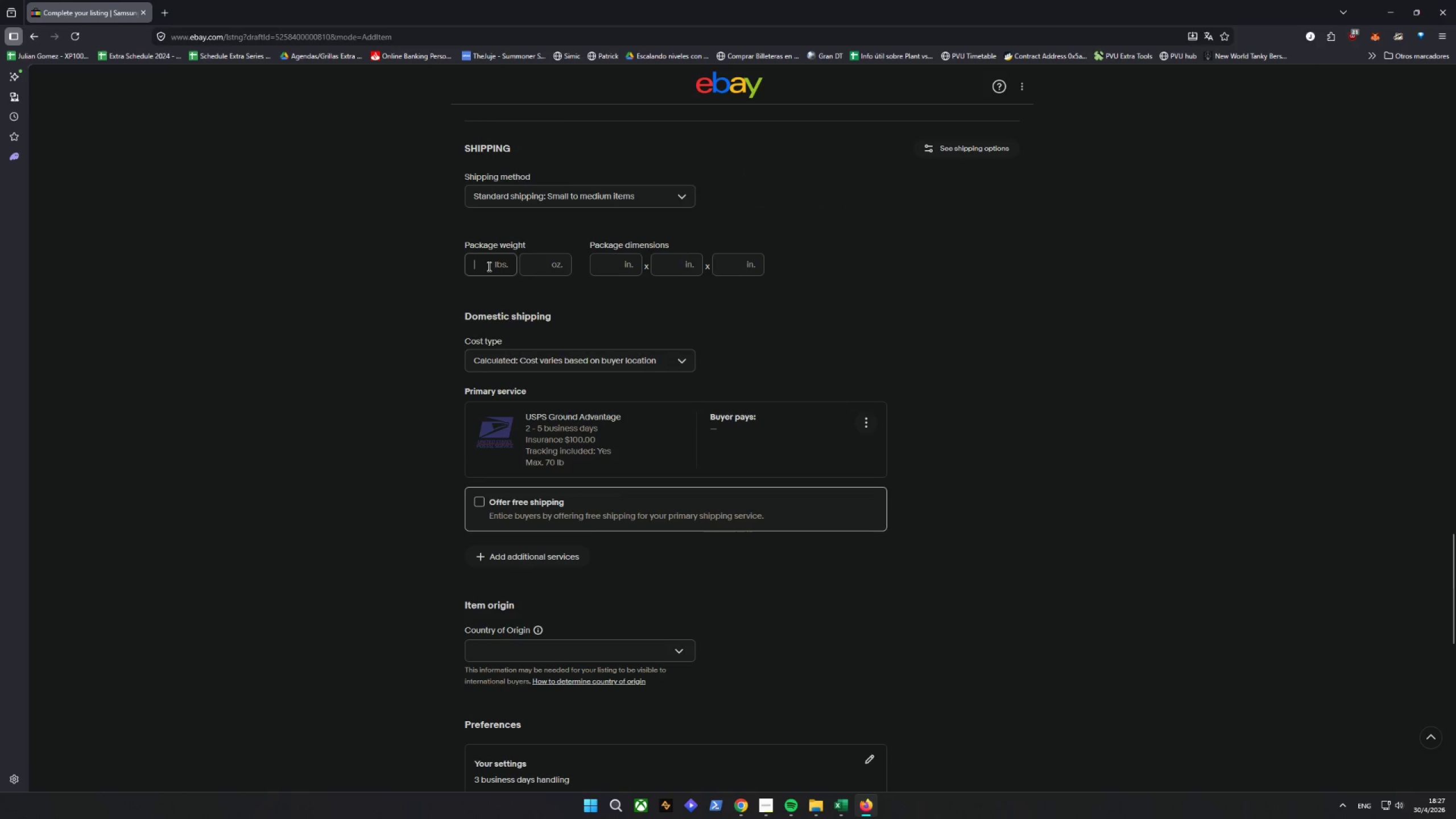 
type(18)
 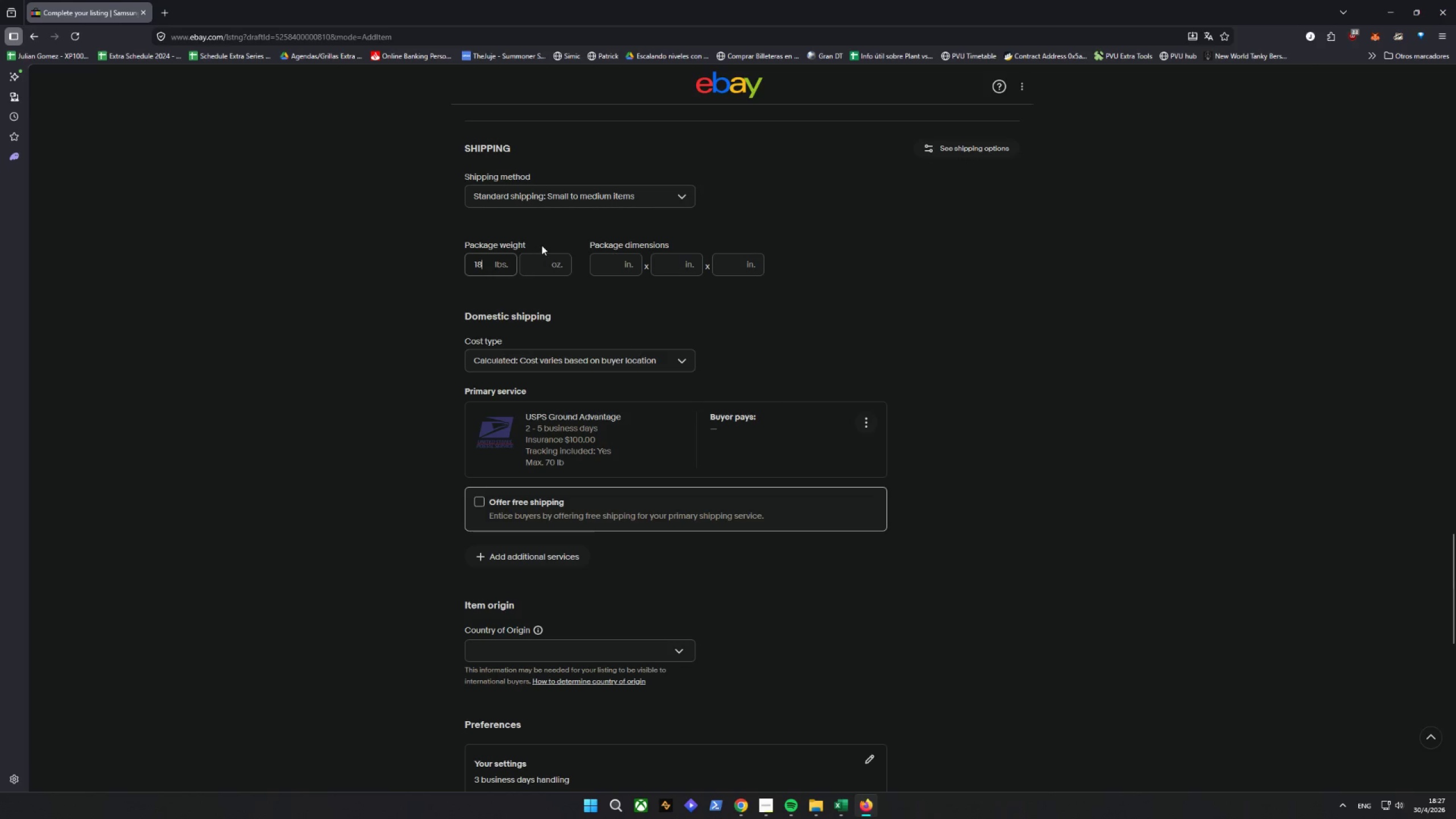 
left_click([552, 259])
 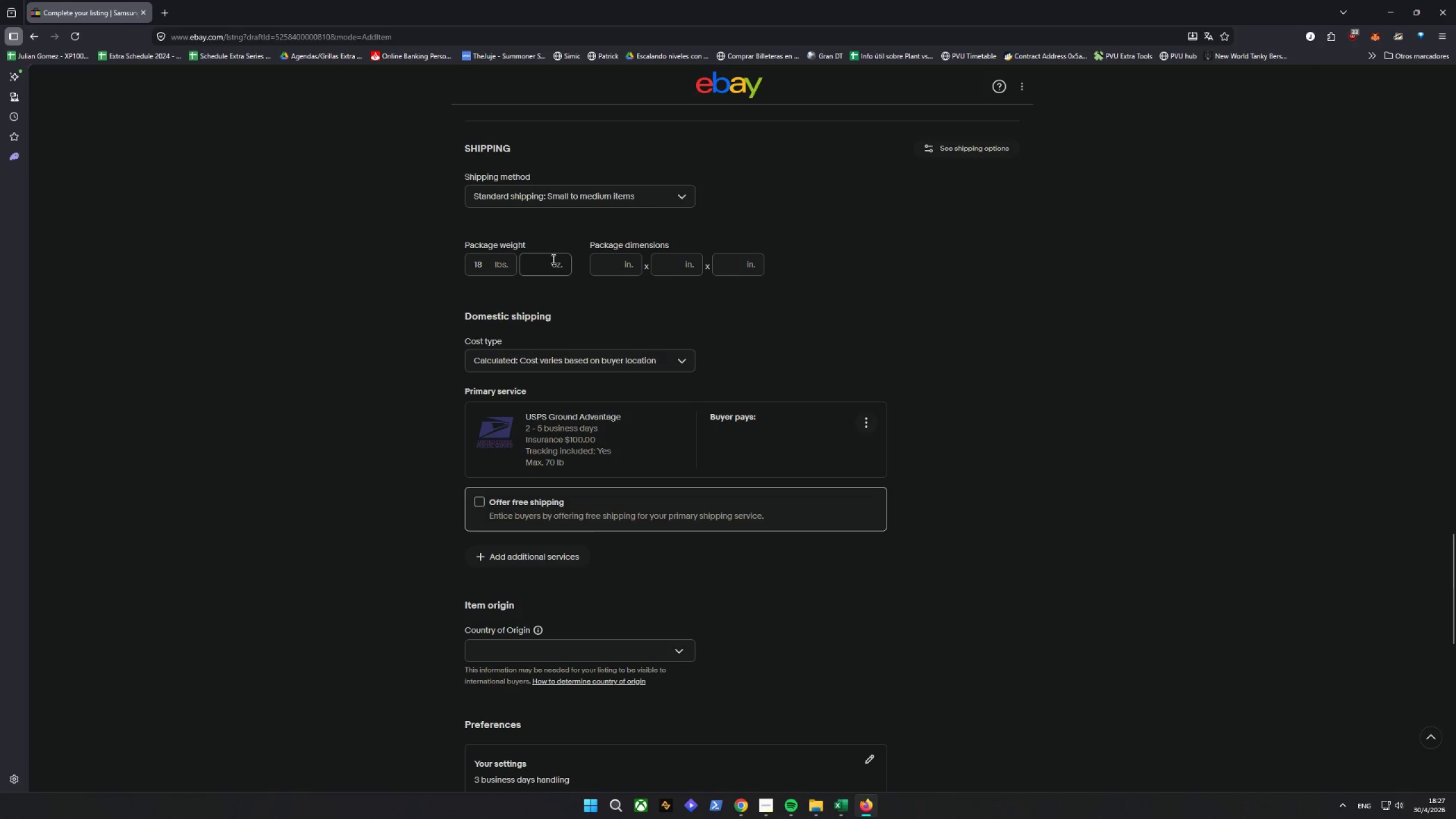 
key(4)
 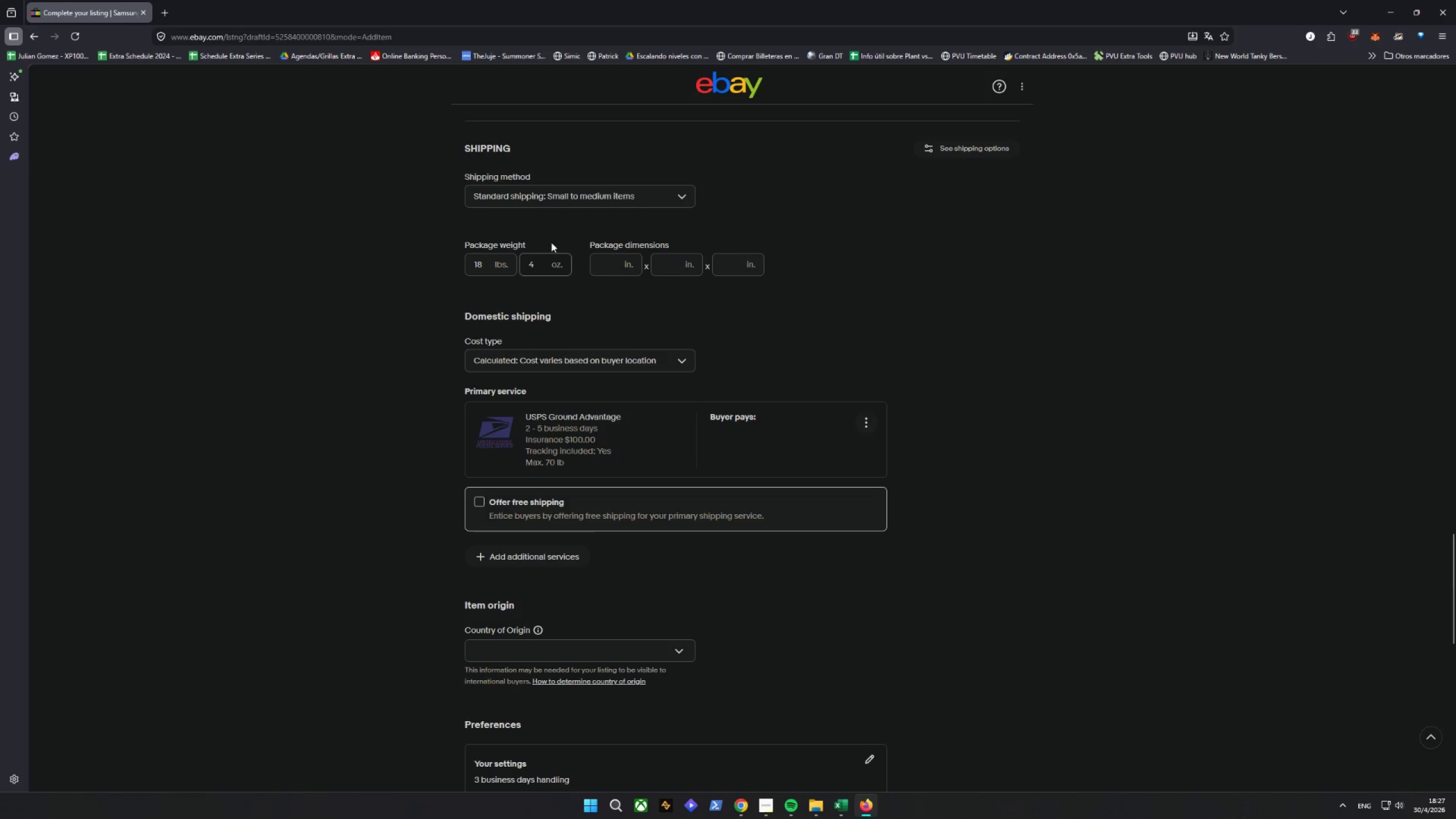 
left_click([602, 266])
 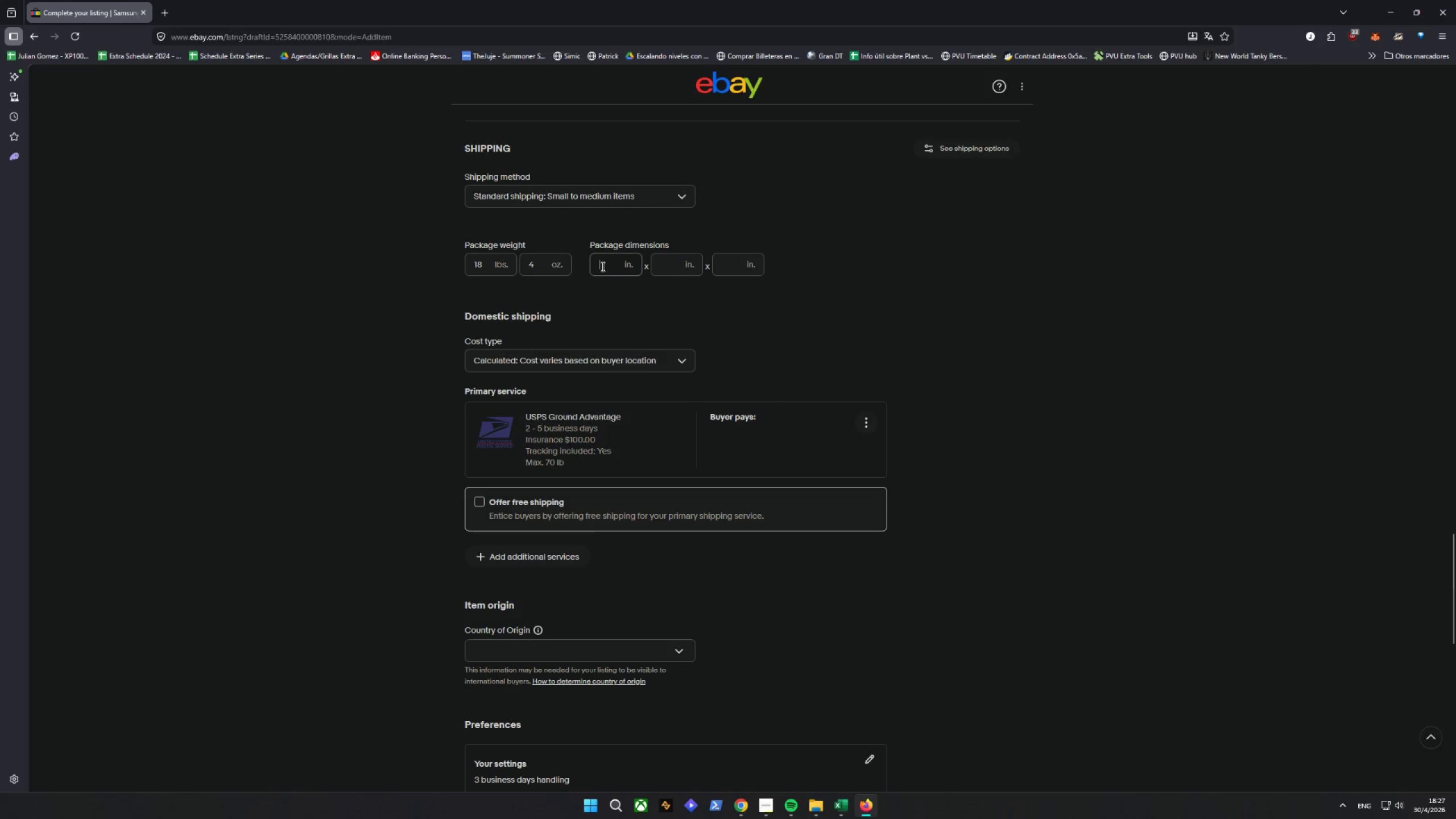 
type(32)
 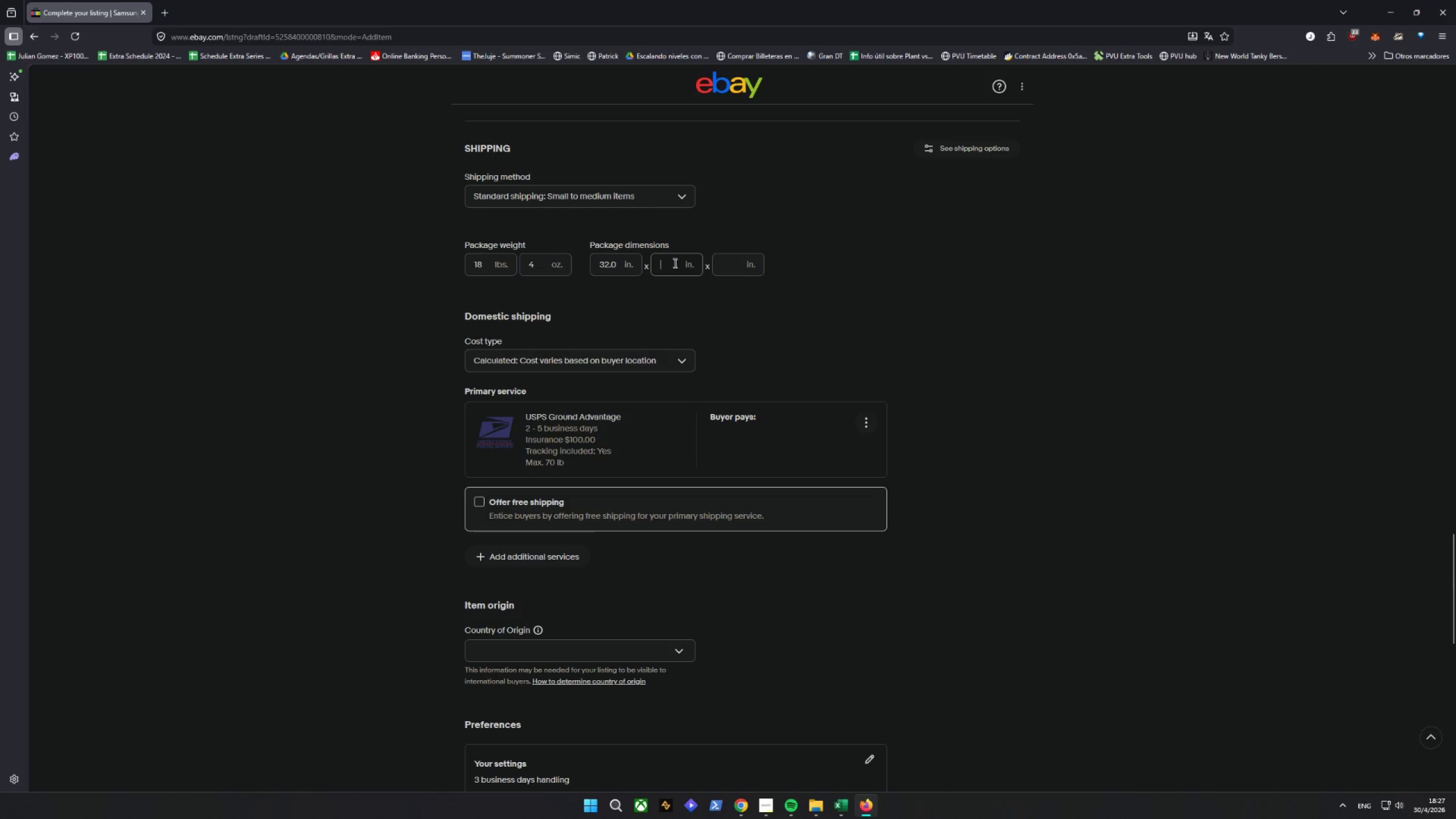 
type(20)
 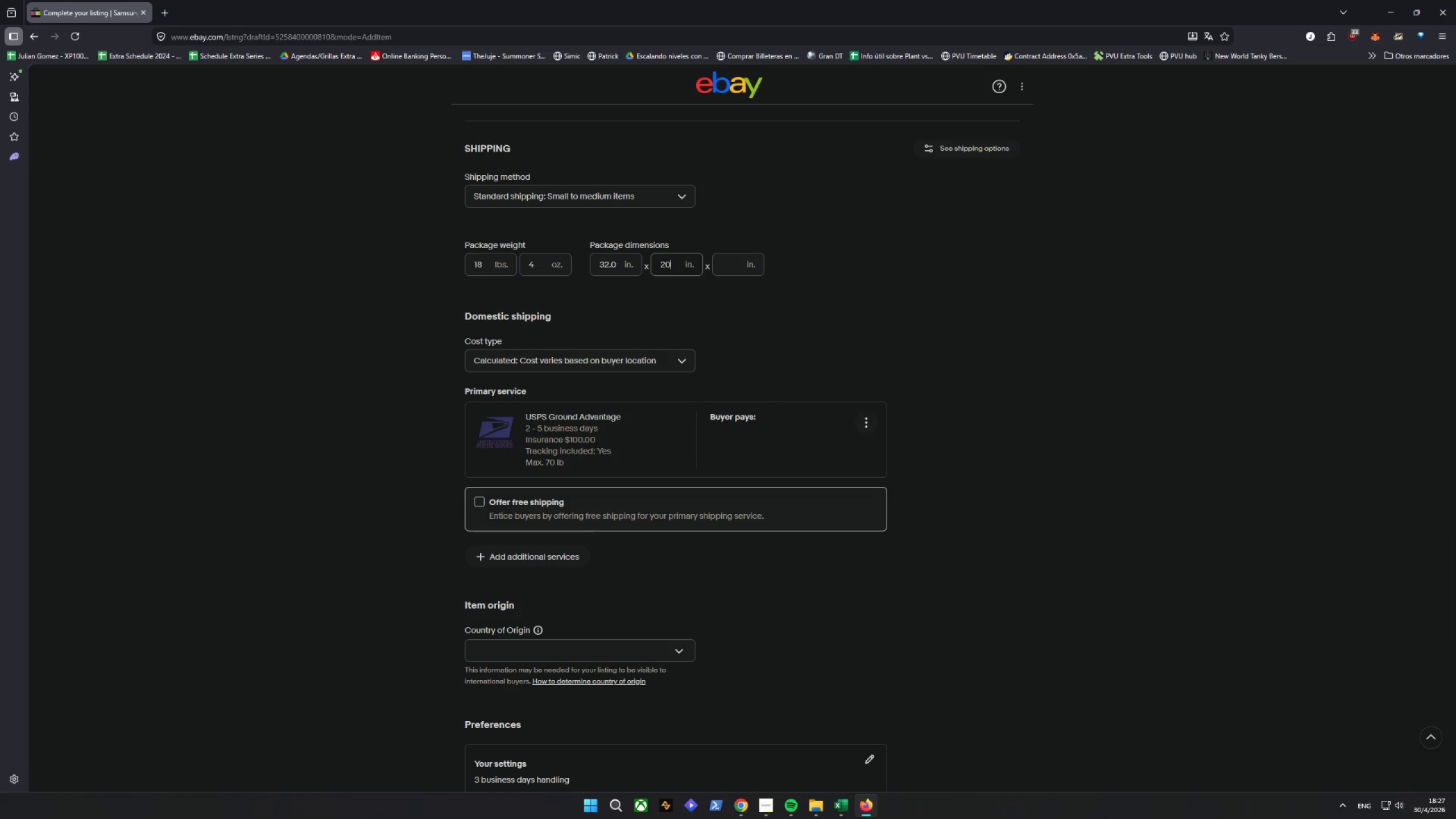 
type(10)
 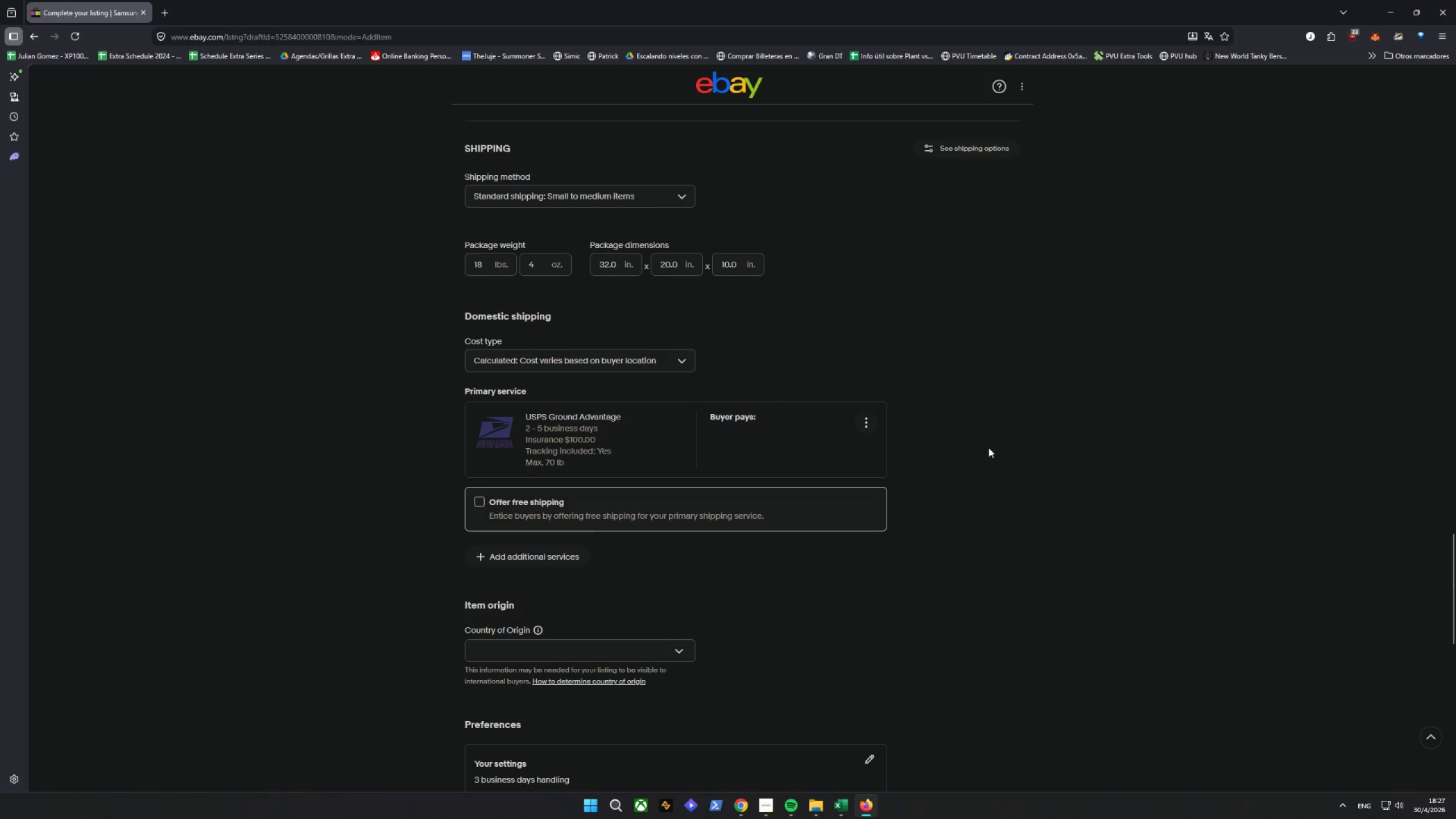 
scroll: coordinate [989, 448], scroll_direction: down, amount: 2.0
 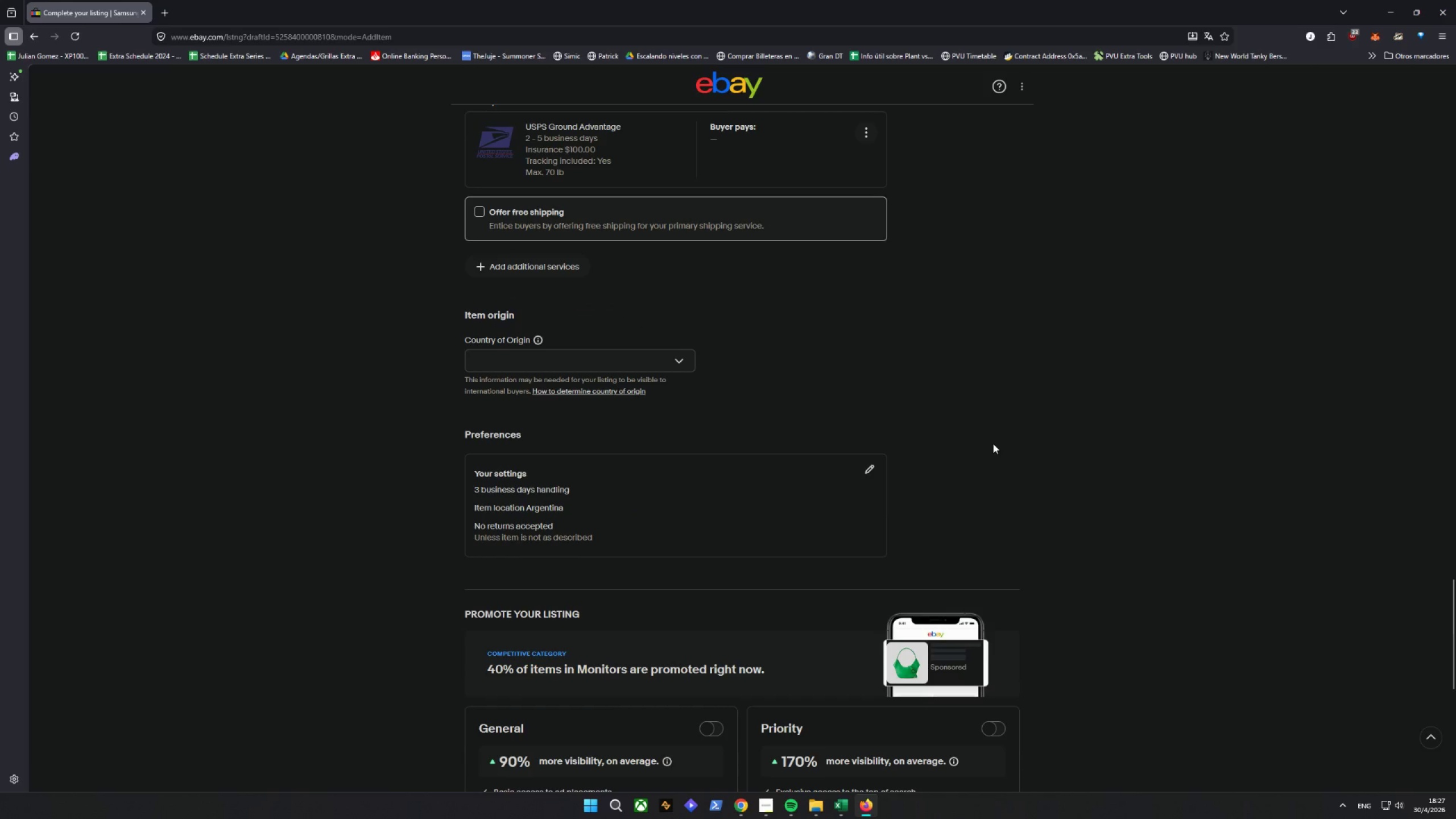 
left_click([867, 470])
 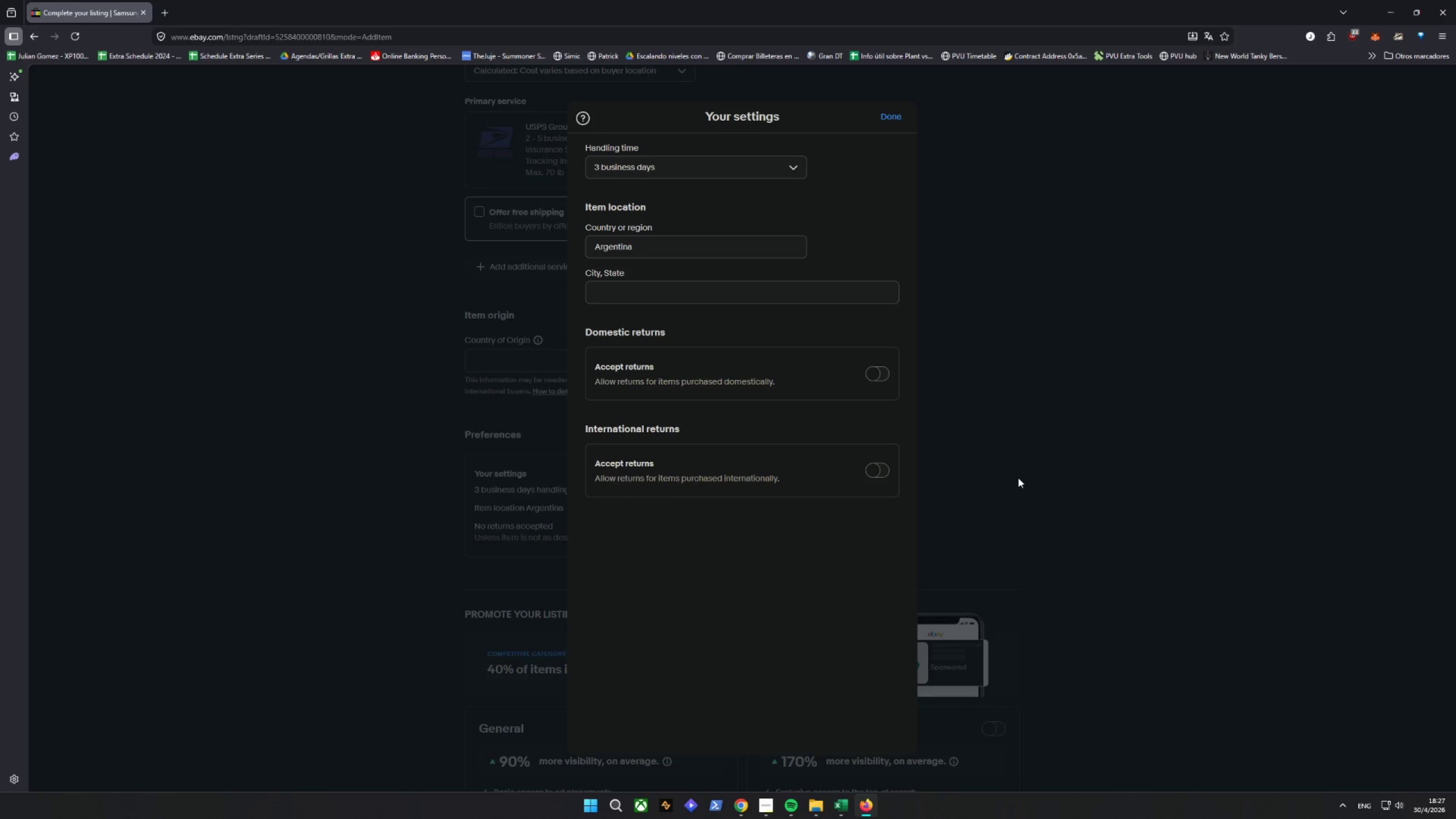 
left_click([870, 374])
 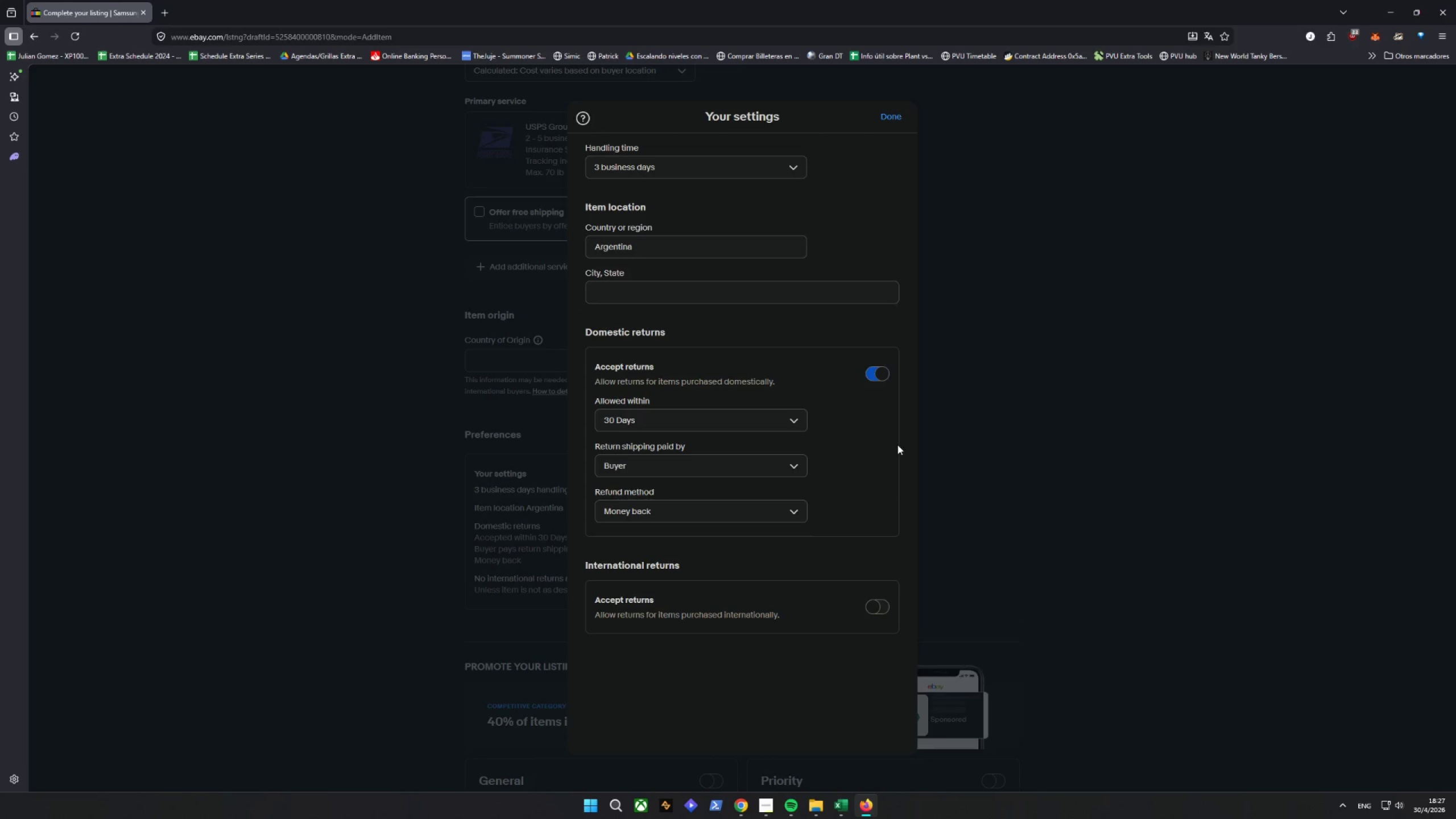 
wait(6.06)
 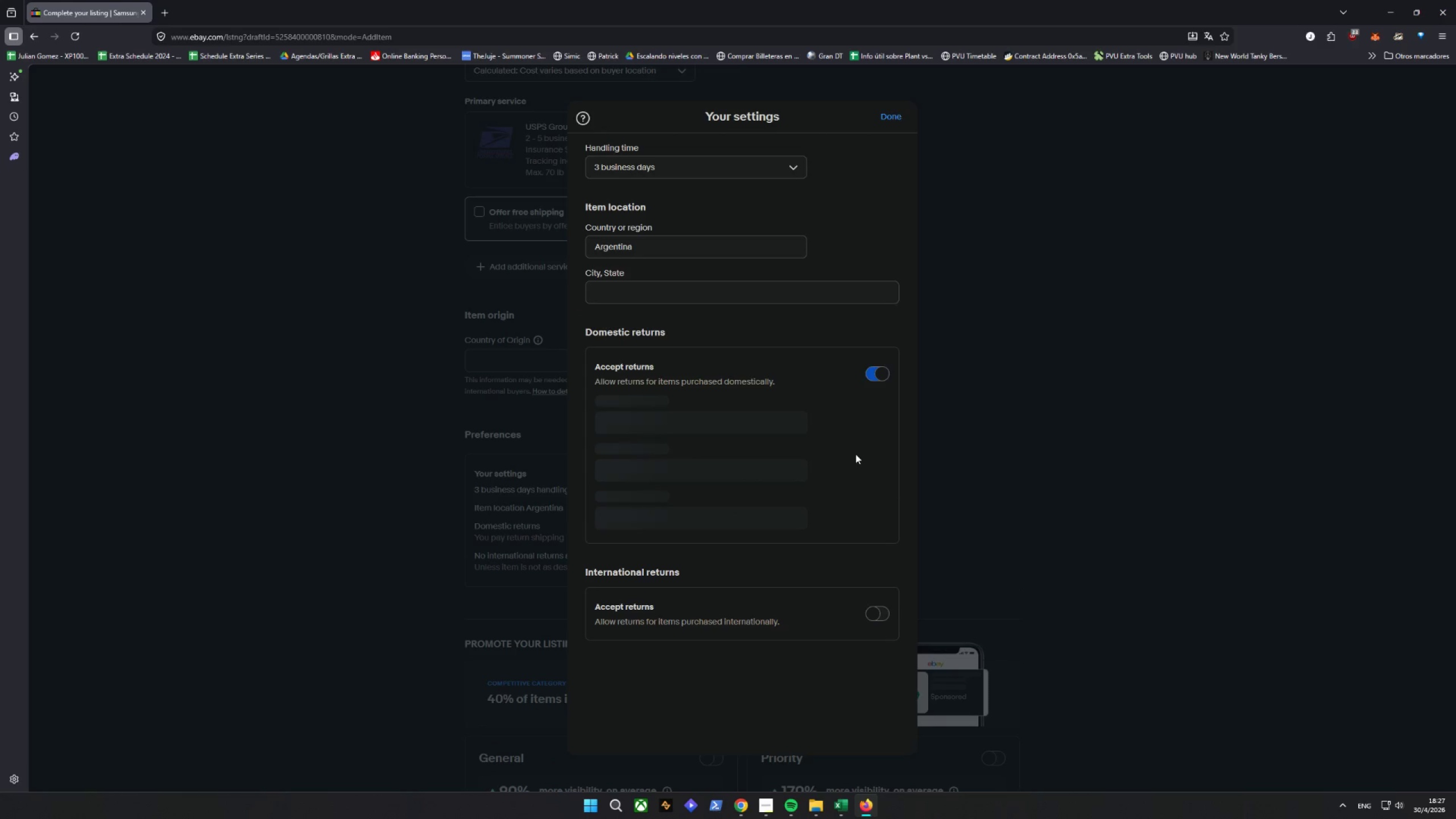 
left_click([727, 469])
 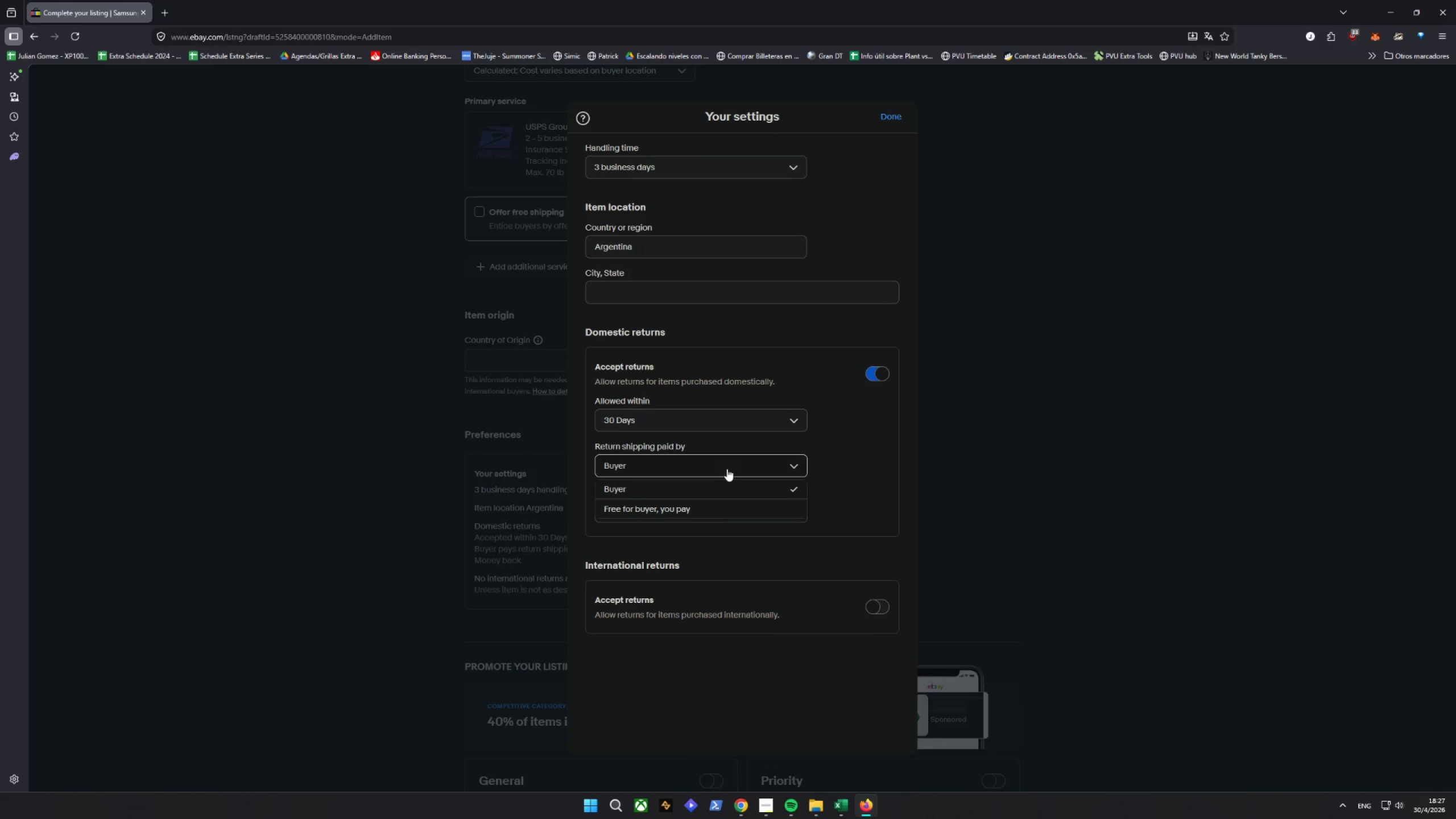 
left_click([727, 469])
 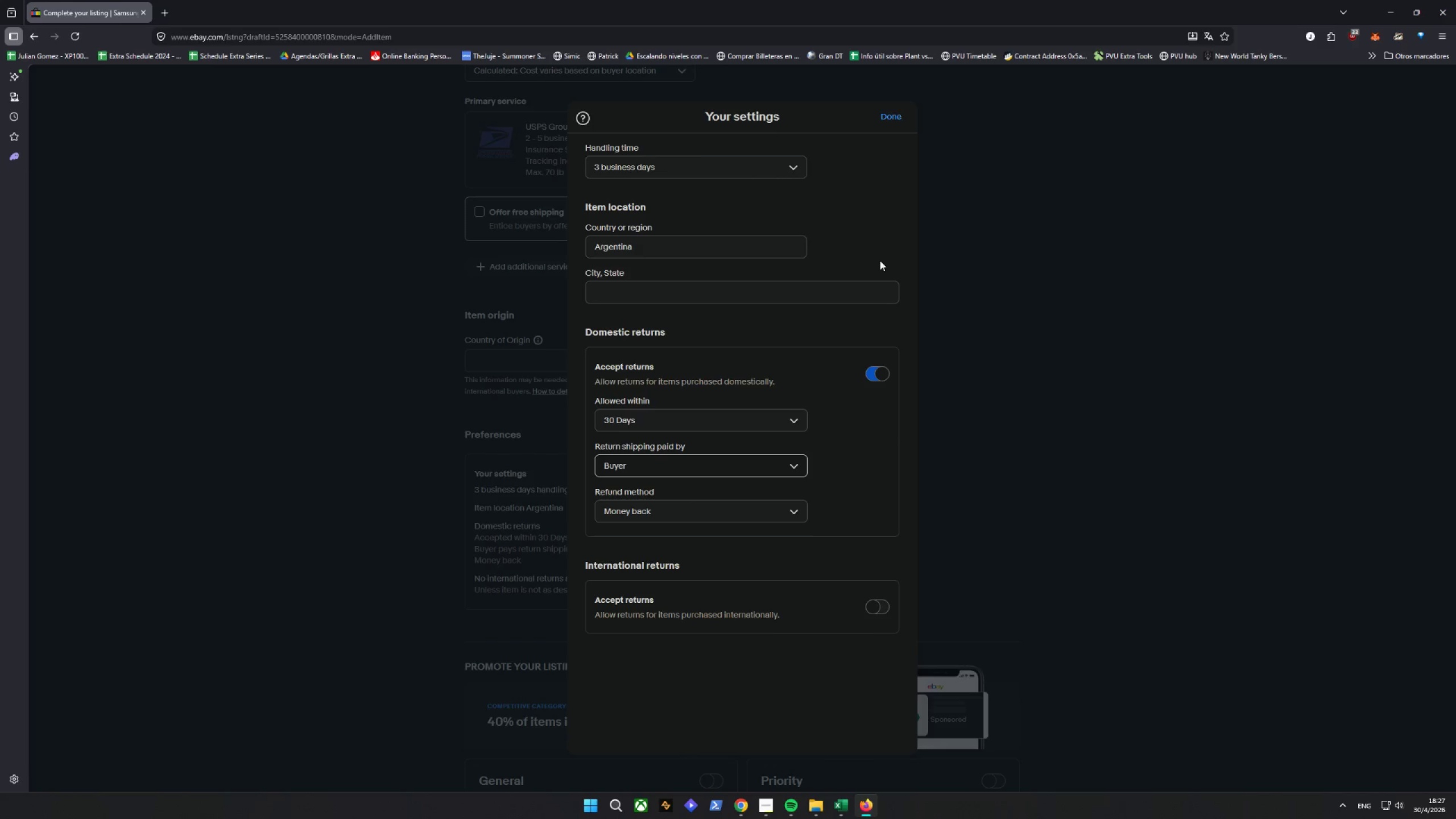 
left_click([890, 115])
 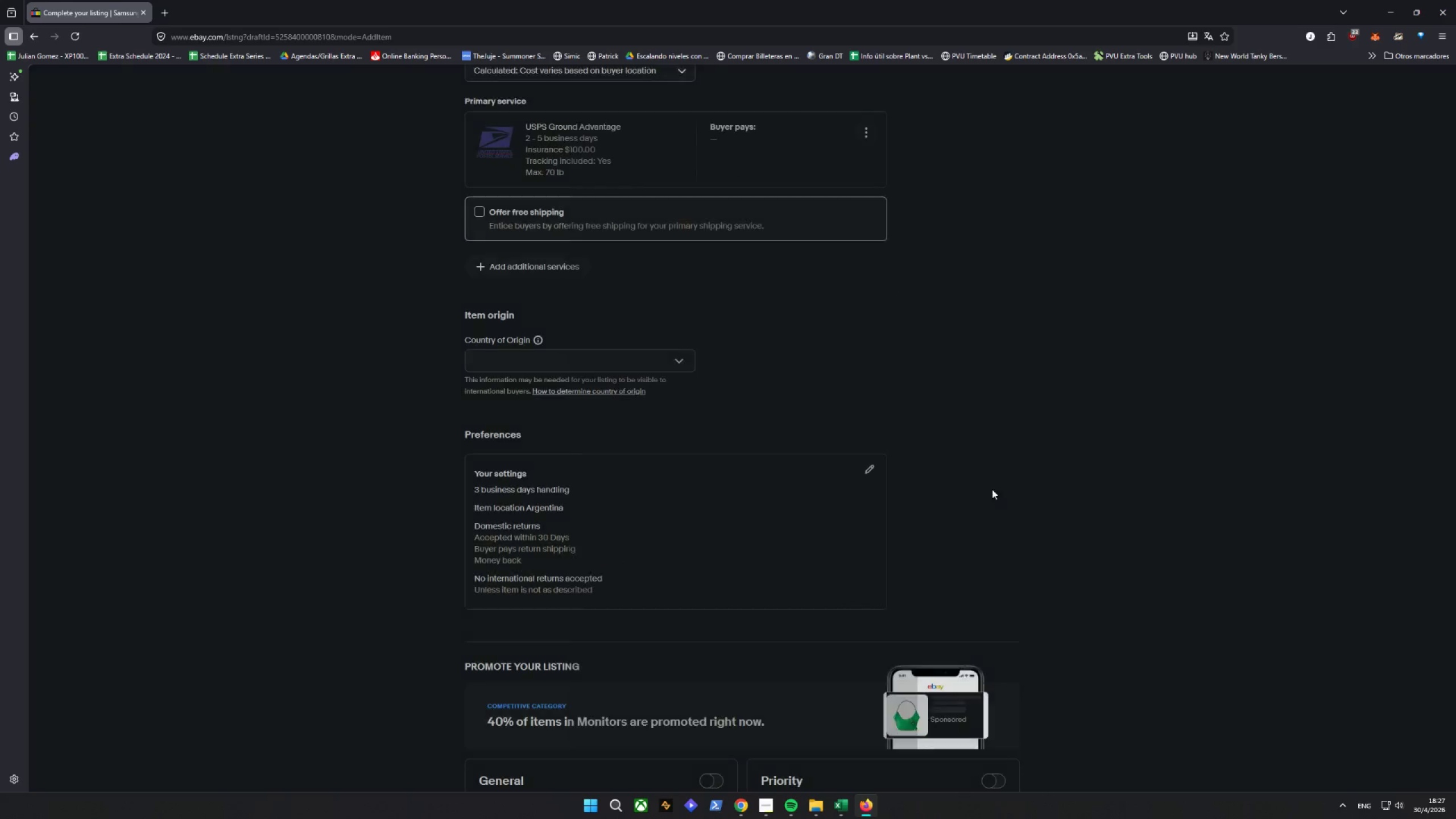 
scroll: coordinate [827, 628], scroll_direction: down, amount: 11.0
 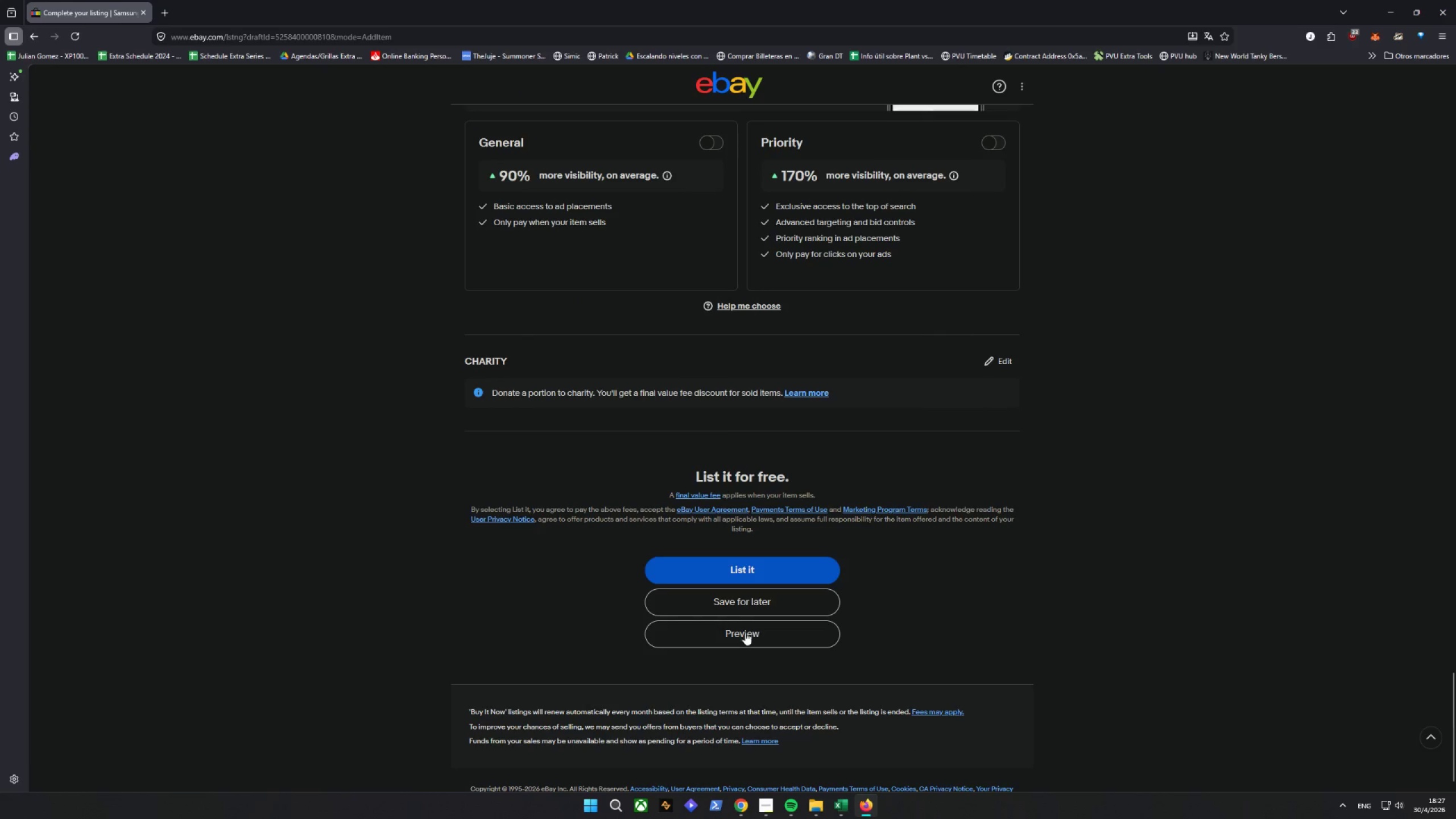 
left_click([744, 633])
 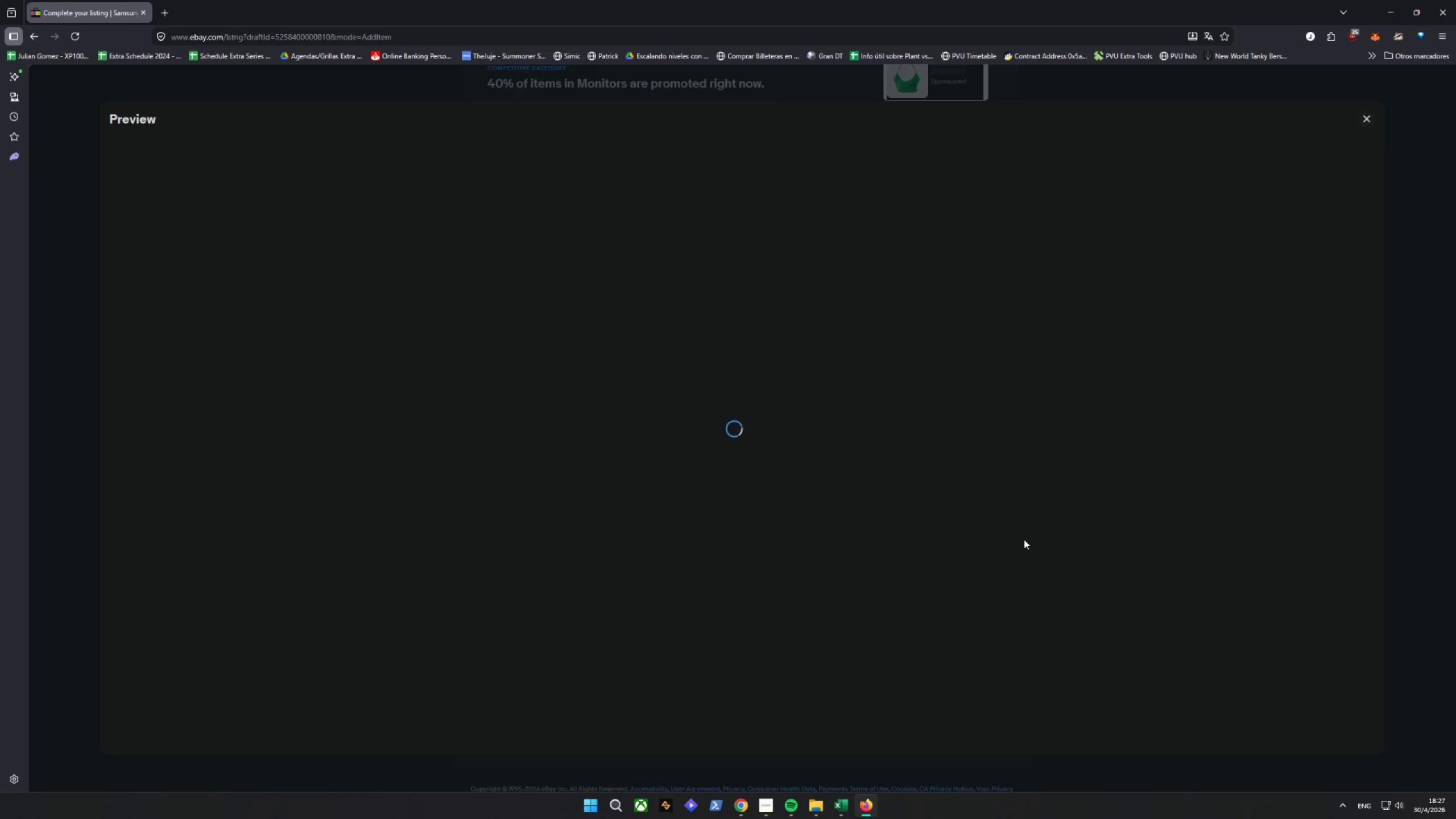 
scroll: coordinate [774, 565], scroll_direction: down, amount: 12.0
 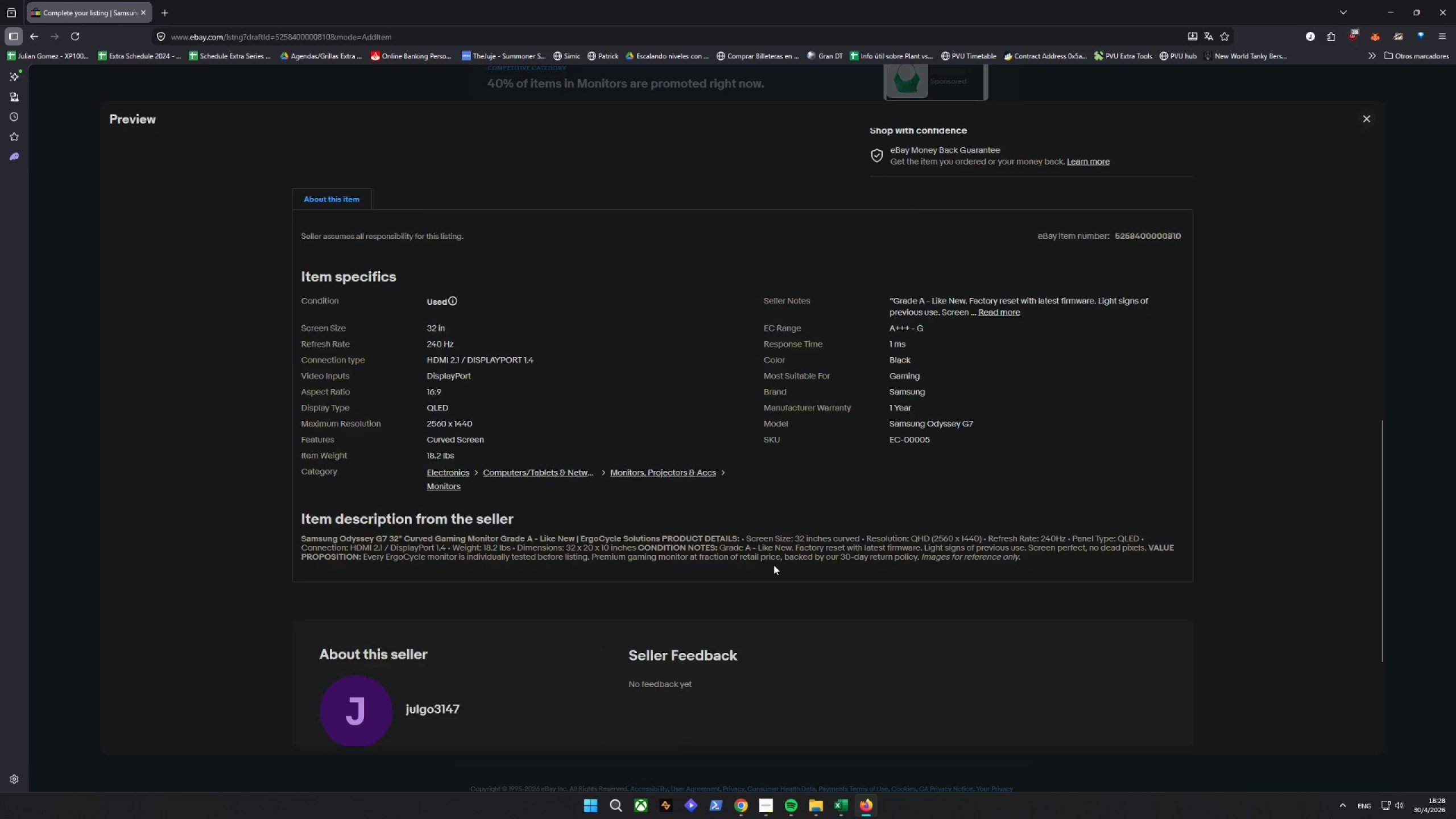 
scroll: coordinate [774, 565], scroll_direction: up, amount: 12.0
 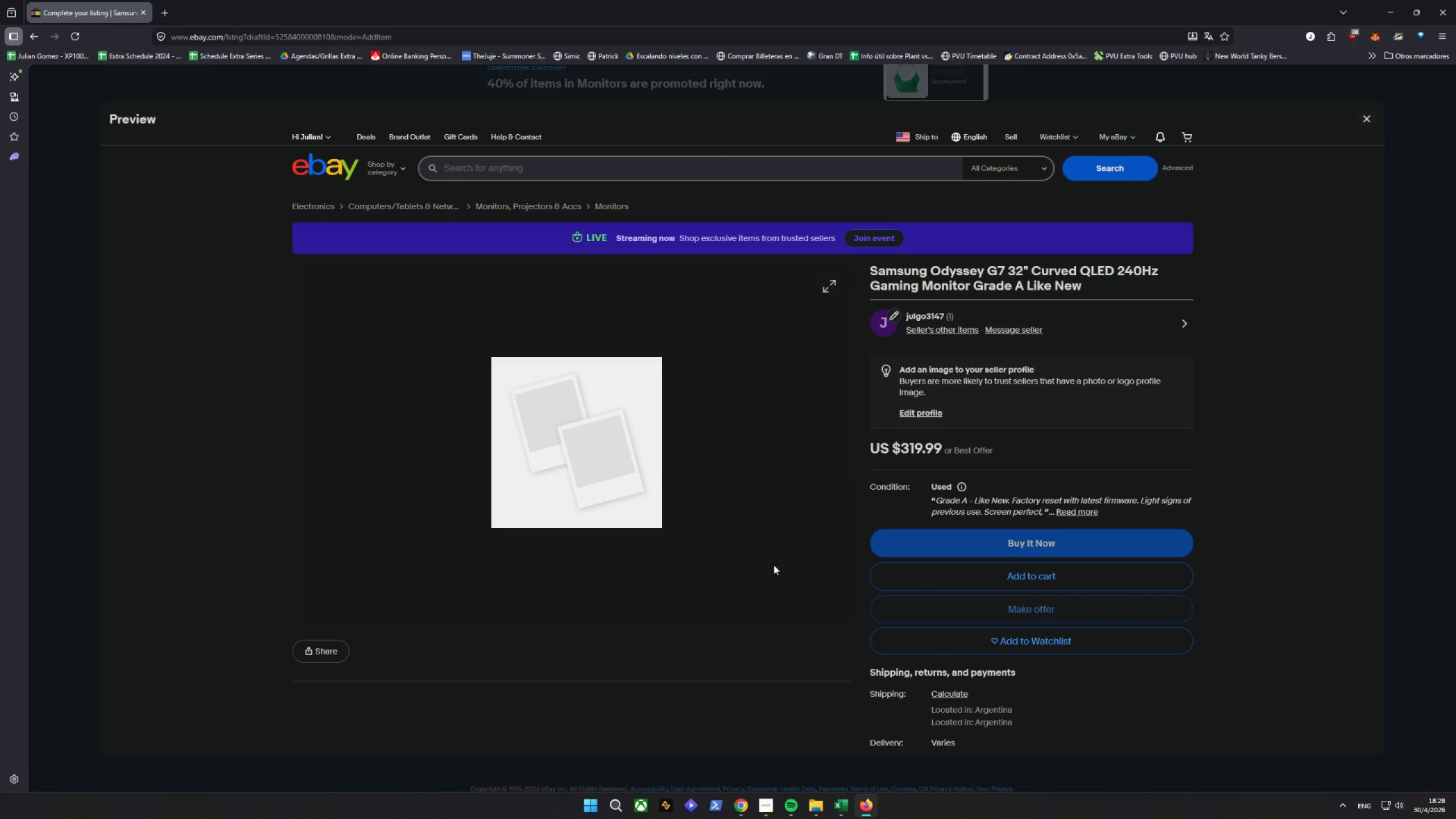 
left_click([1366, 115])
 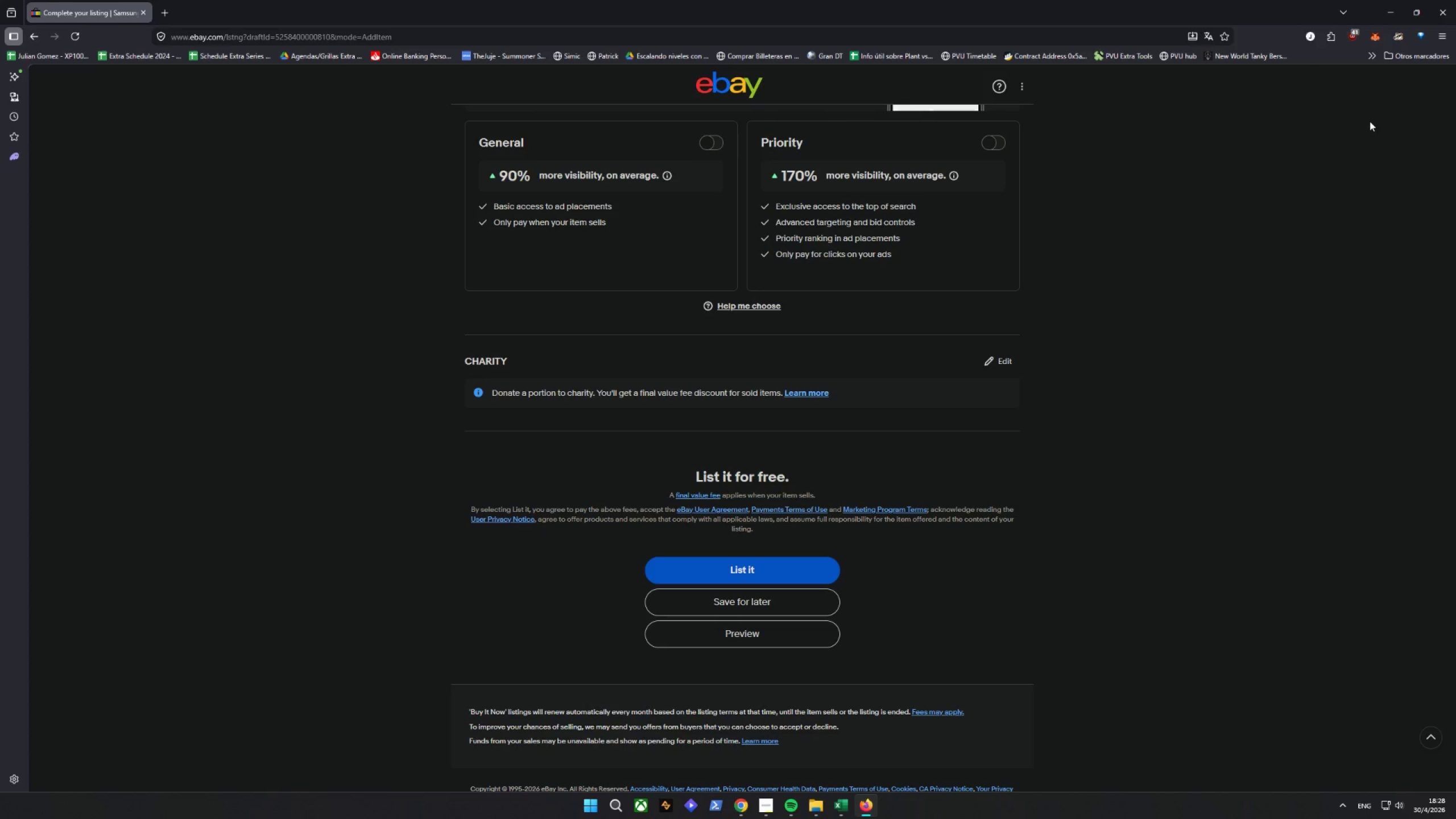 
wait(40.16)
 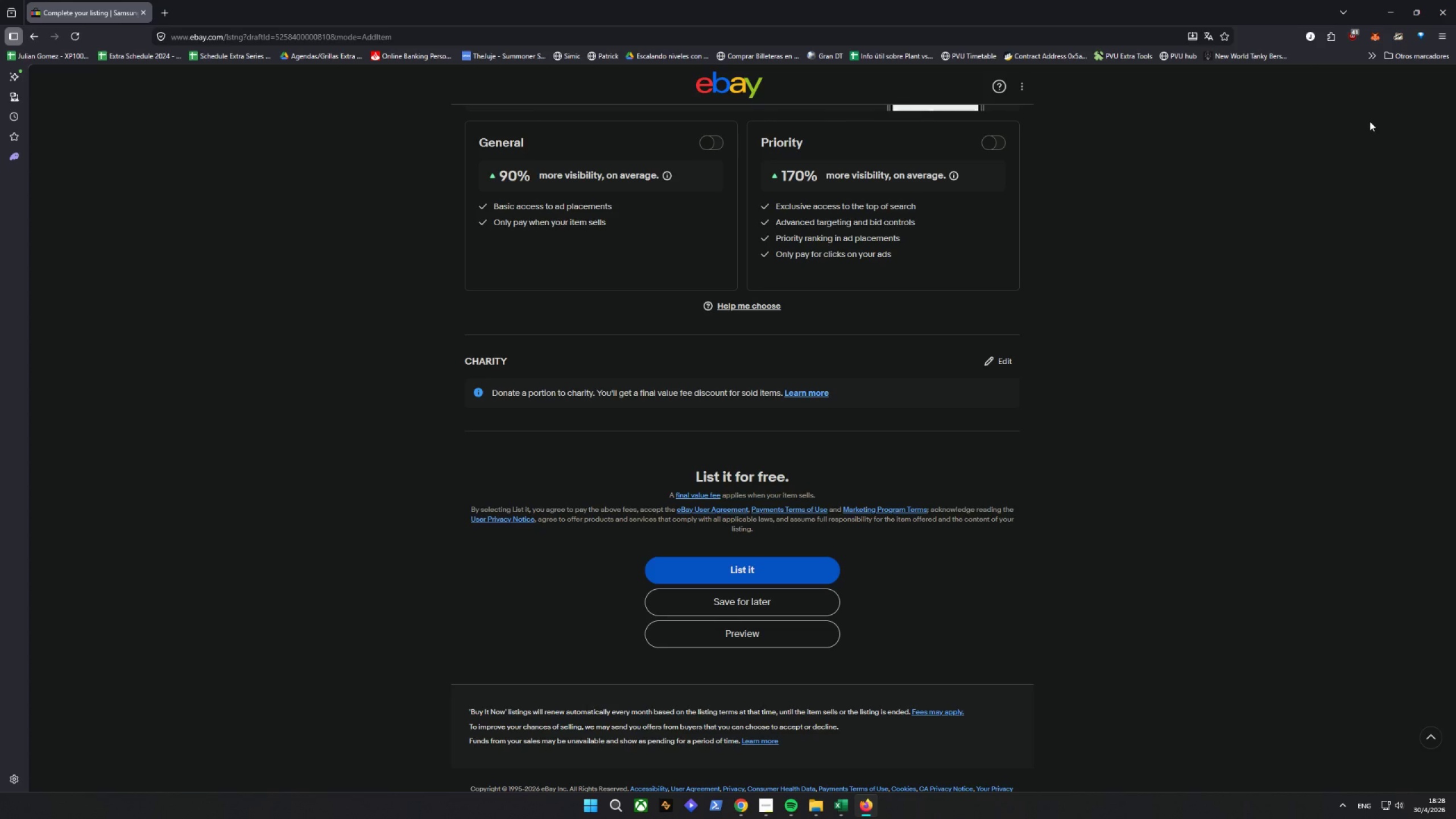 
left_click([40, 43])
 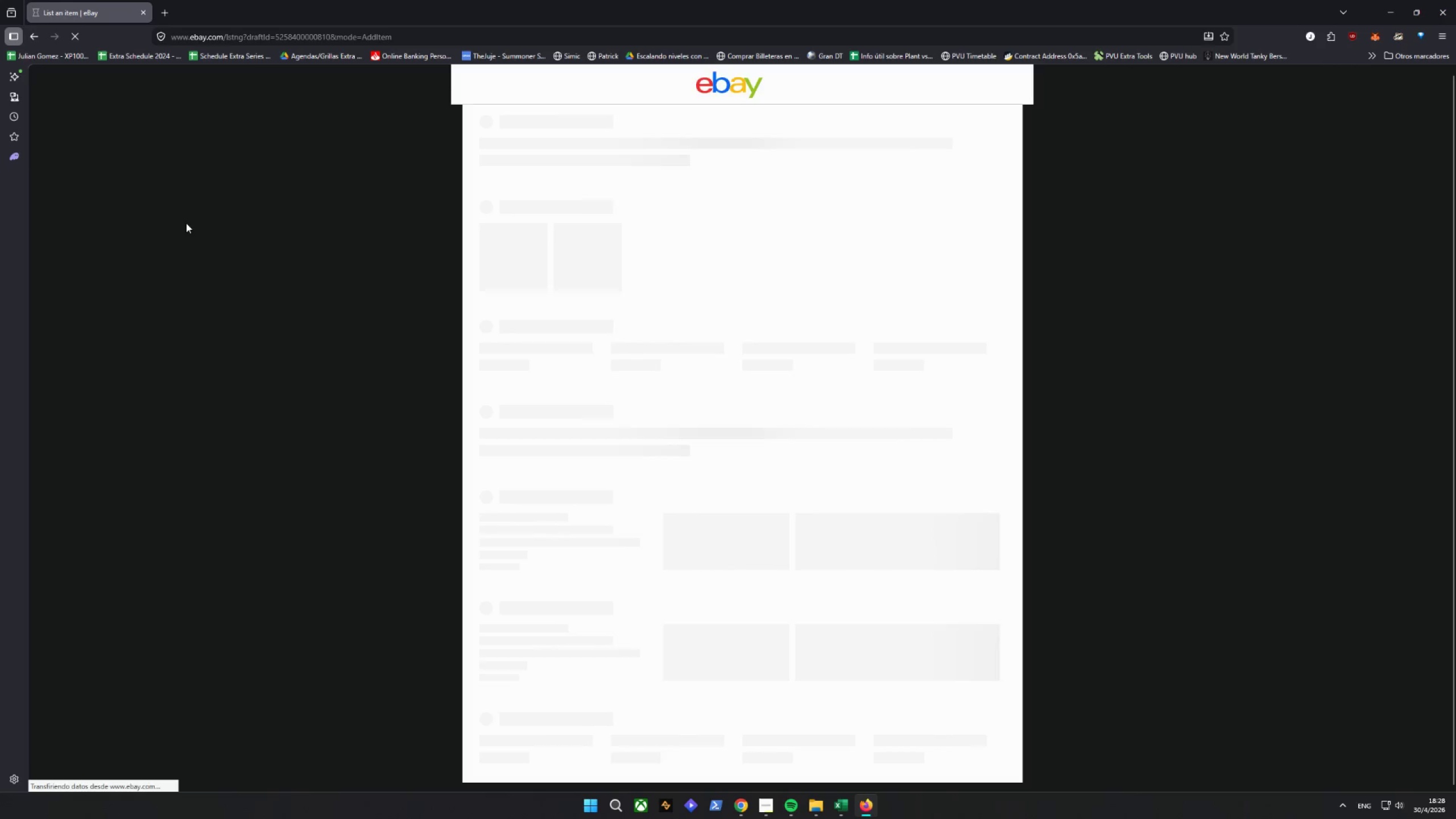 
wait(6.64)
 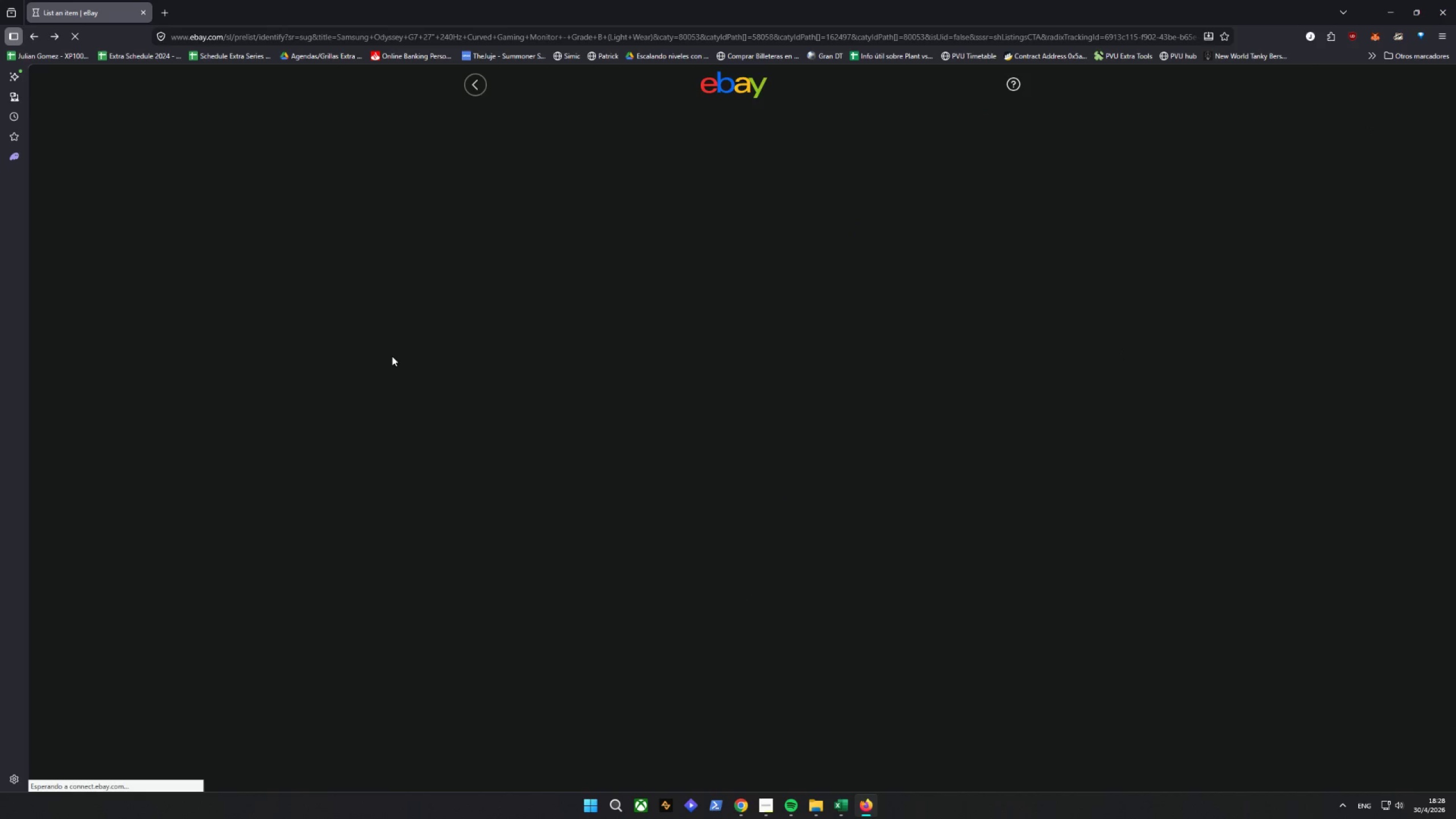 
scroll: coordinate [458, 337], scroll_direction: down, amount: 64.0
 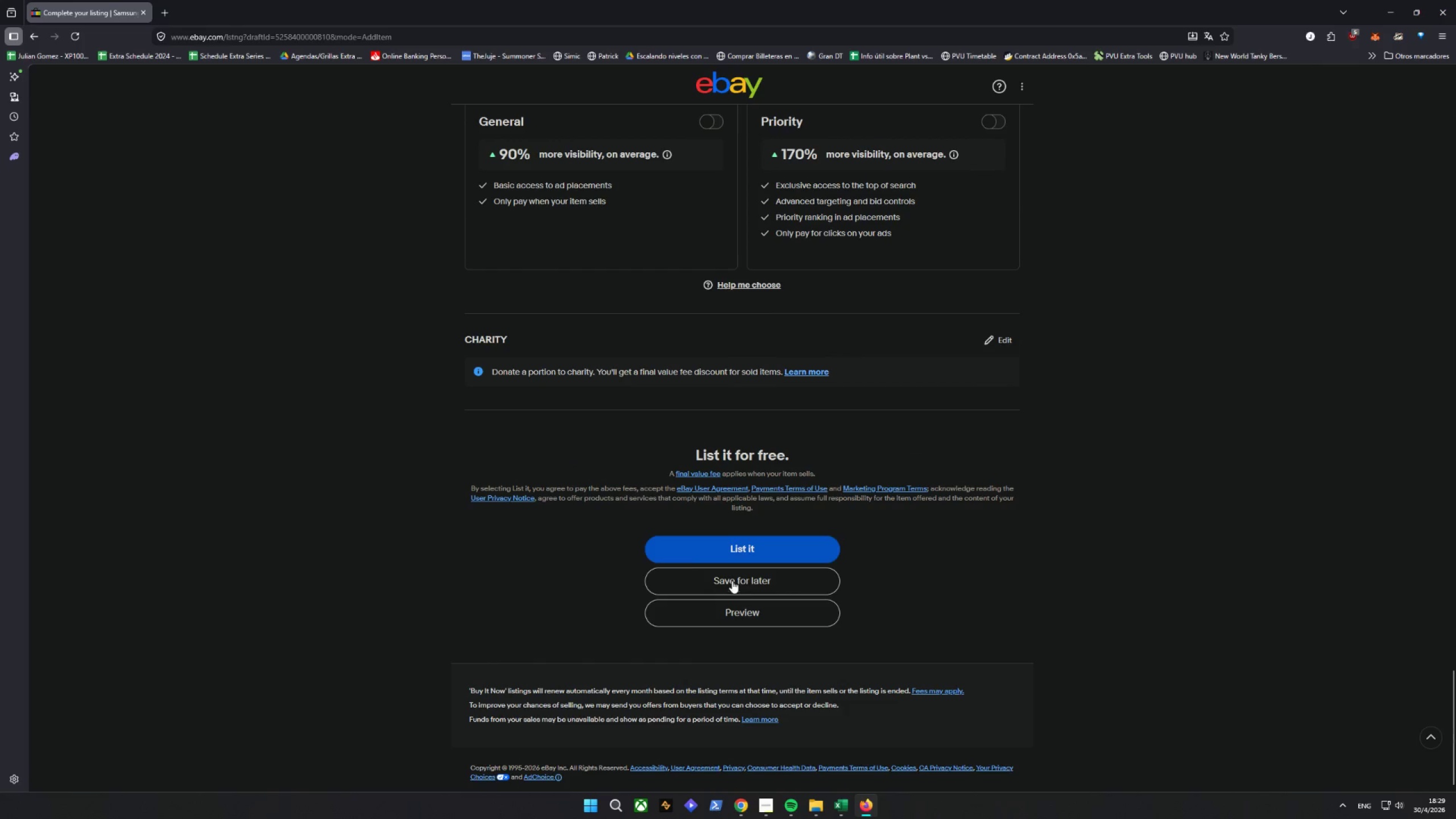 
scroll: coordinate [500, 398], scroll_direction: up, amount: 8.0
 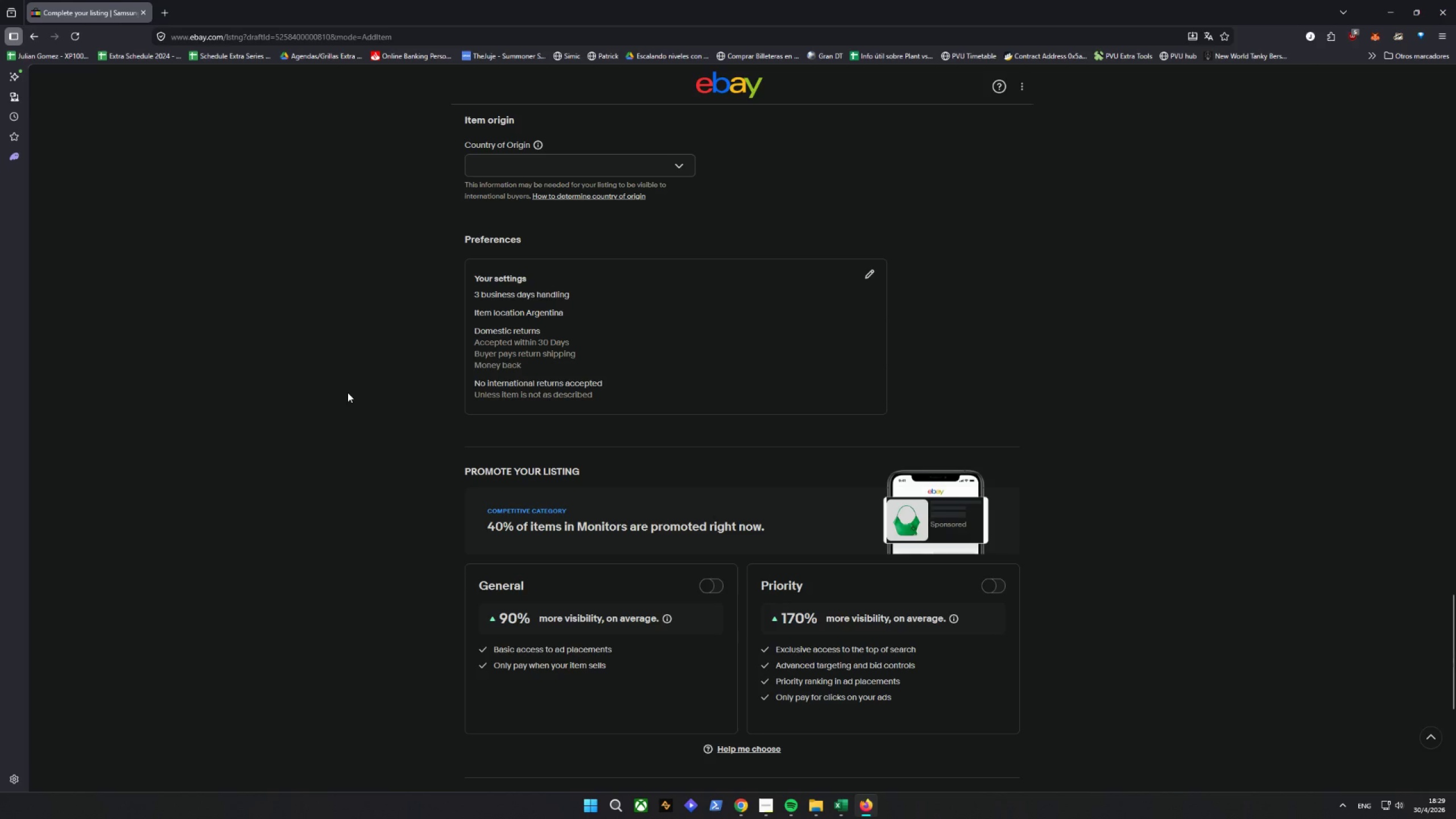 
wait(5.31)
 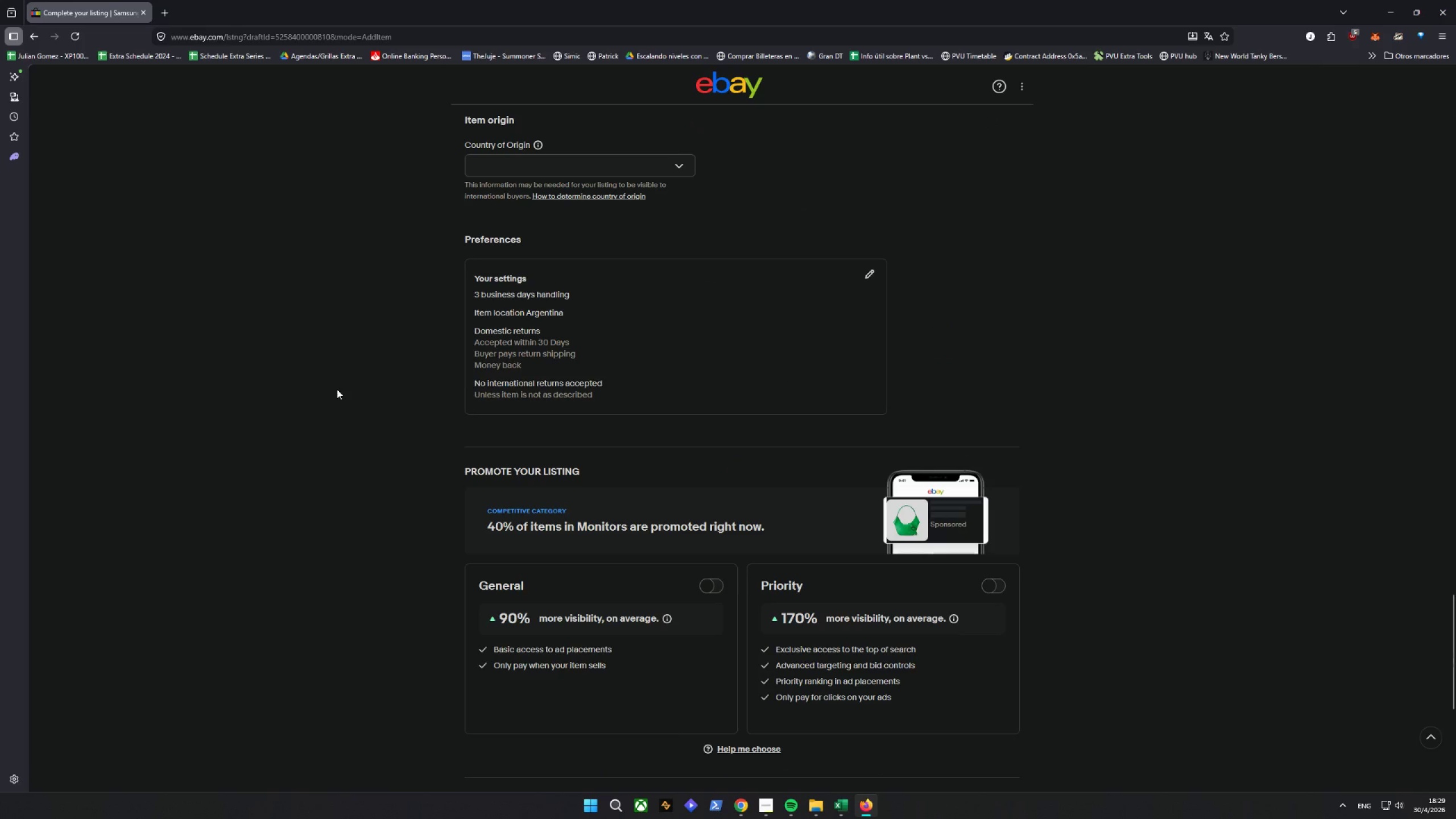 
scroll: coordinate [348, 392], scroll_direction: down, amount: 8.0
 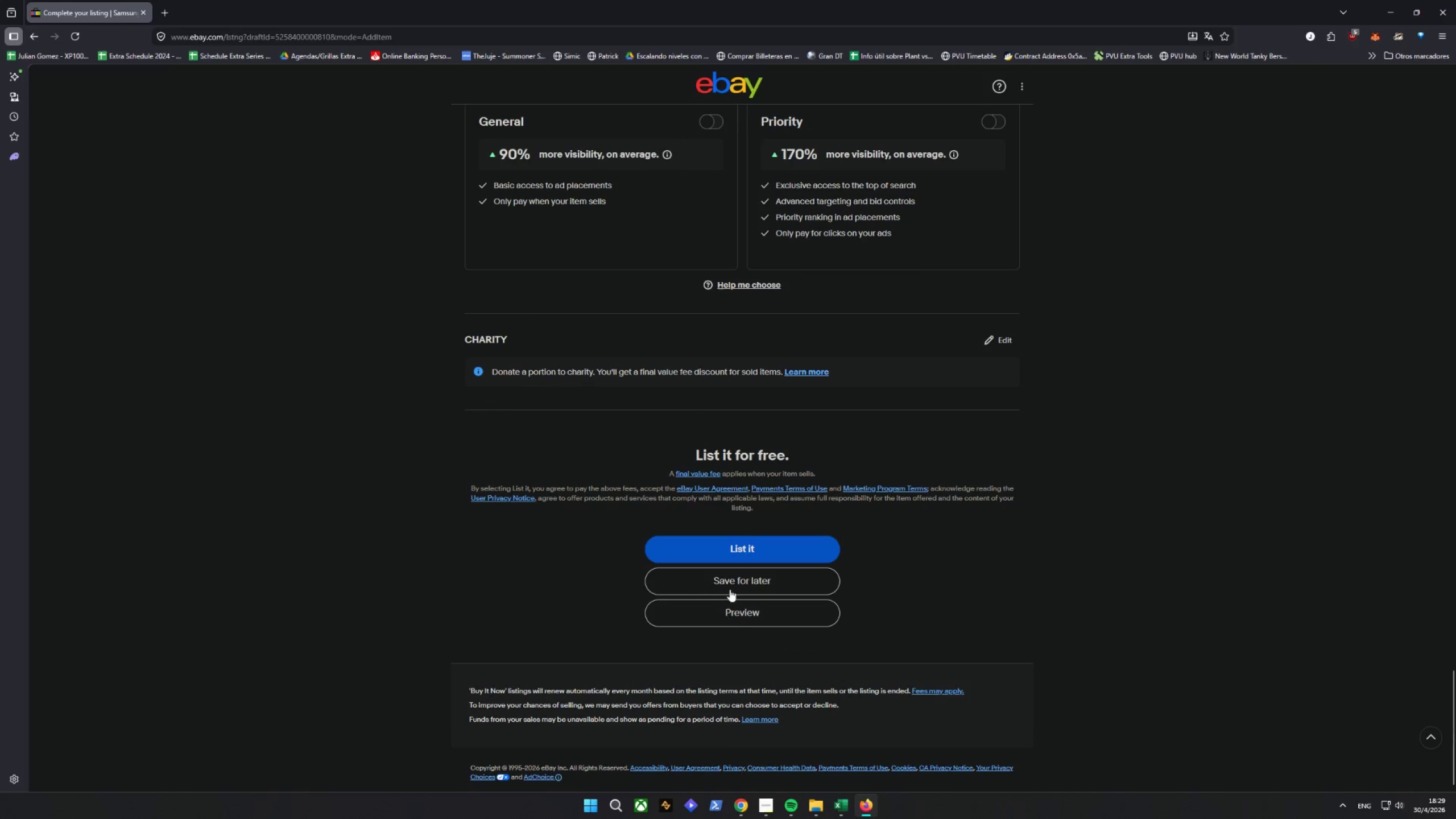 
left_click([731, 581])
 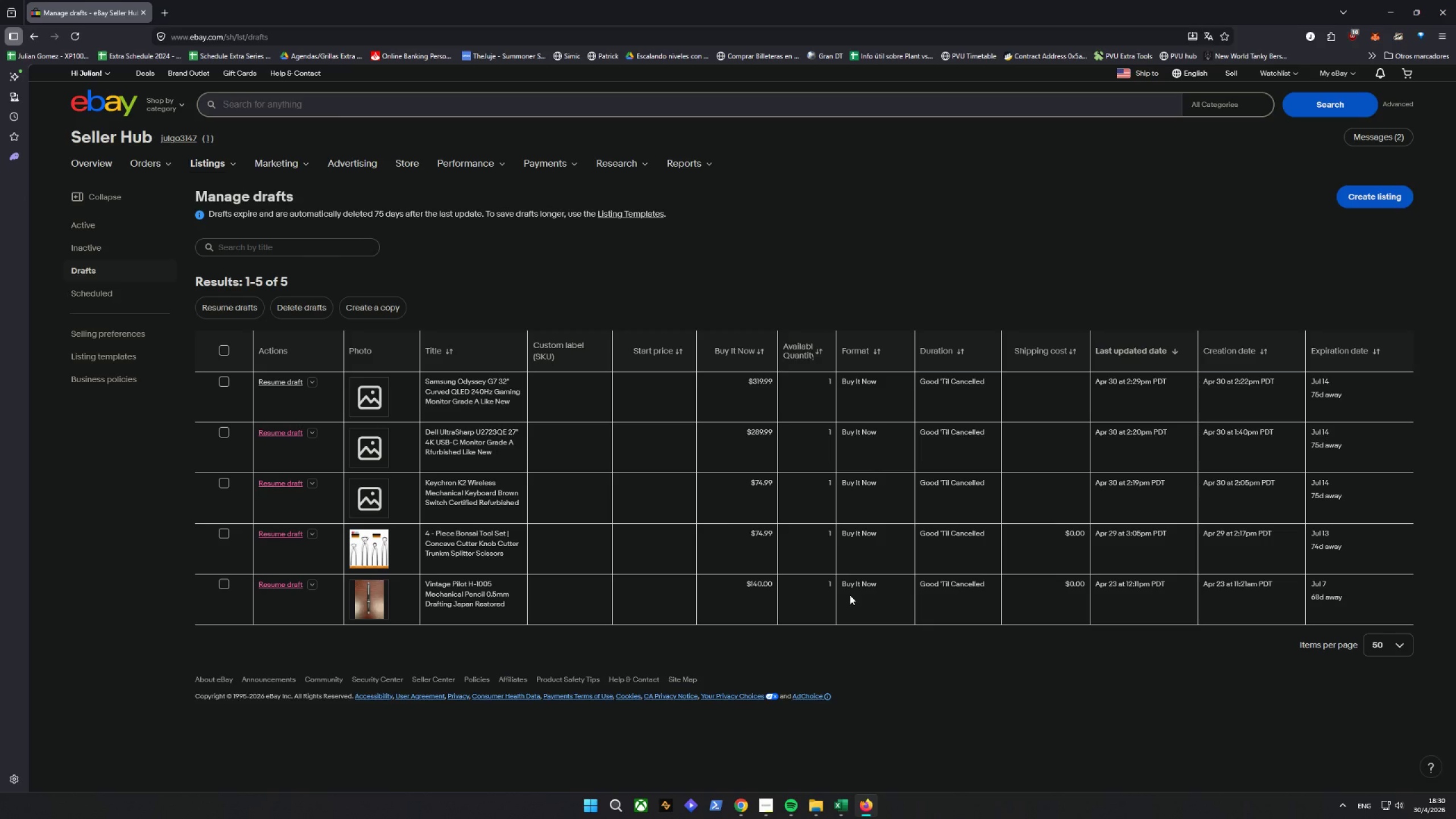 
wait(83.0)
 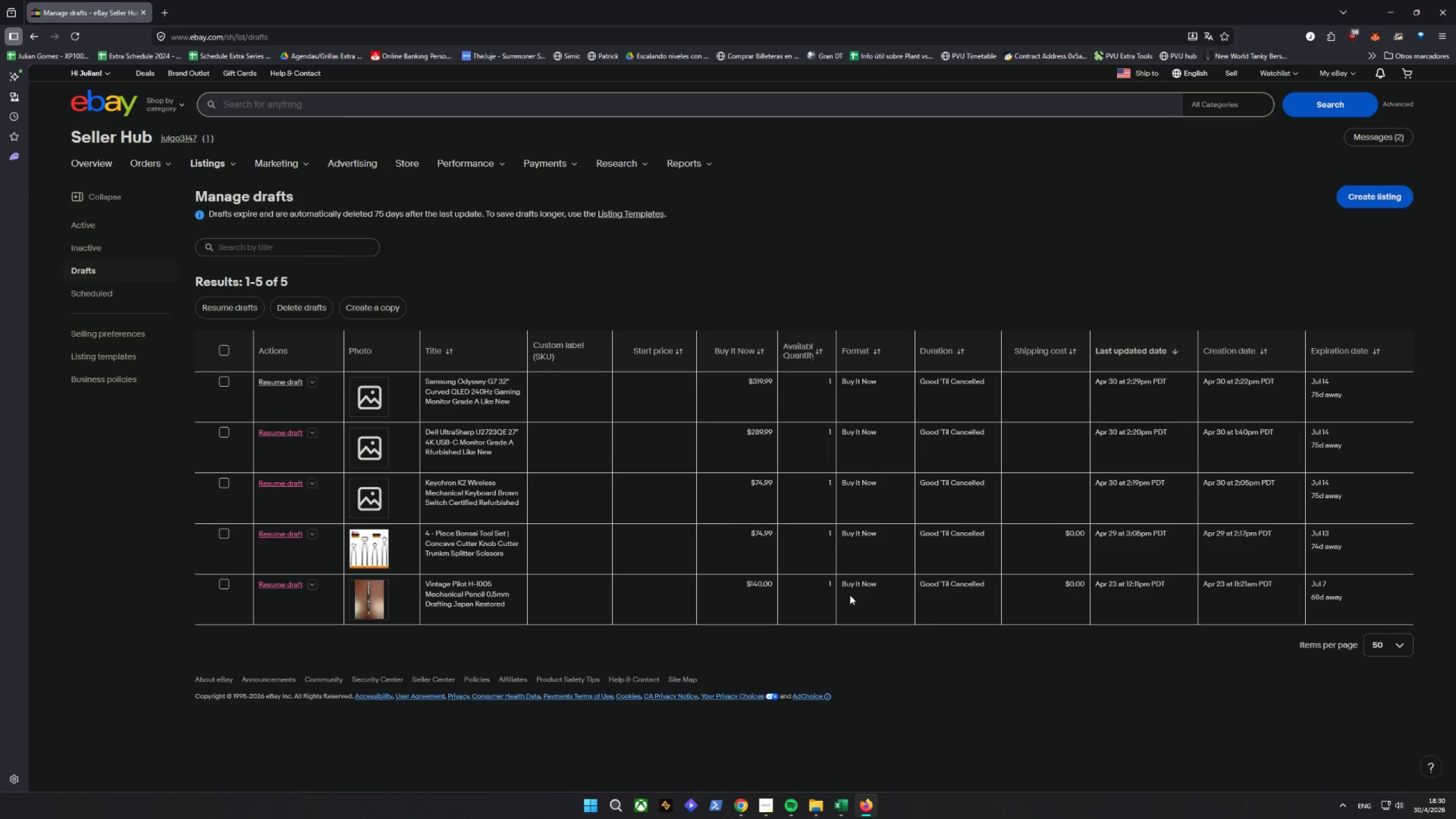 
left_click([846, 809])
 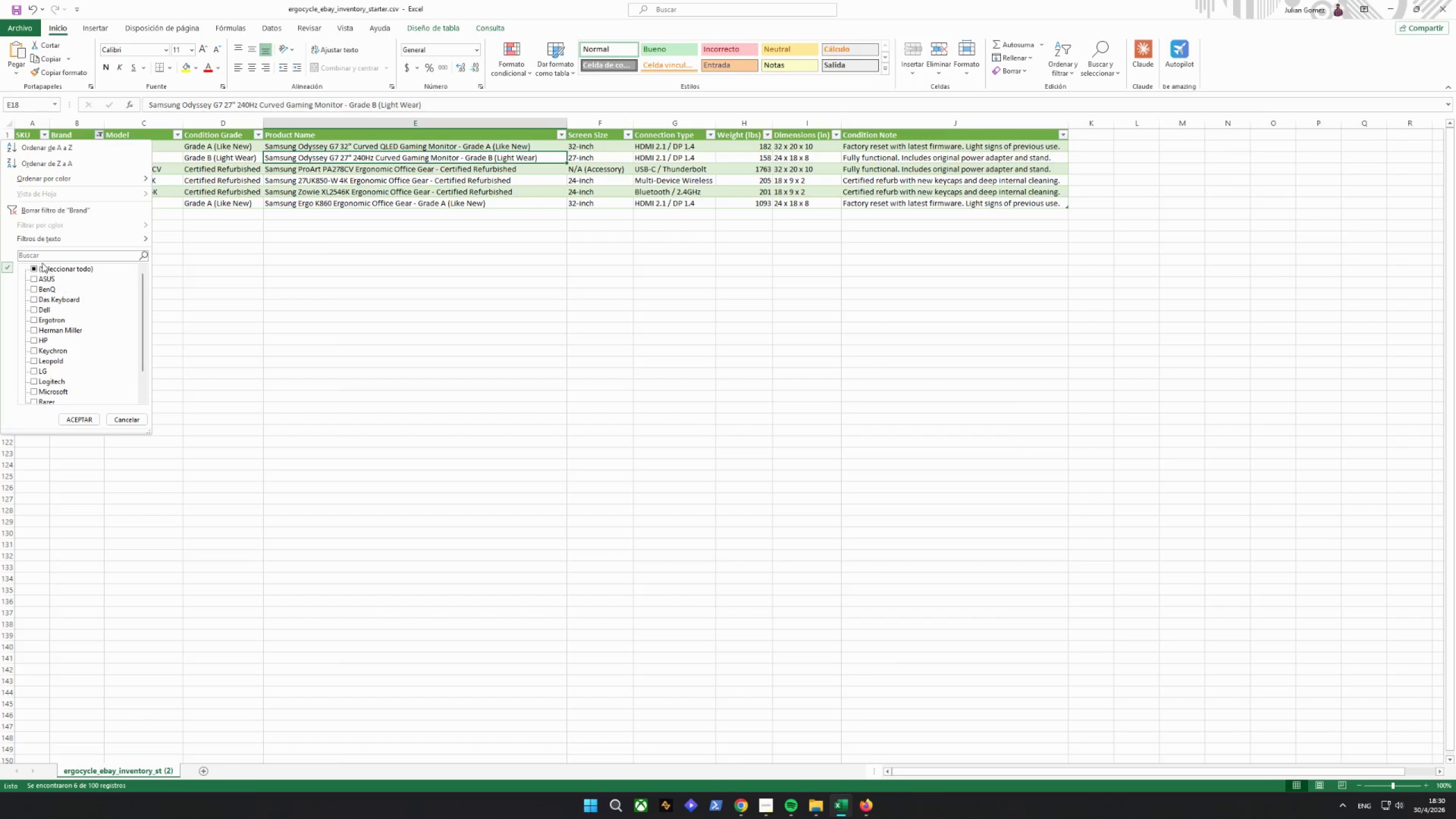 
double_click([41, 253])
 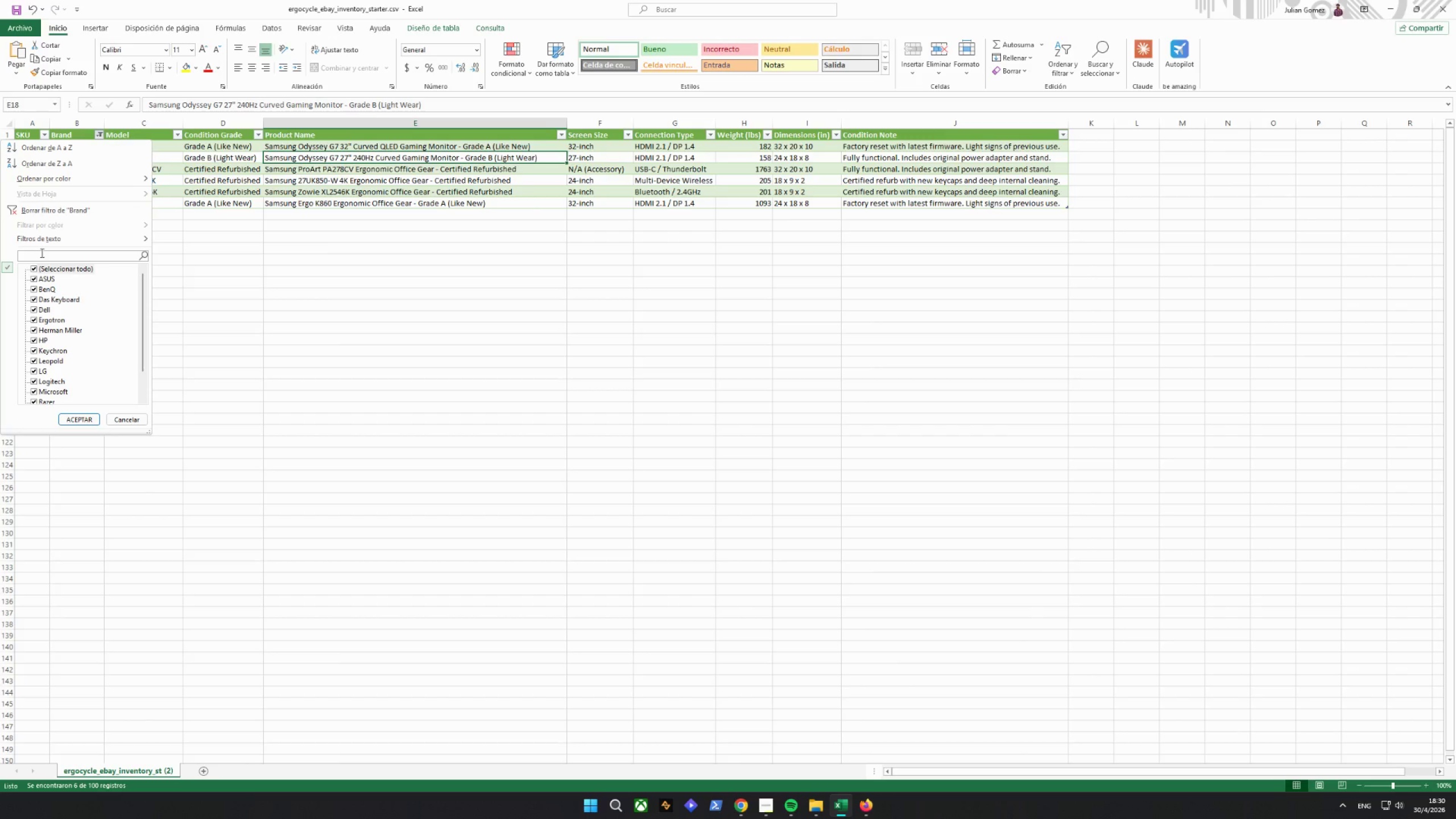 
type(ergio)
key(Backspace)
key(Backspace)
 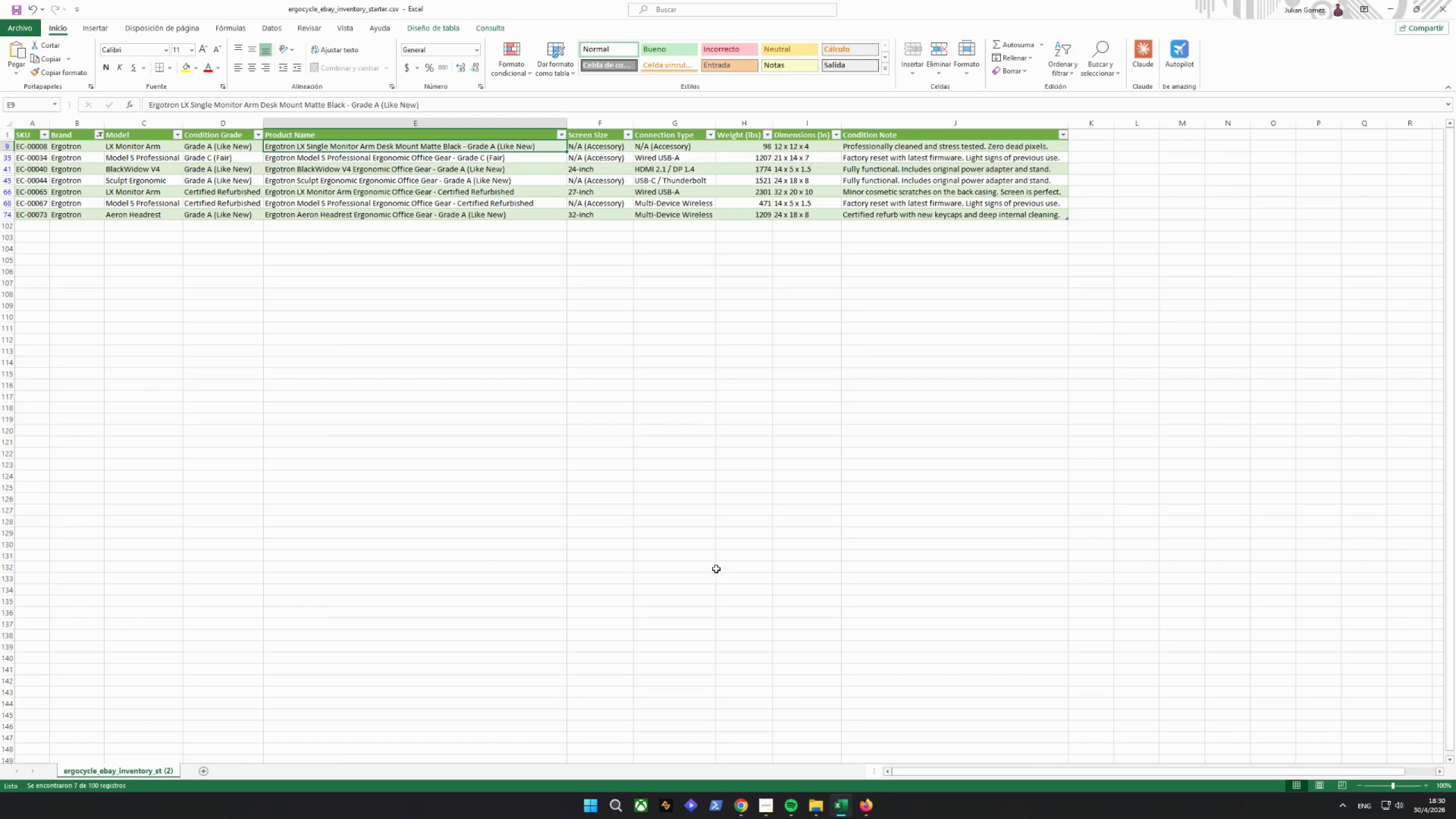 
wait(17.55)
 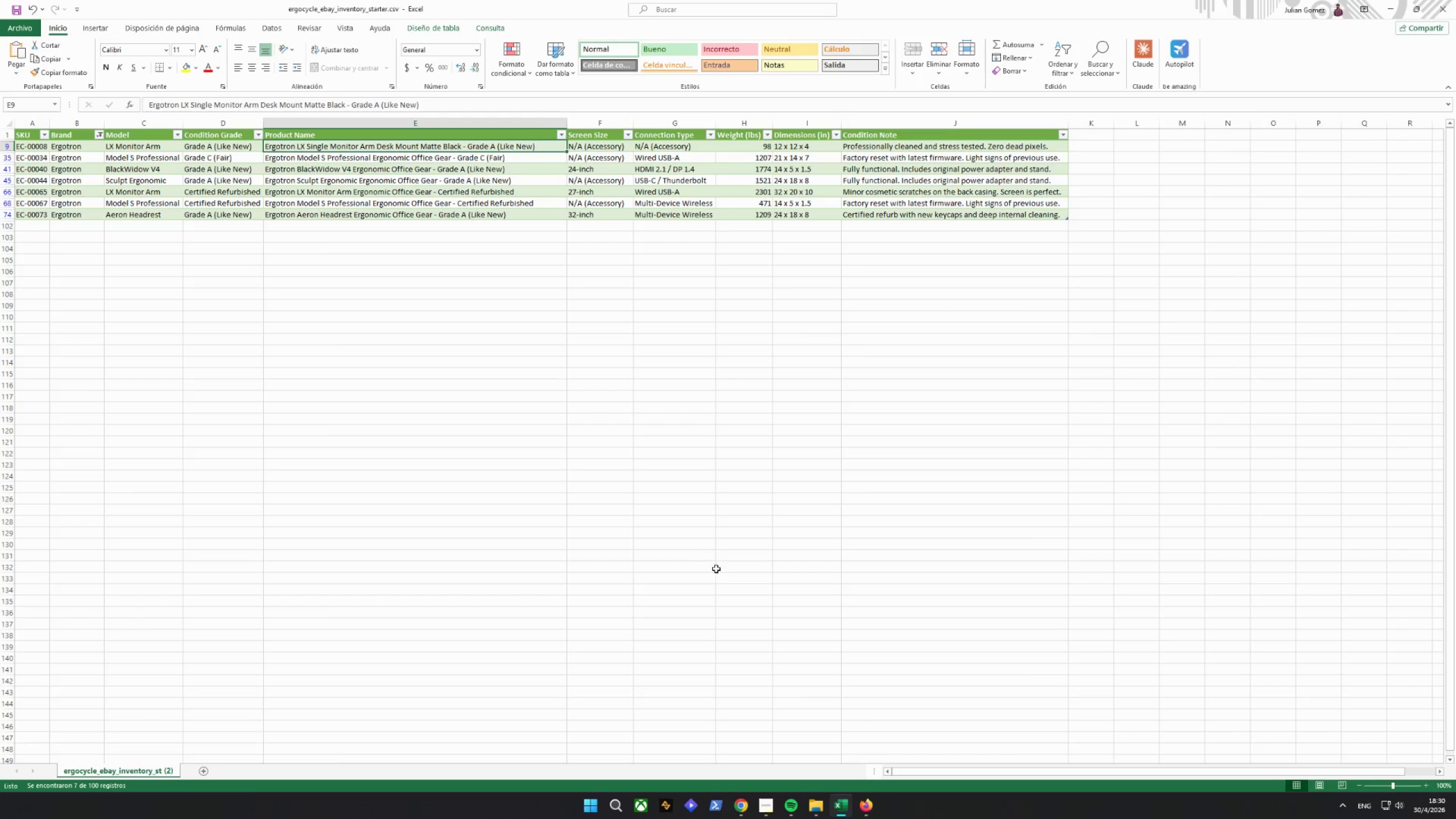 
mouse_move([394, 166])
 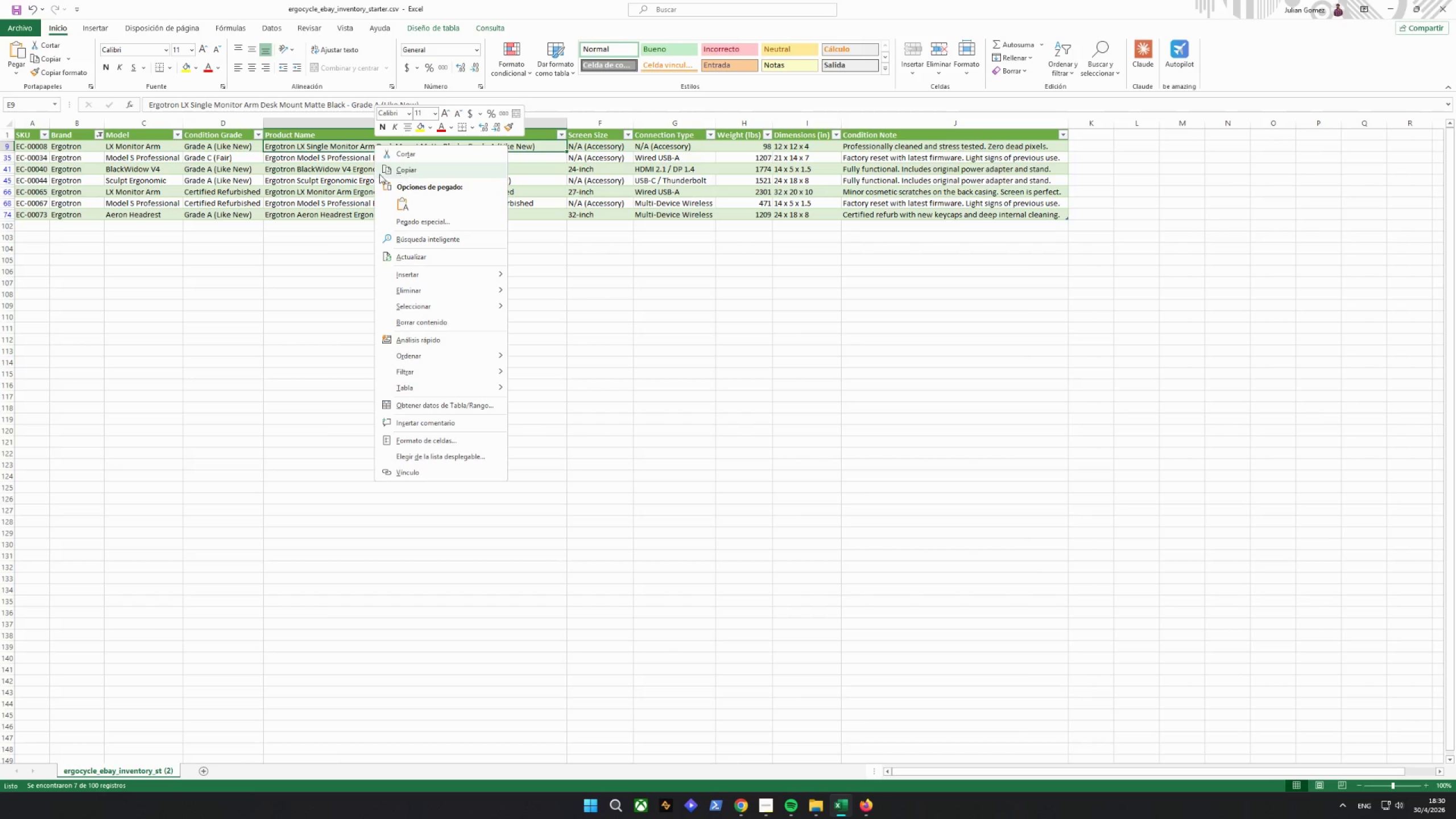 
left_click([305, 144])
 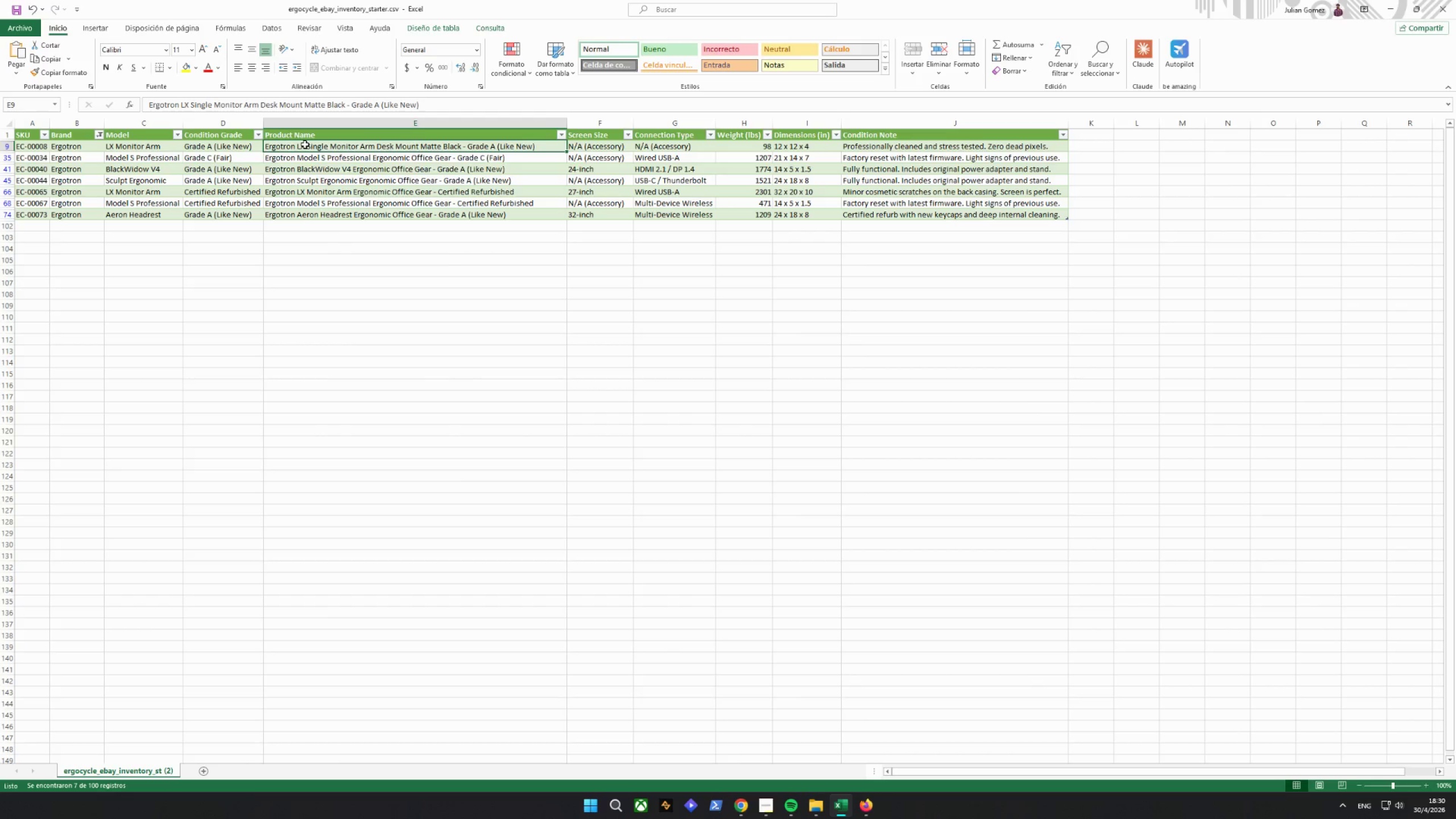 
right_click([305, 144])
 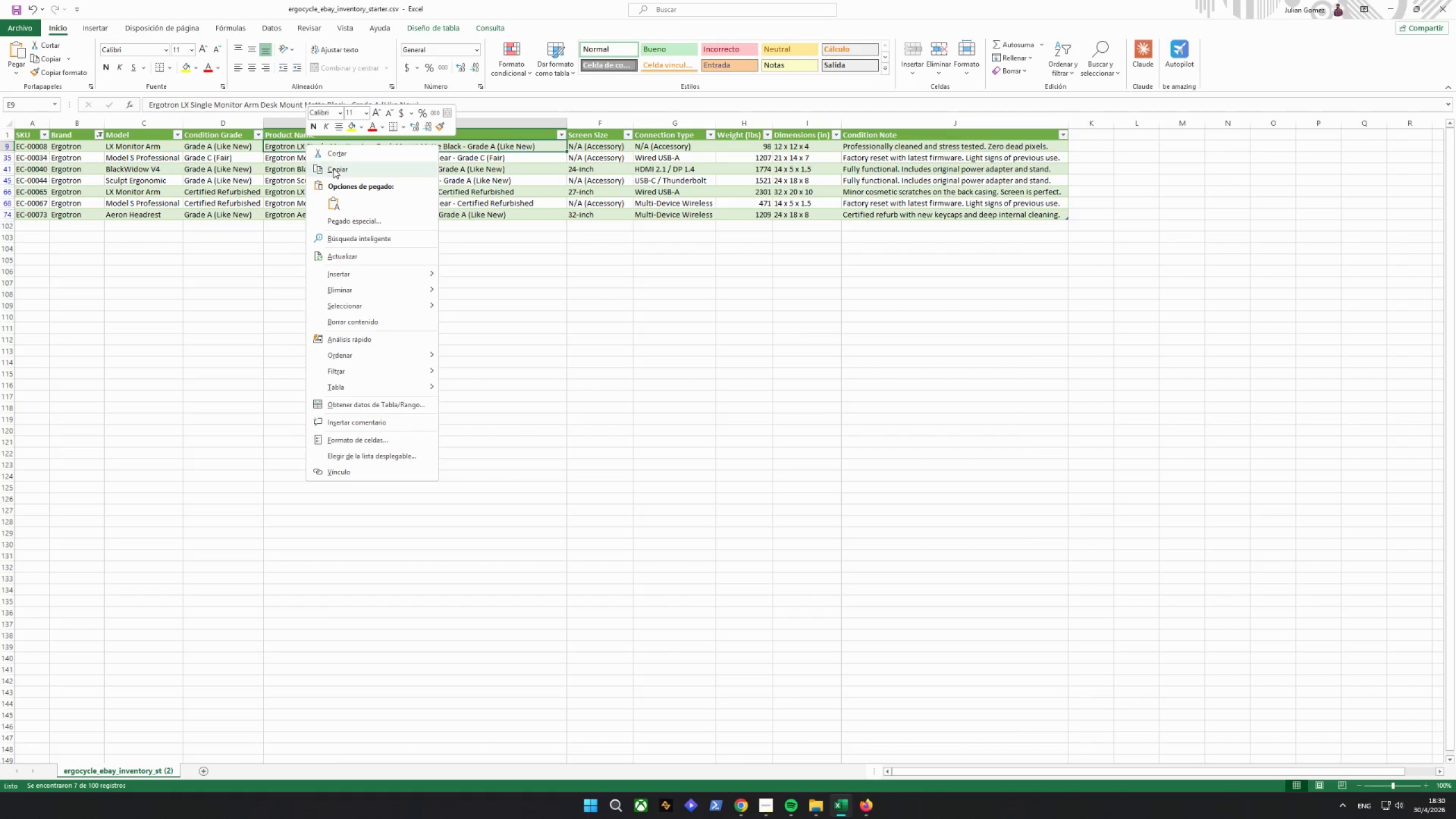 
left_click([333, 168])
 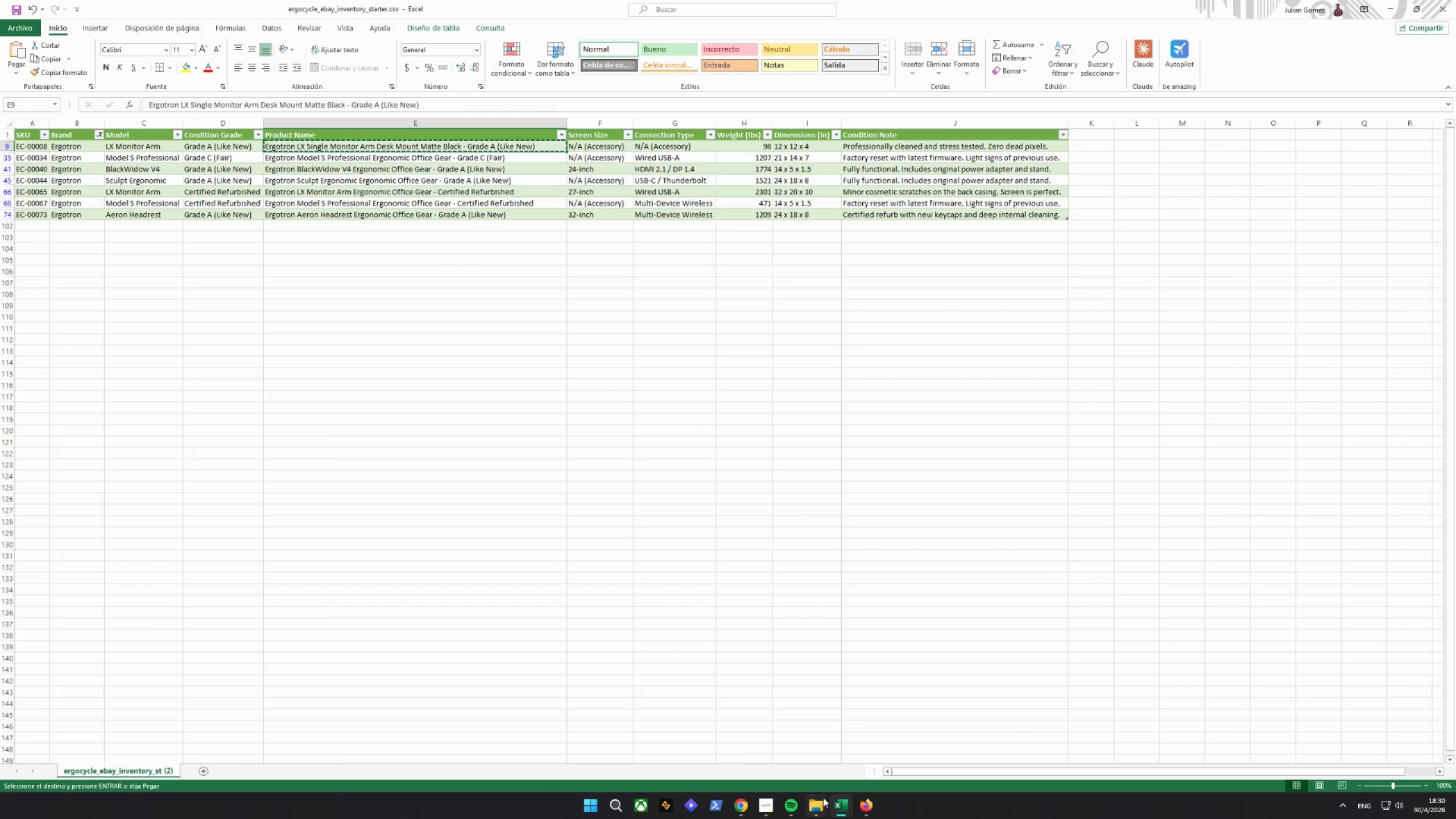 
left_click([872, 818])
 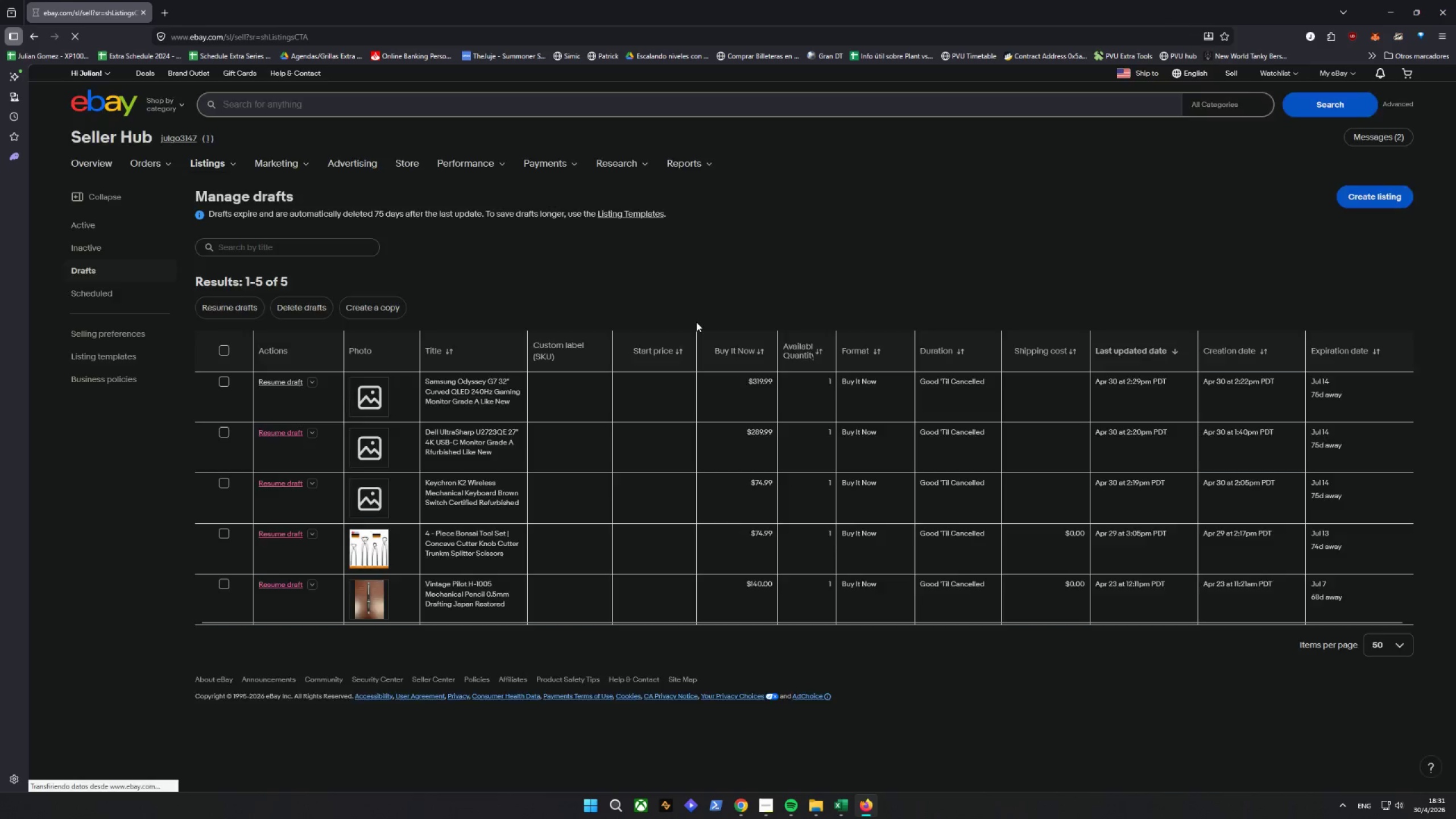 
mouse_move([723, 301])
 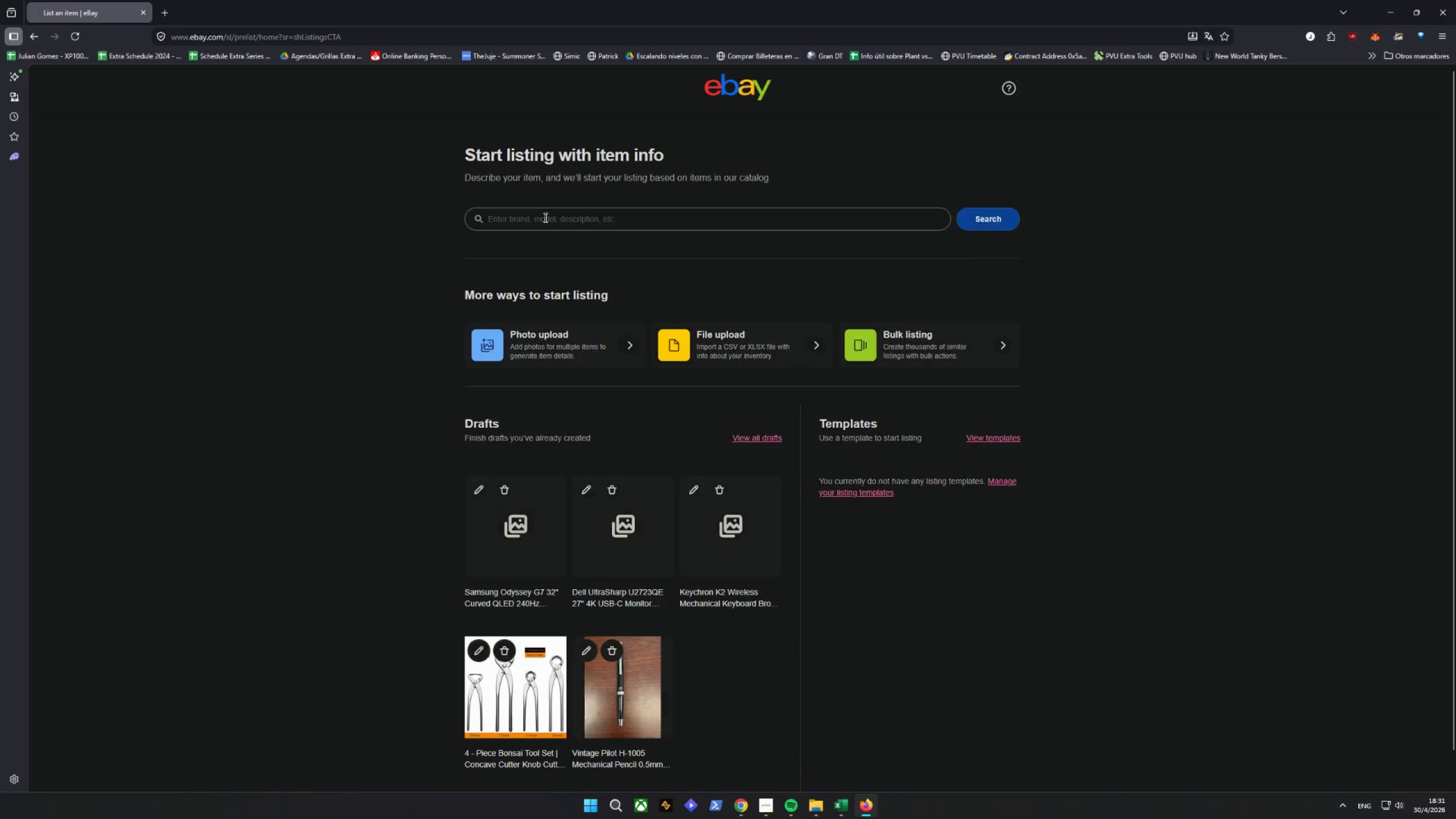 
right_click([544, 217])
 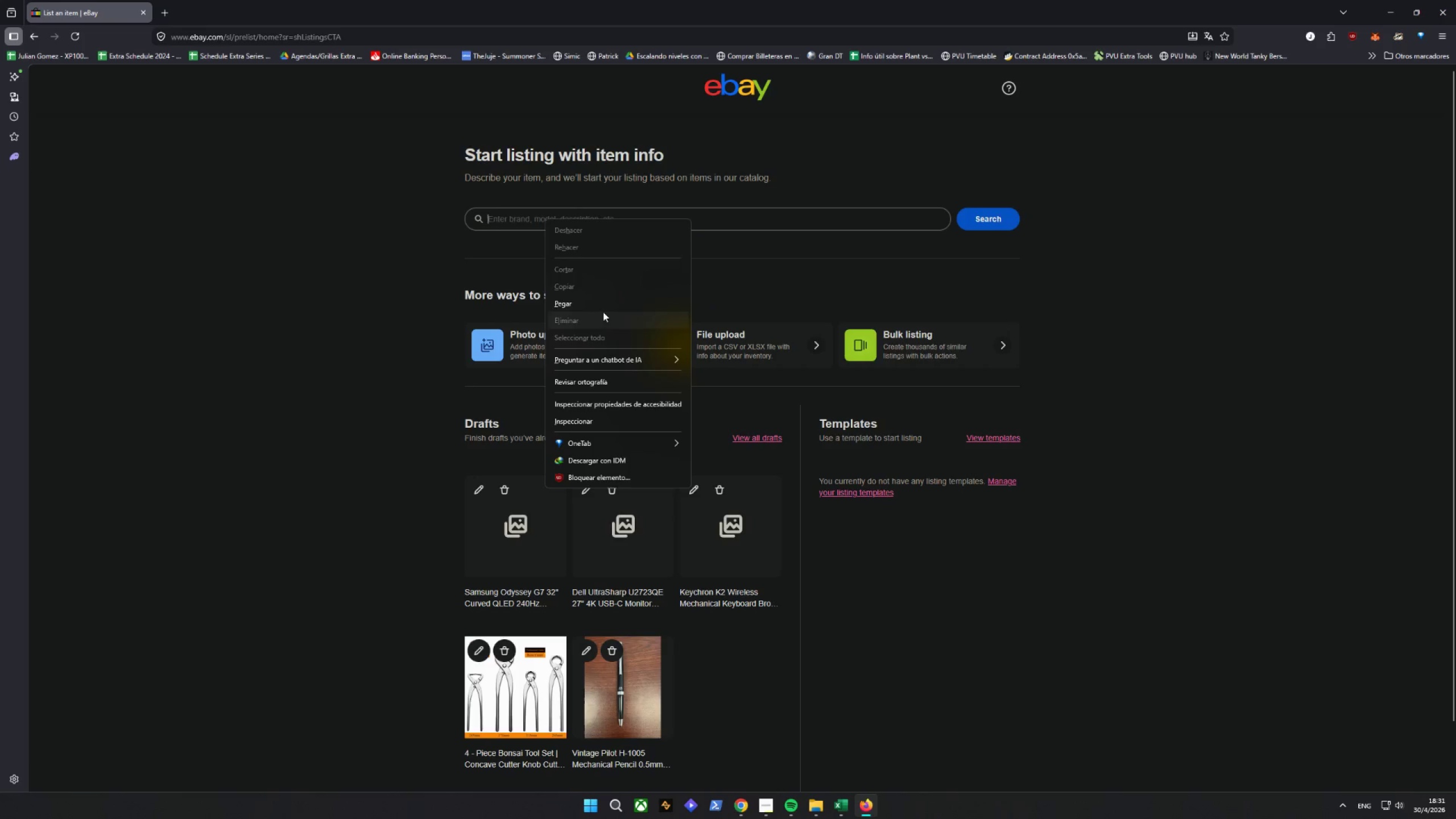 
left_click([596, 303])
 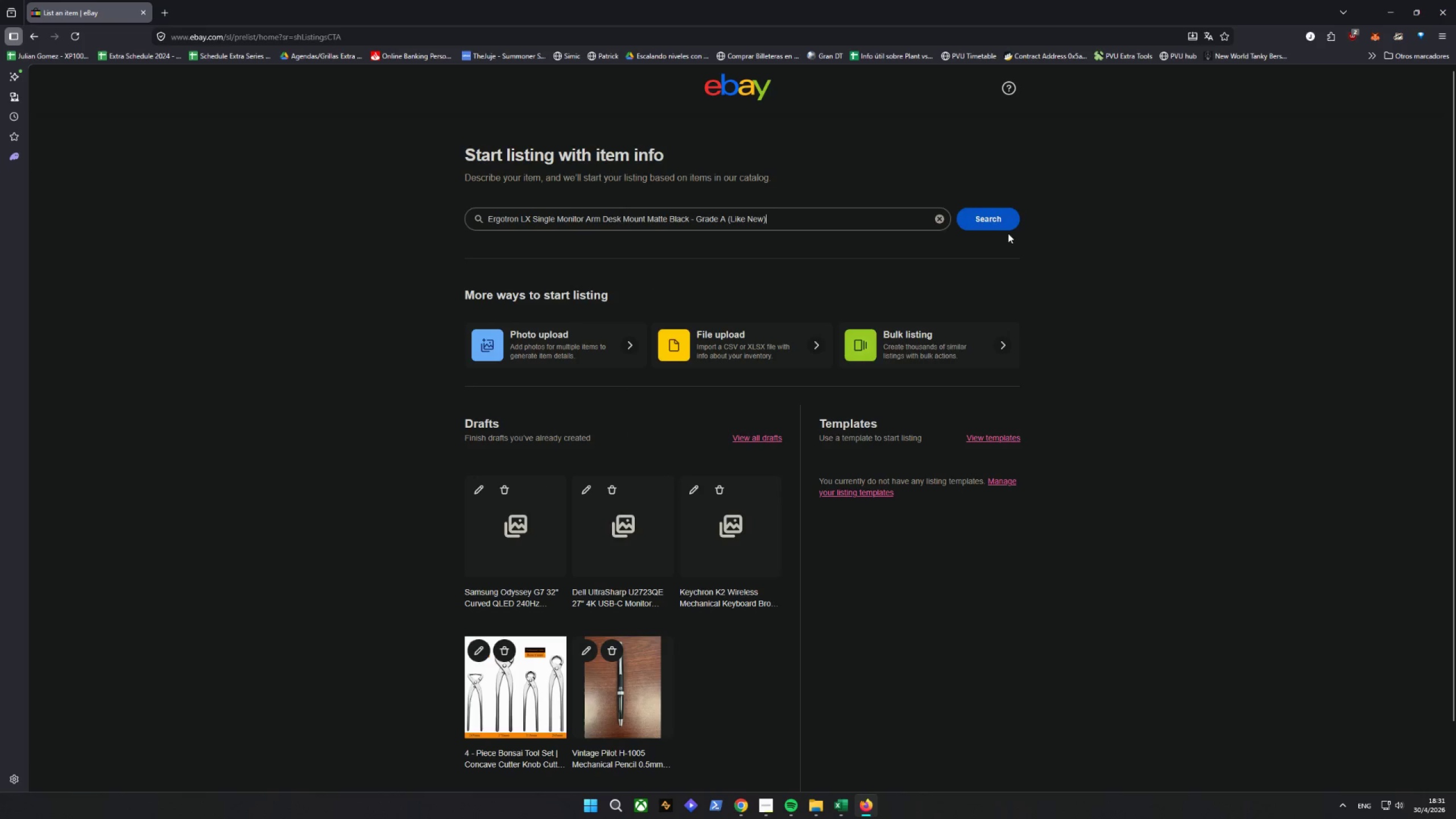 
left_click([996, 217])
 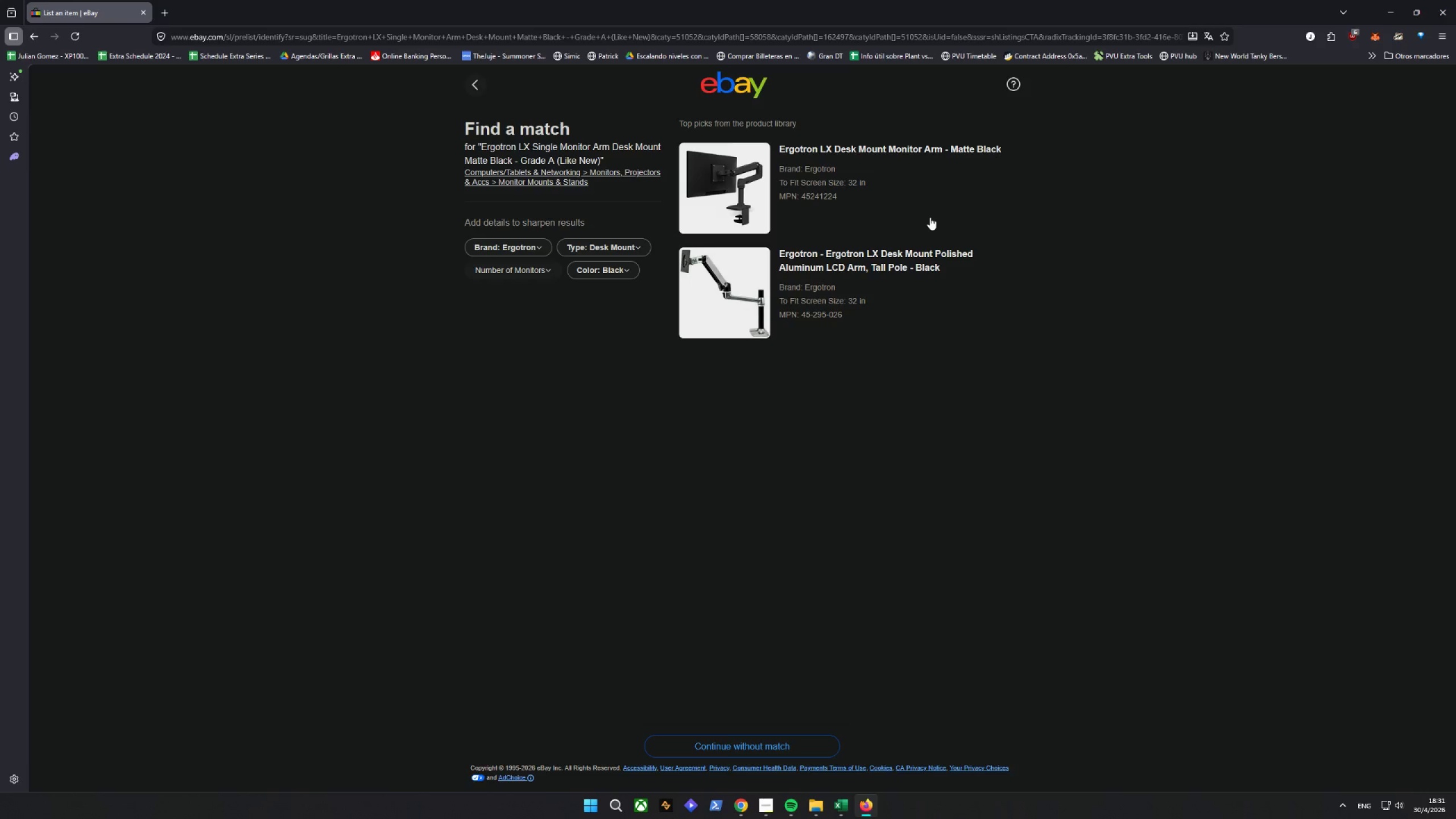 
wait(23.22)
 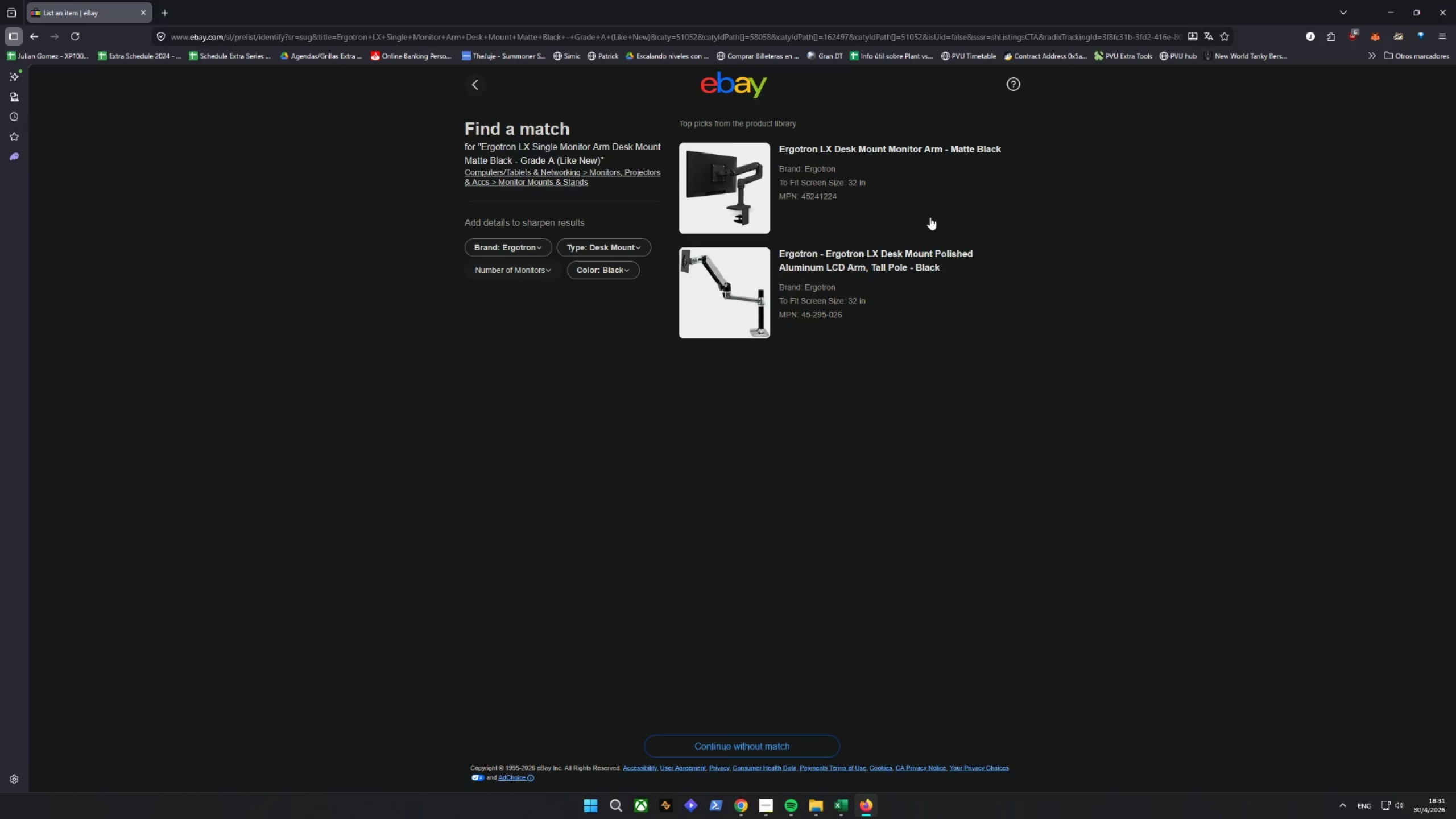 
double_click([963, 159])
 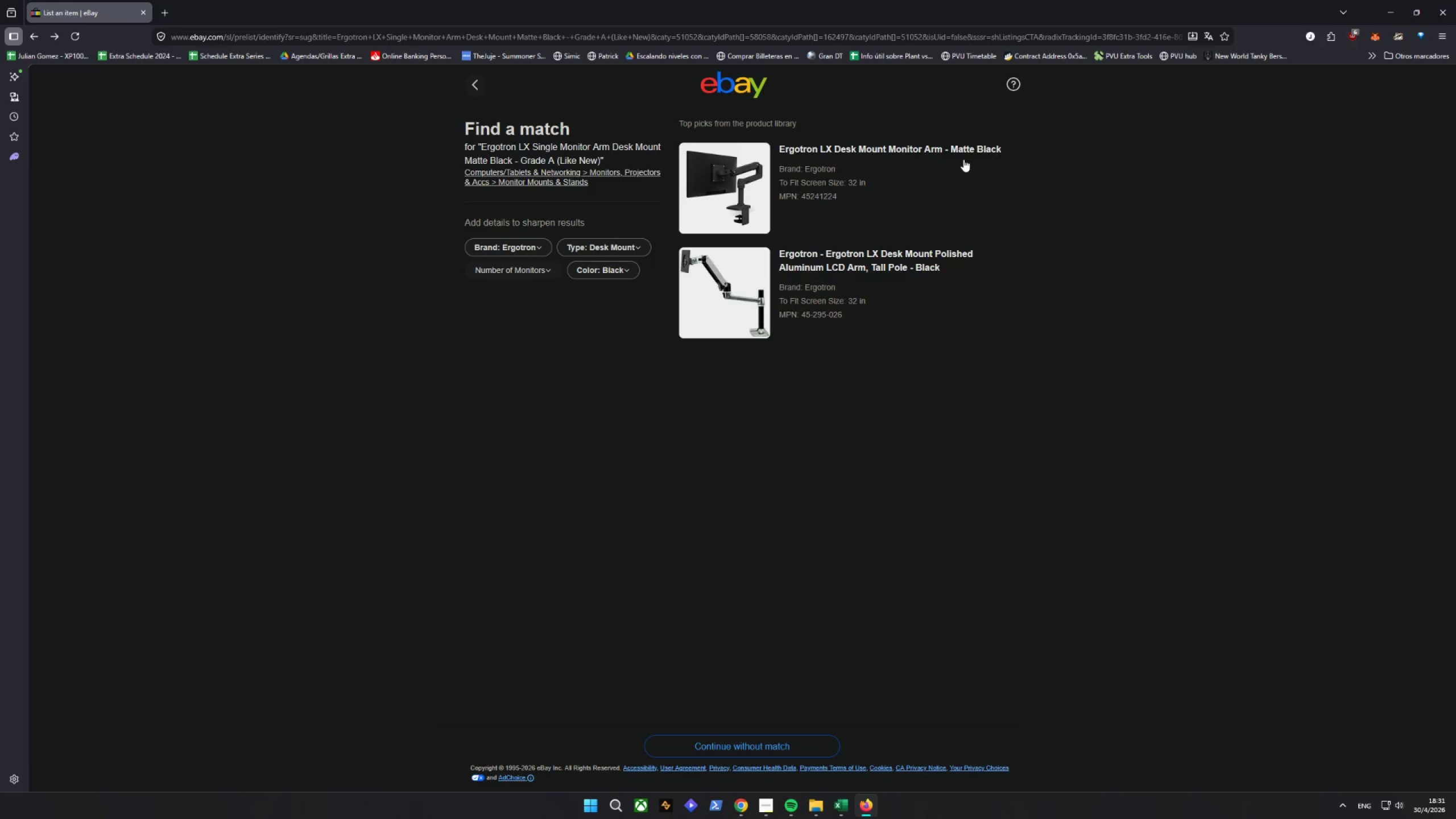 
left_click([963, 159])
 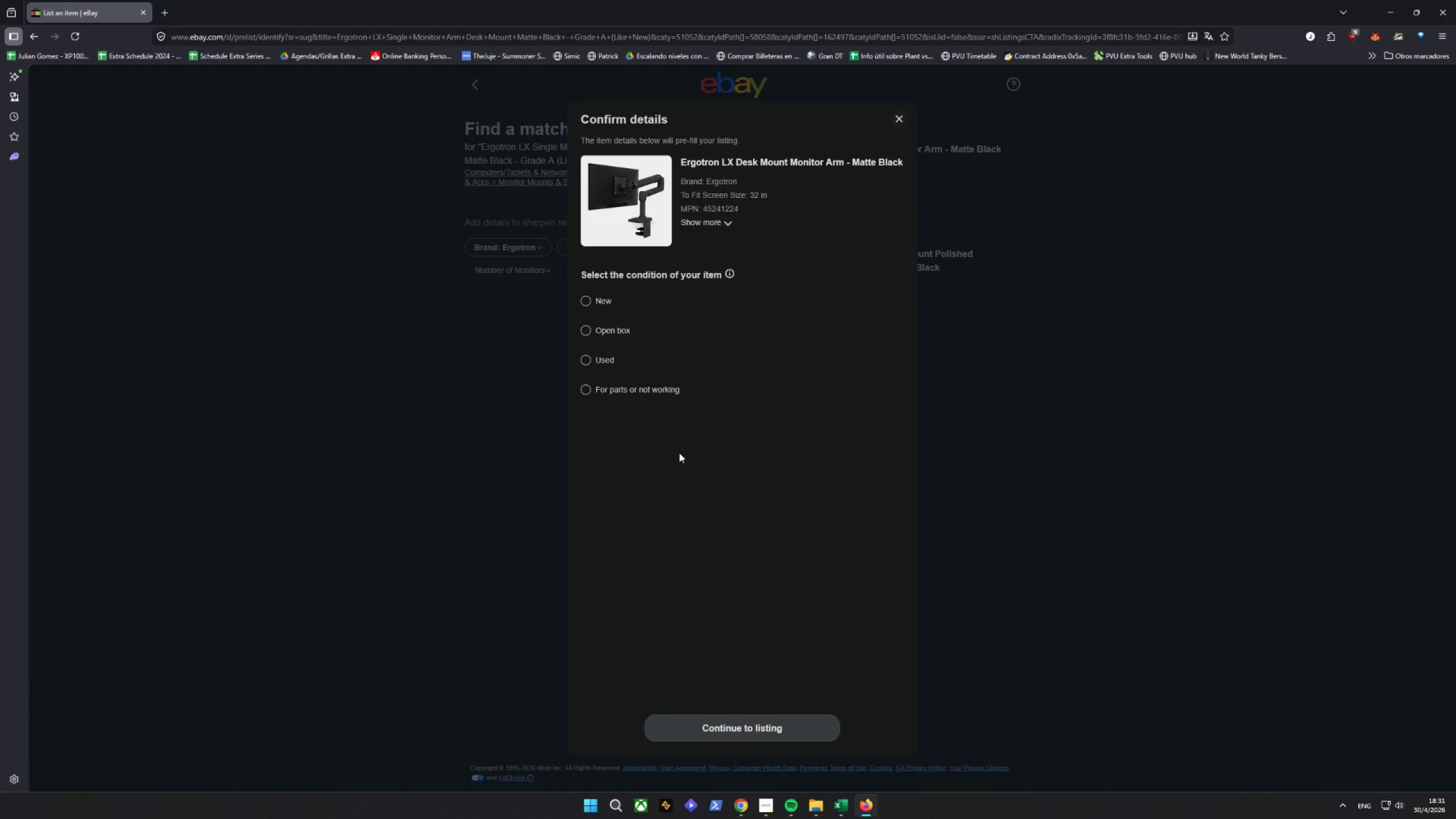 
left_click([593, 356])
 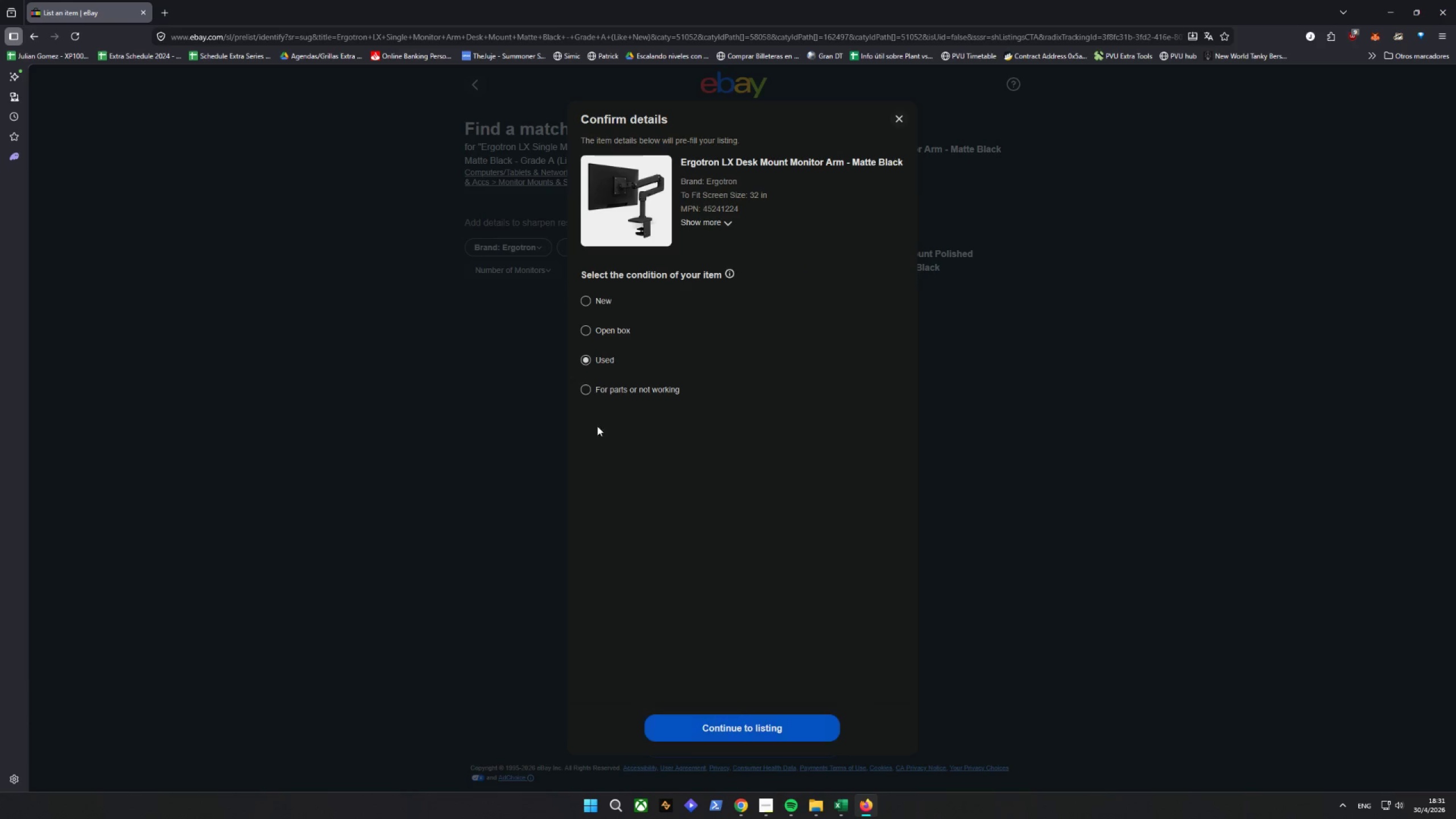 
left_click([762, 725])
 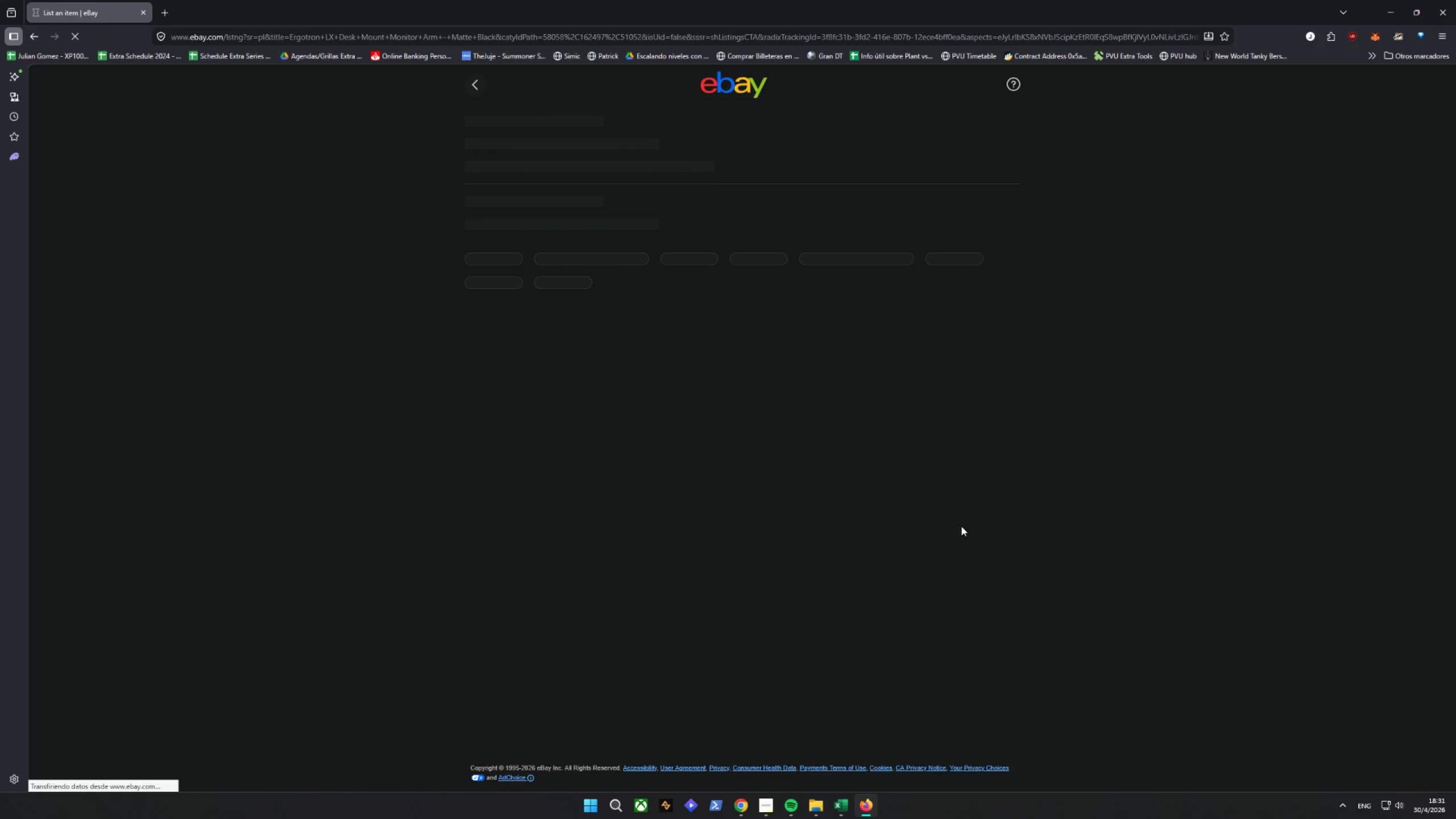 
mouse_move([949, 508])
 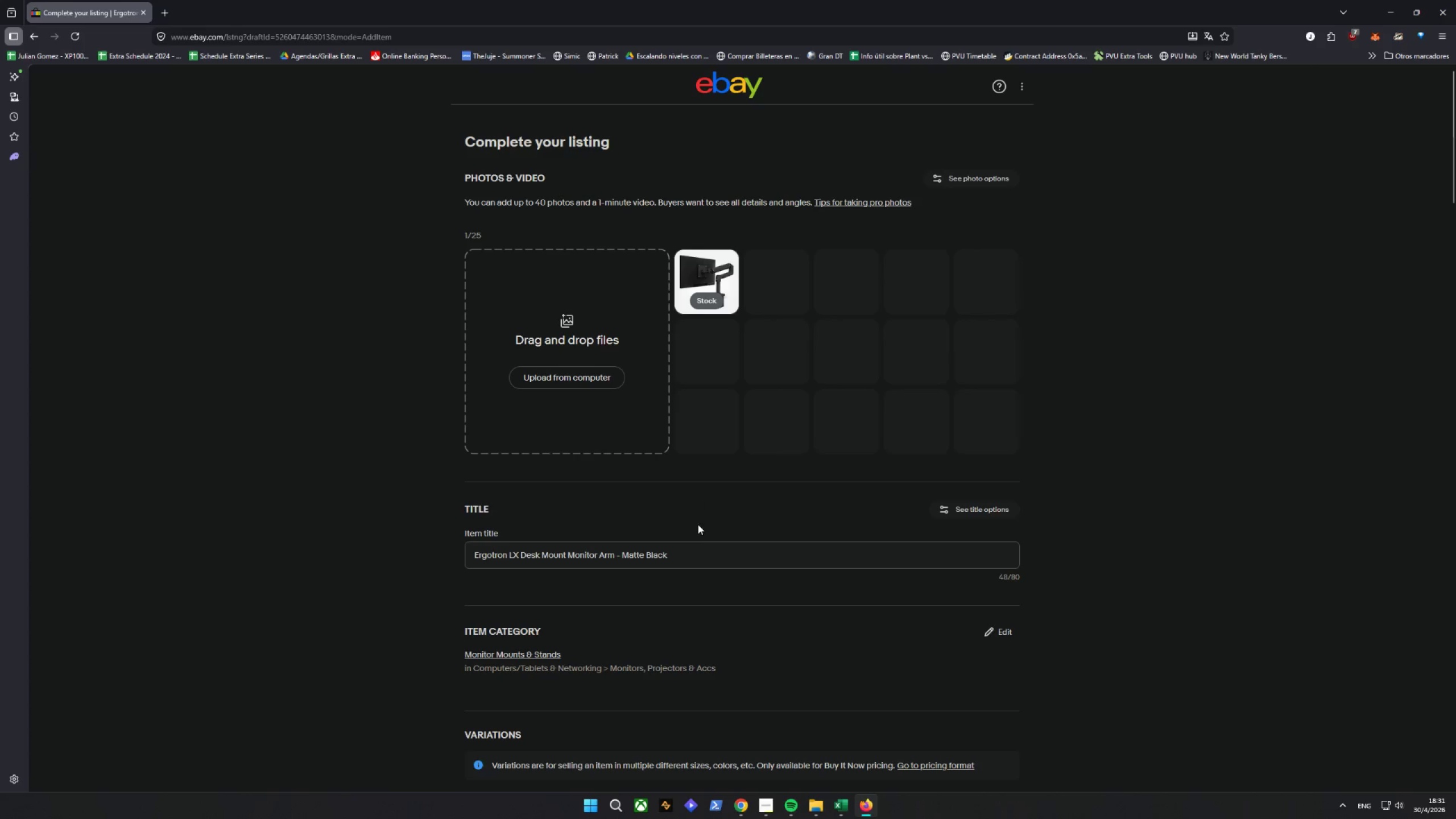 
scroll: coordinate [699, 523], scroll_direction: down, amount: 8.0
 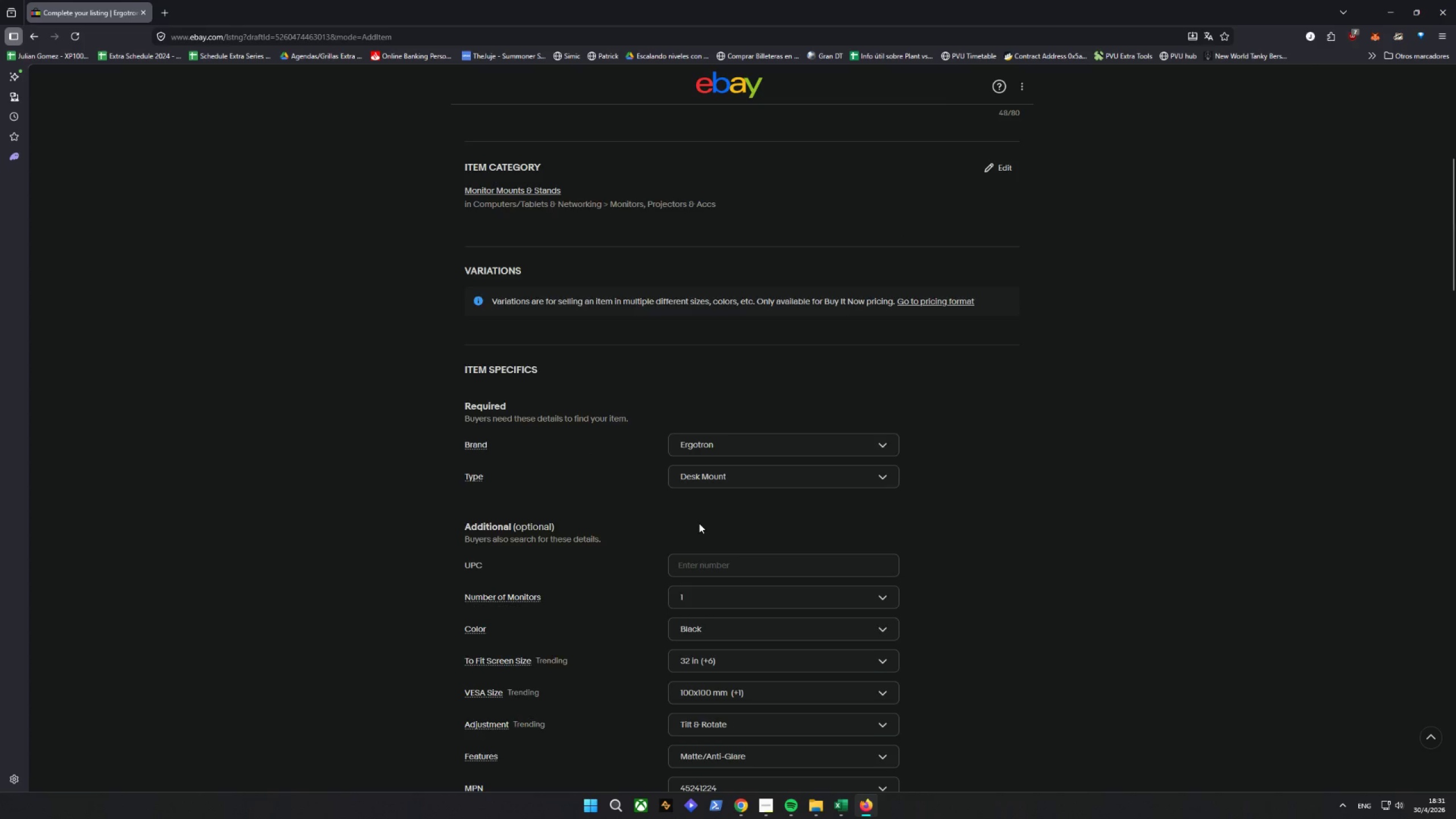 
scroll: coordinate [699, 523], scroll_direction: up, amount: 7.0
 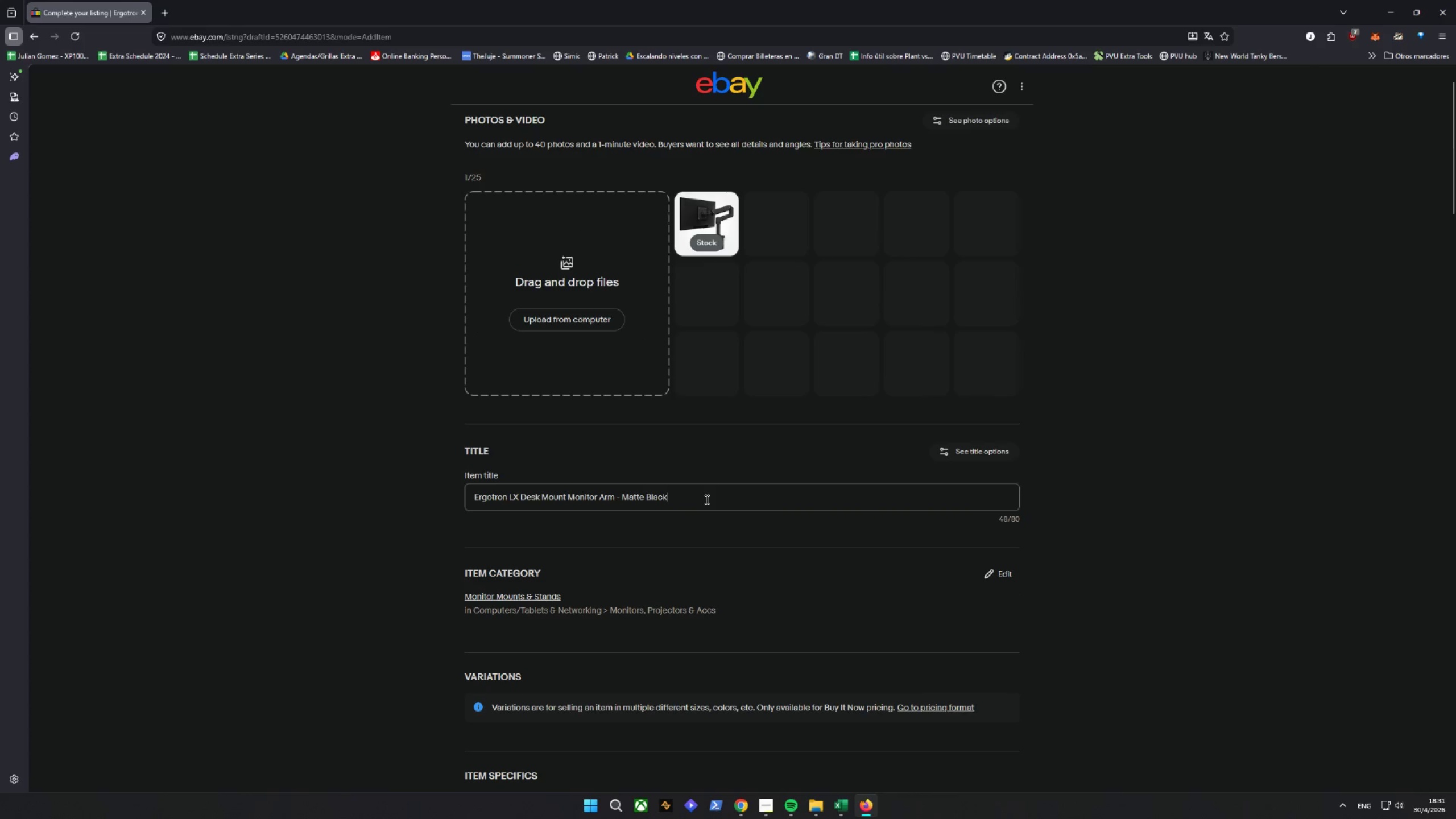 
double_click([706, 499])
 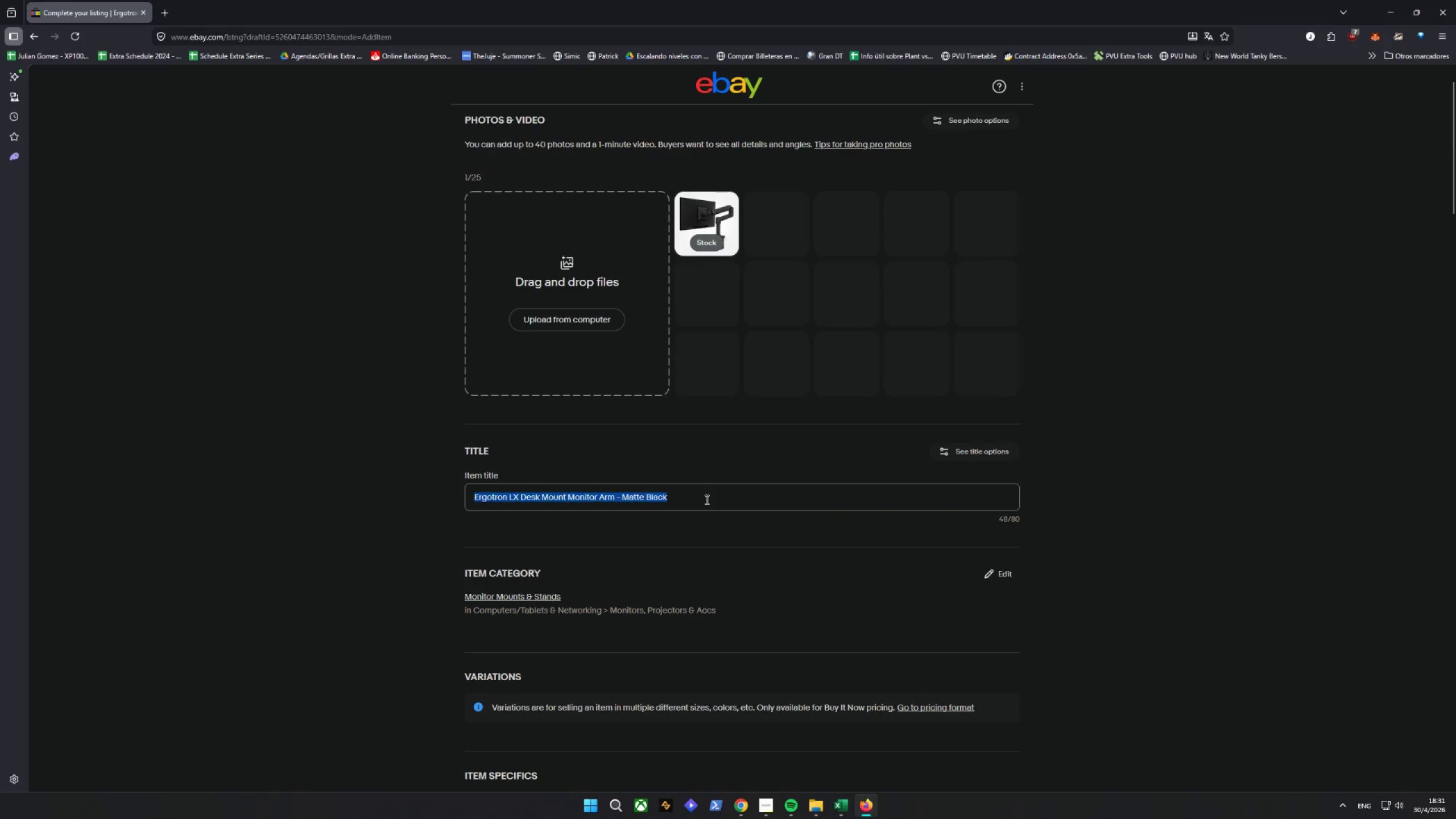 
triple_click([706, 499])
 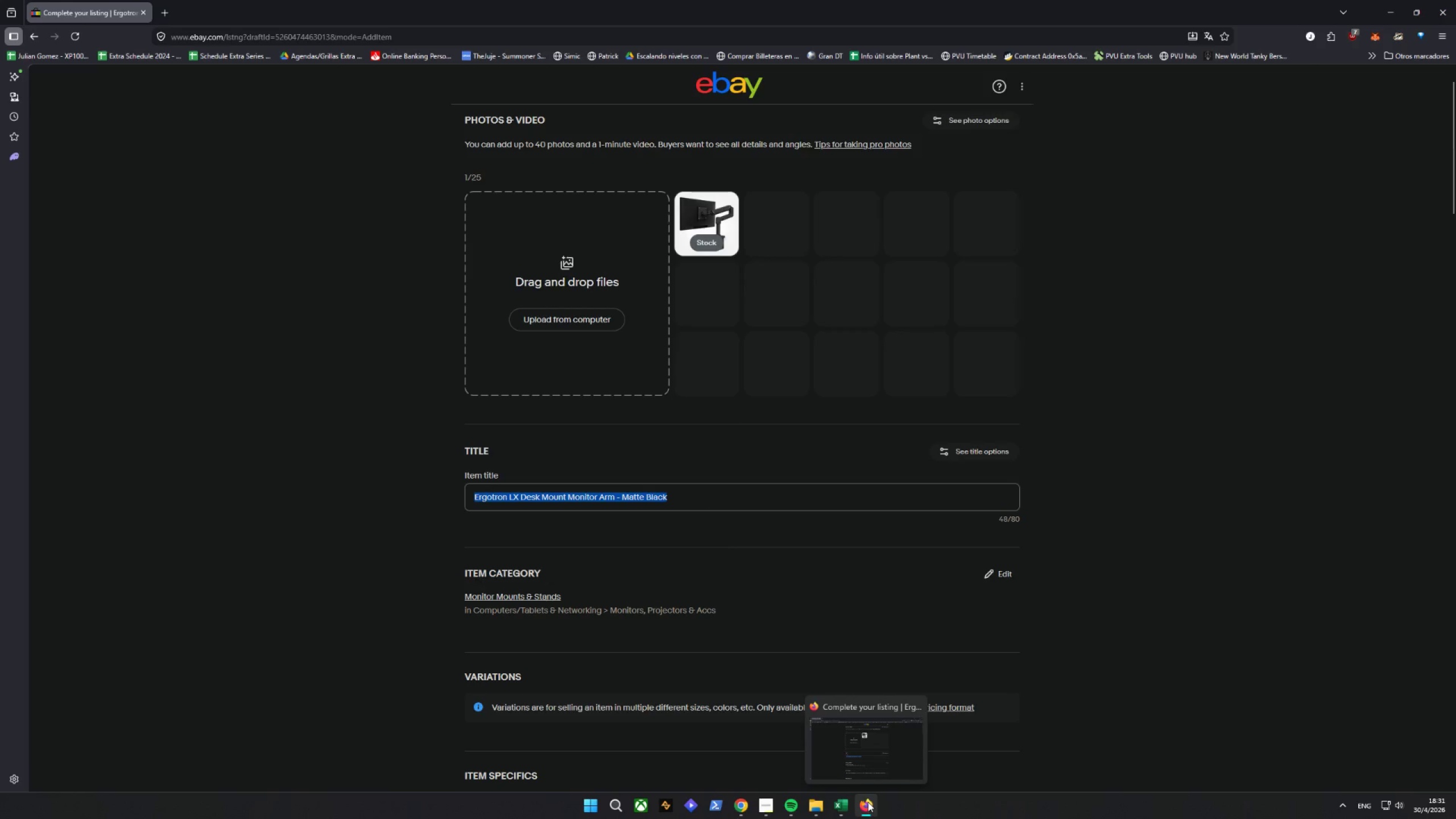 
left_click([733, 805])
 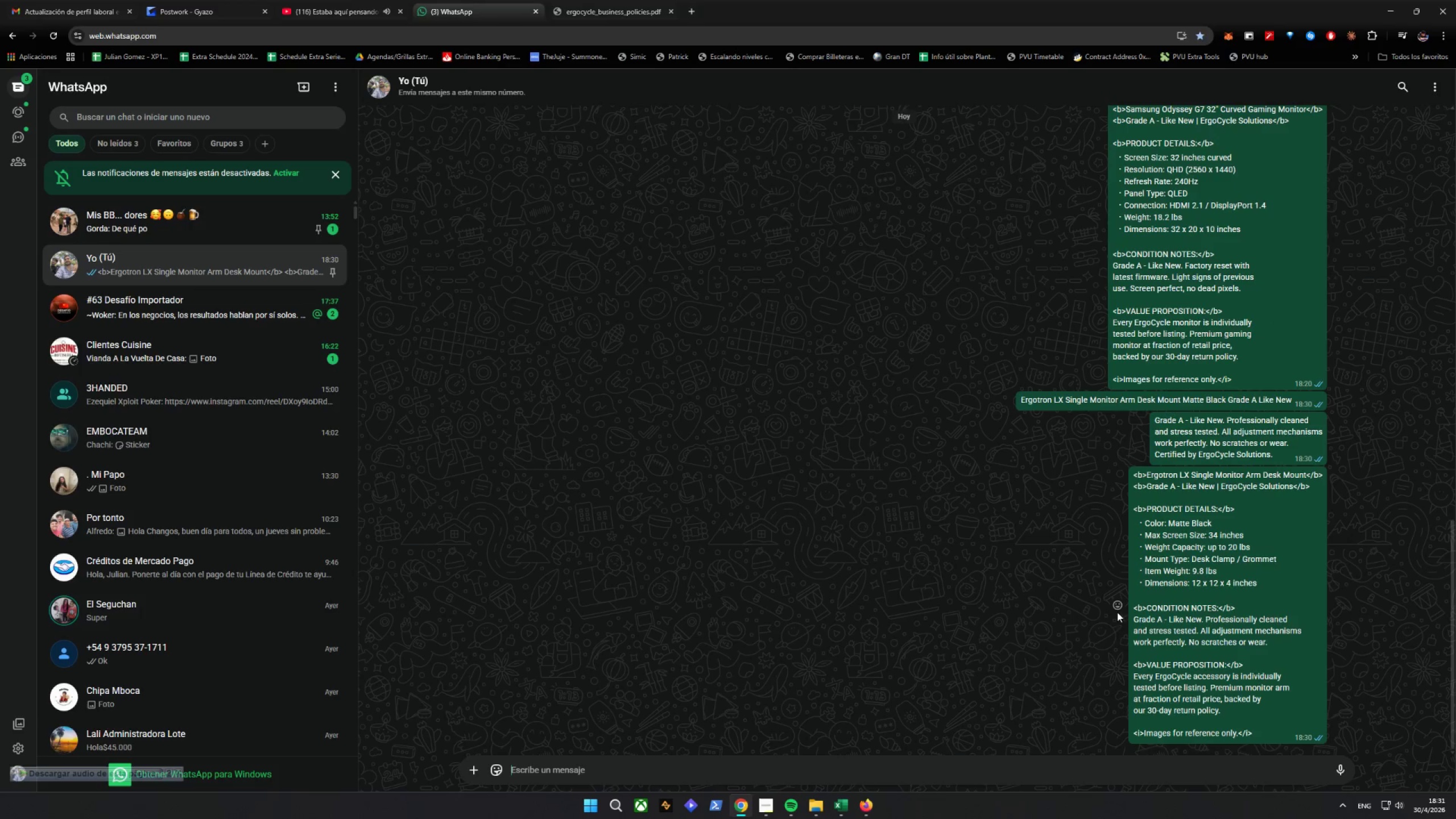 
right_click([1218, 590])
 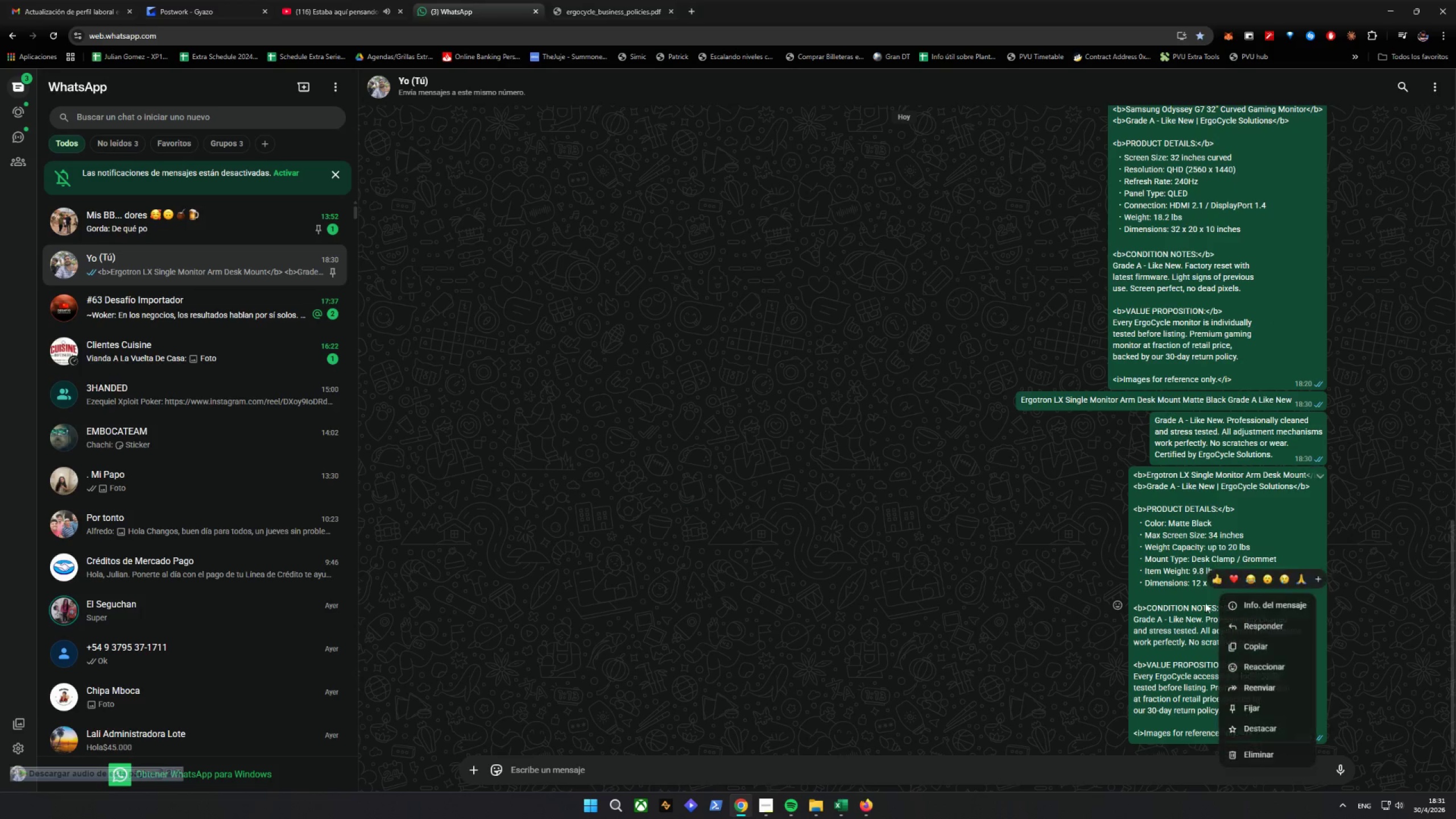 
scroll: coordinate [1173, 626], scroll_direction: up, amount: 1.0
 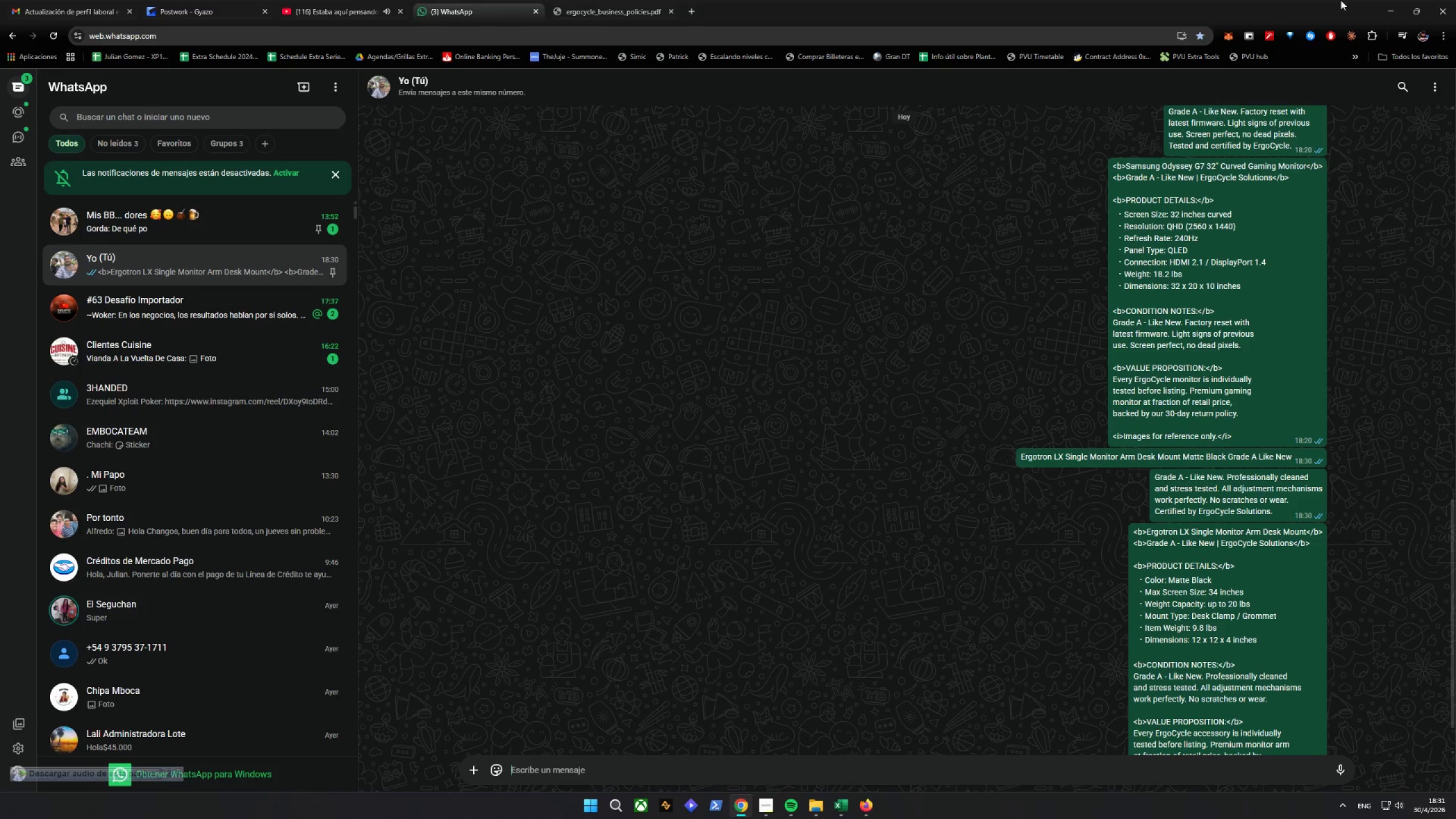 
left_click([1383, 1])
 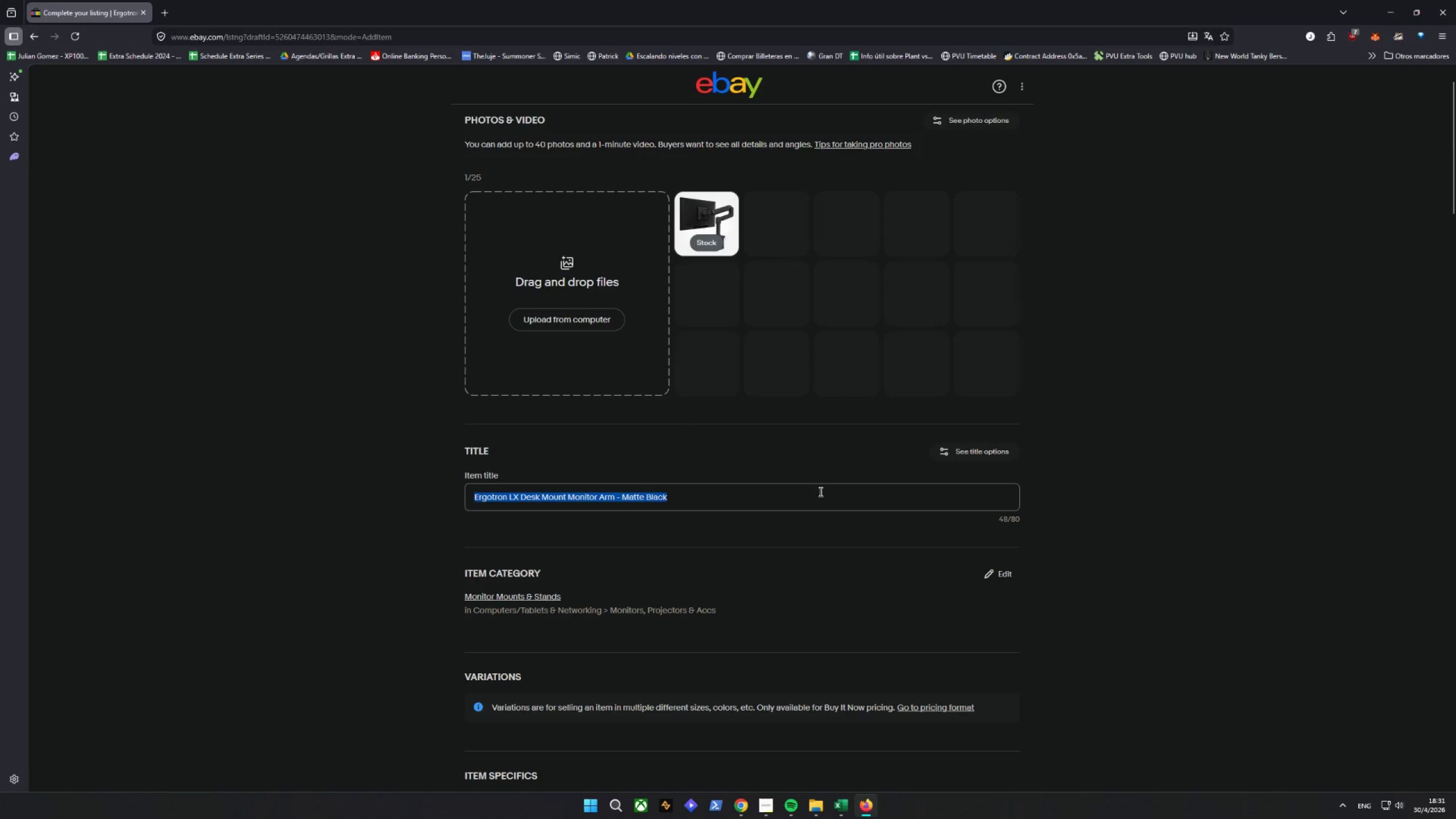 
key(Control+V)
 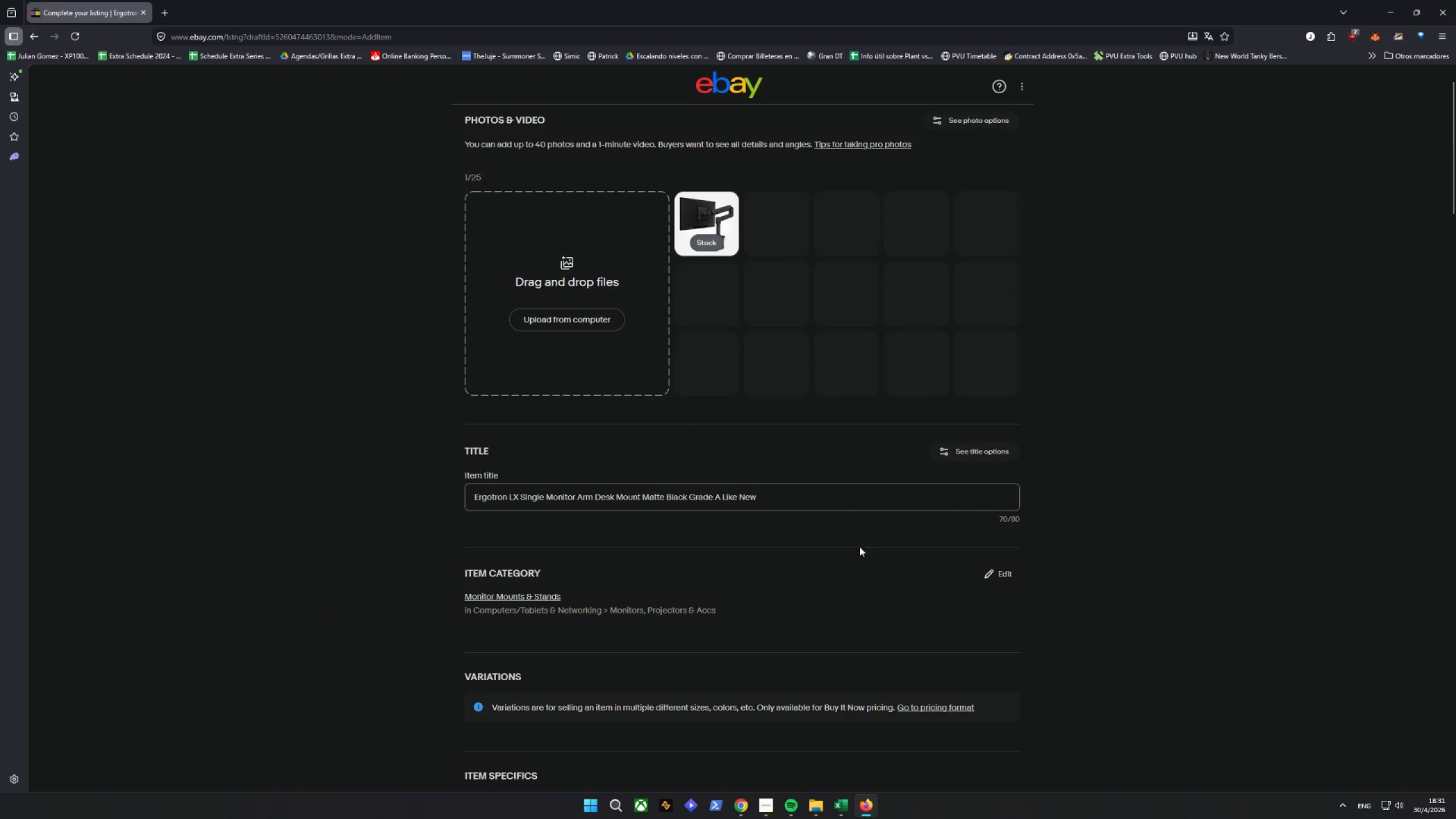 
left_click([1137, 565])
 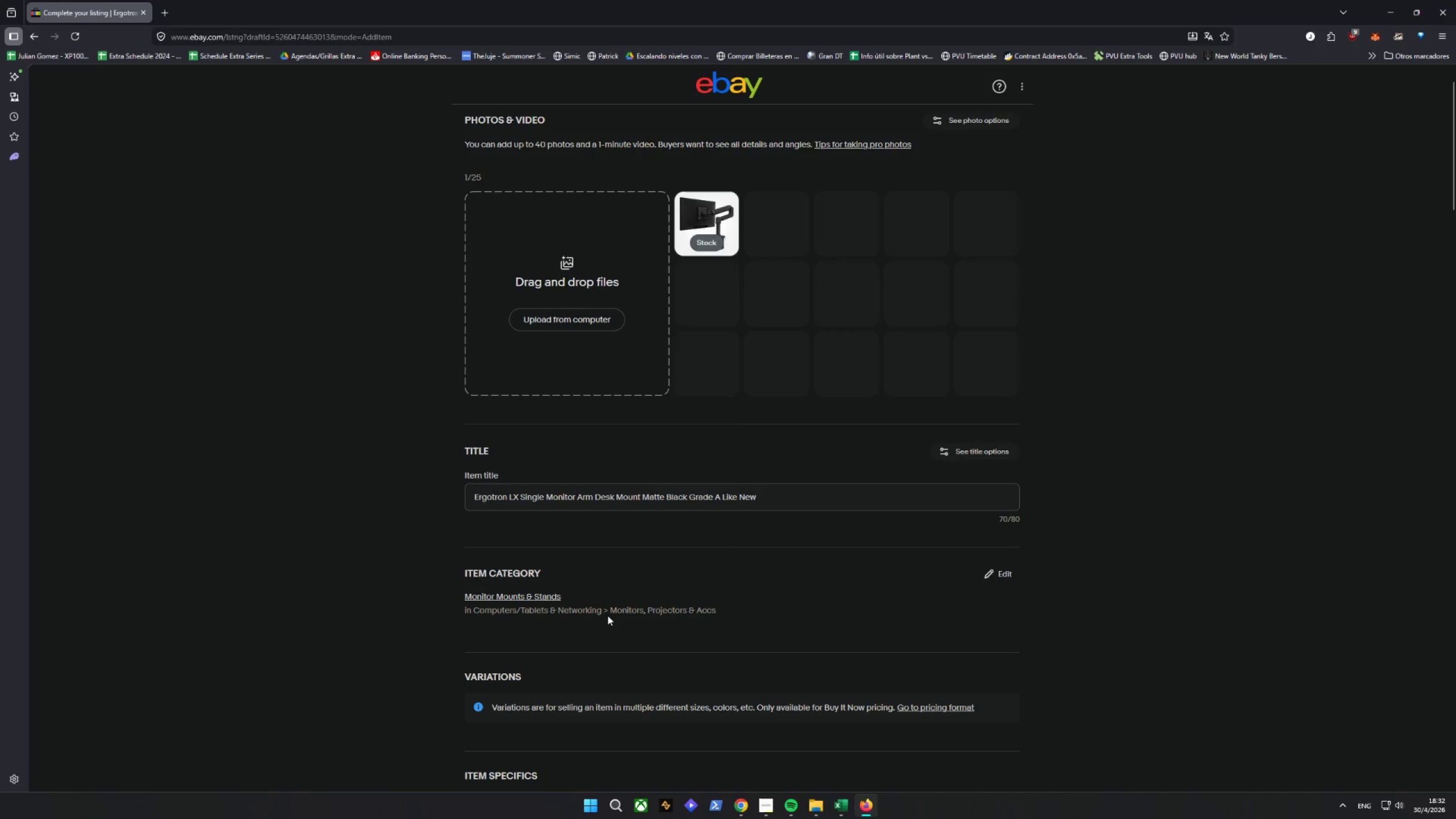 
wait(27.64)
 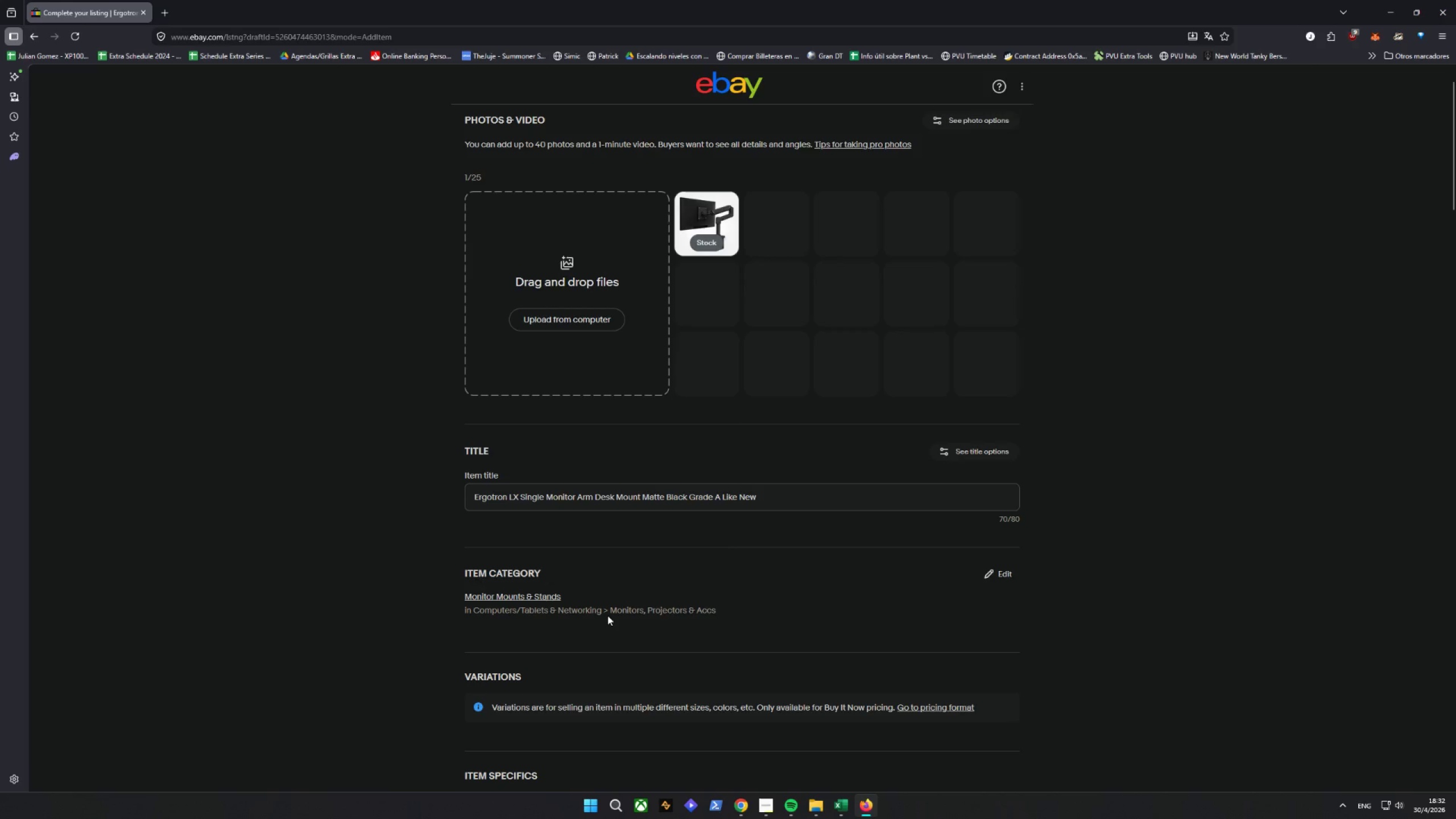 
scroll: coordinate [797, 620], scroll_direction: down, amount: 3.0
 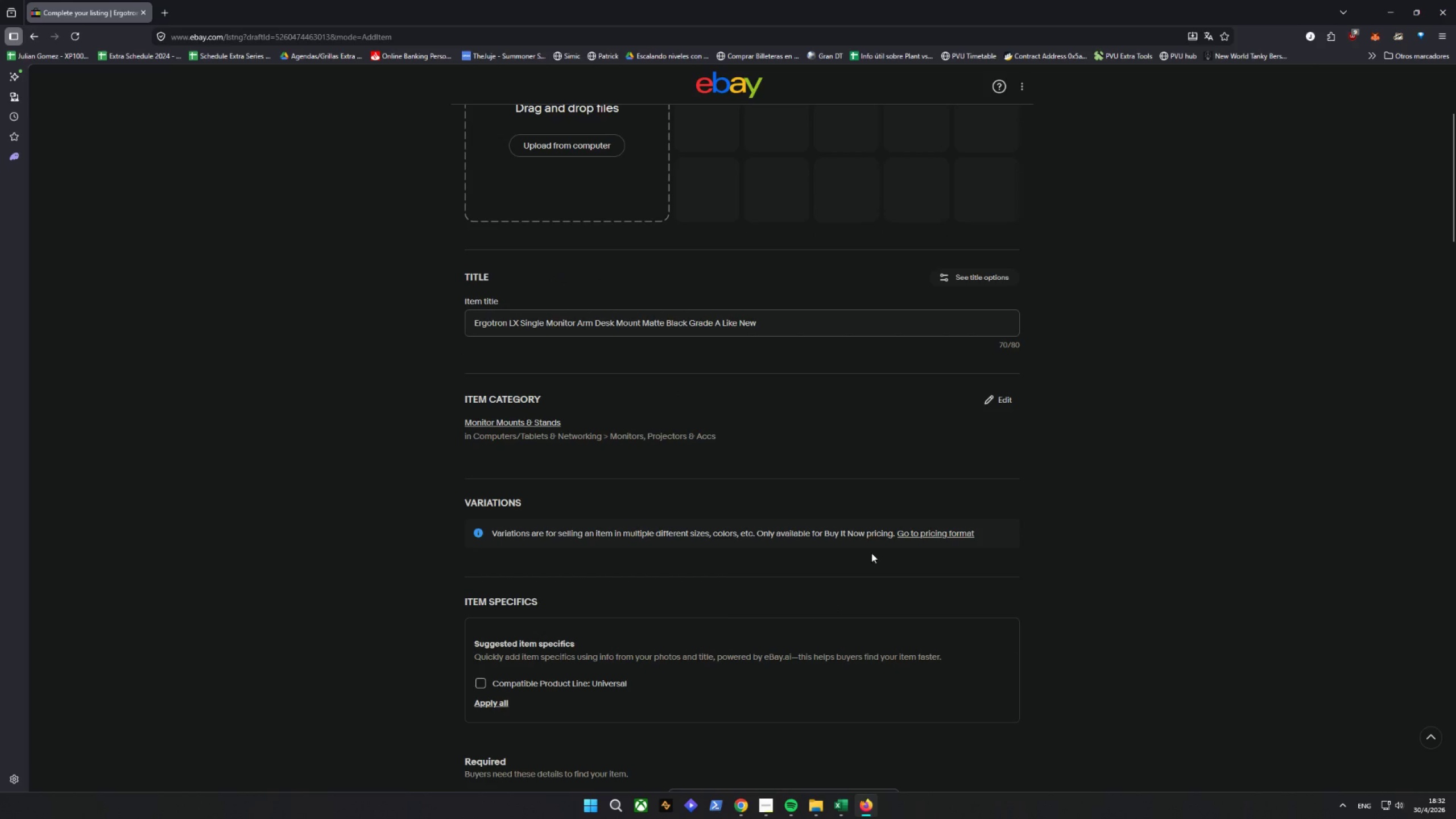 
left_click_drag(start_coordinate=[876, 492], to_coordinate=[872, 470])
 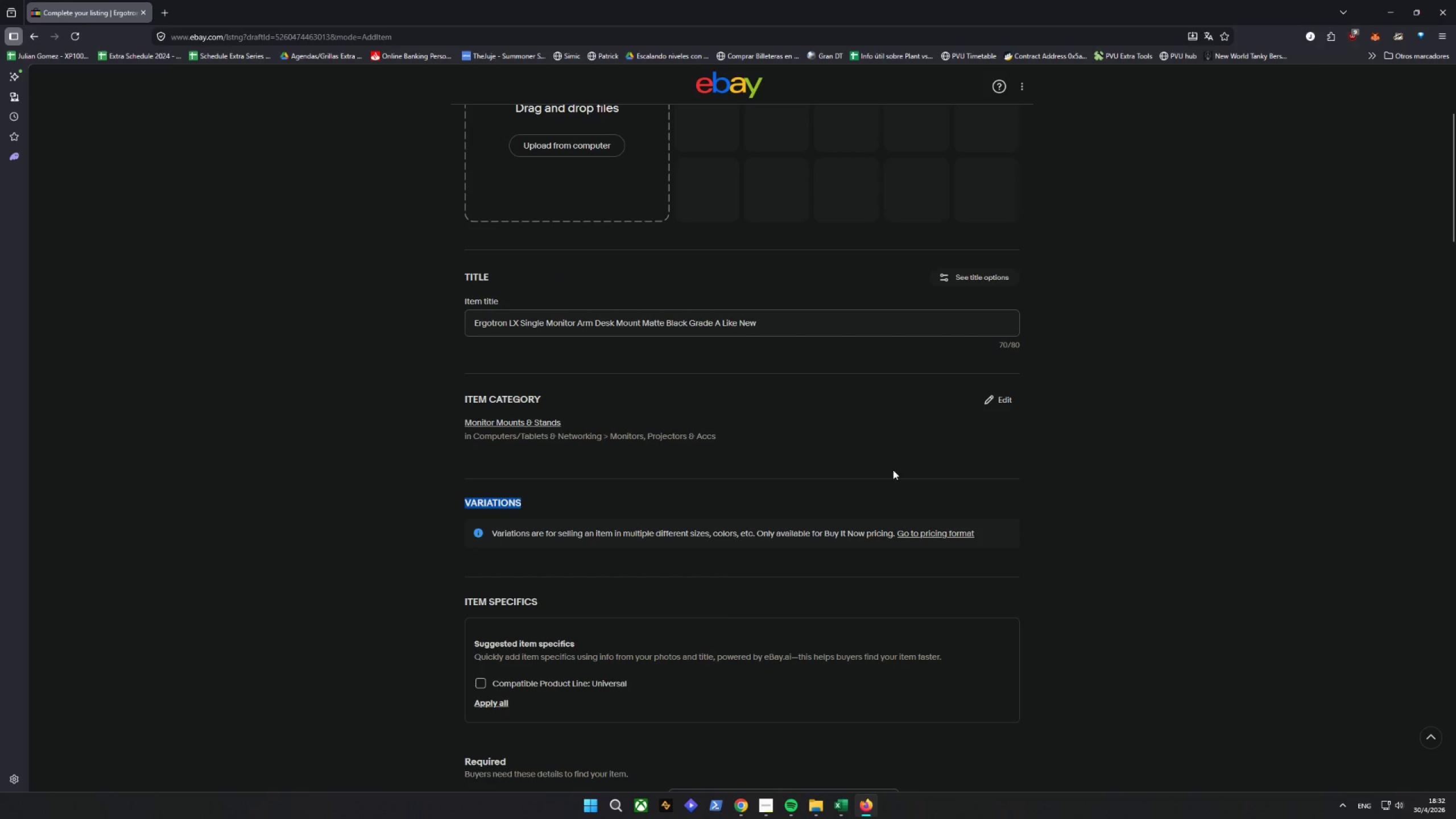 
scroll: coordinate [893, 470], scroll_direction: down, amount: 2.0
 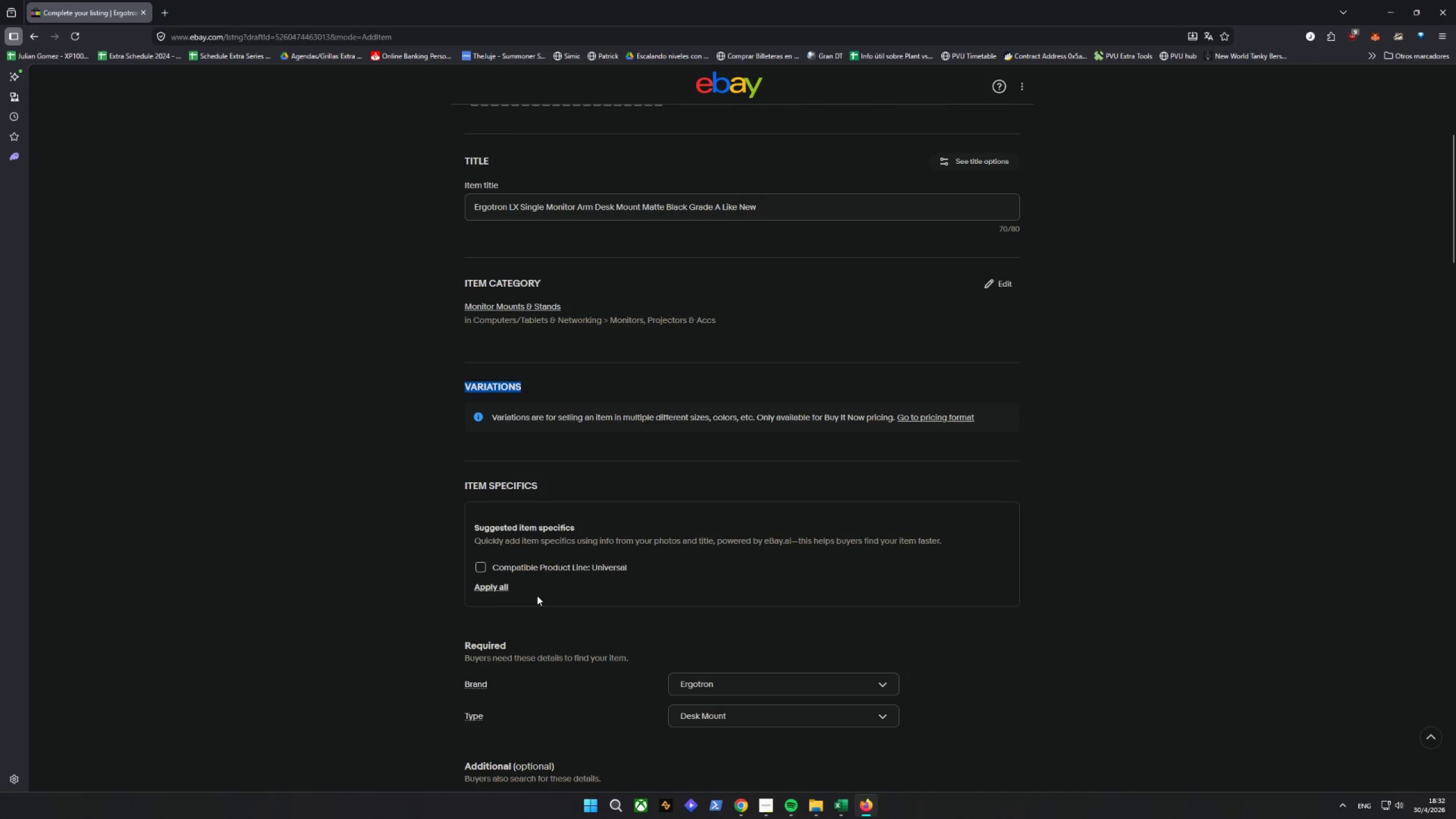 
left_click([504, 572])
 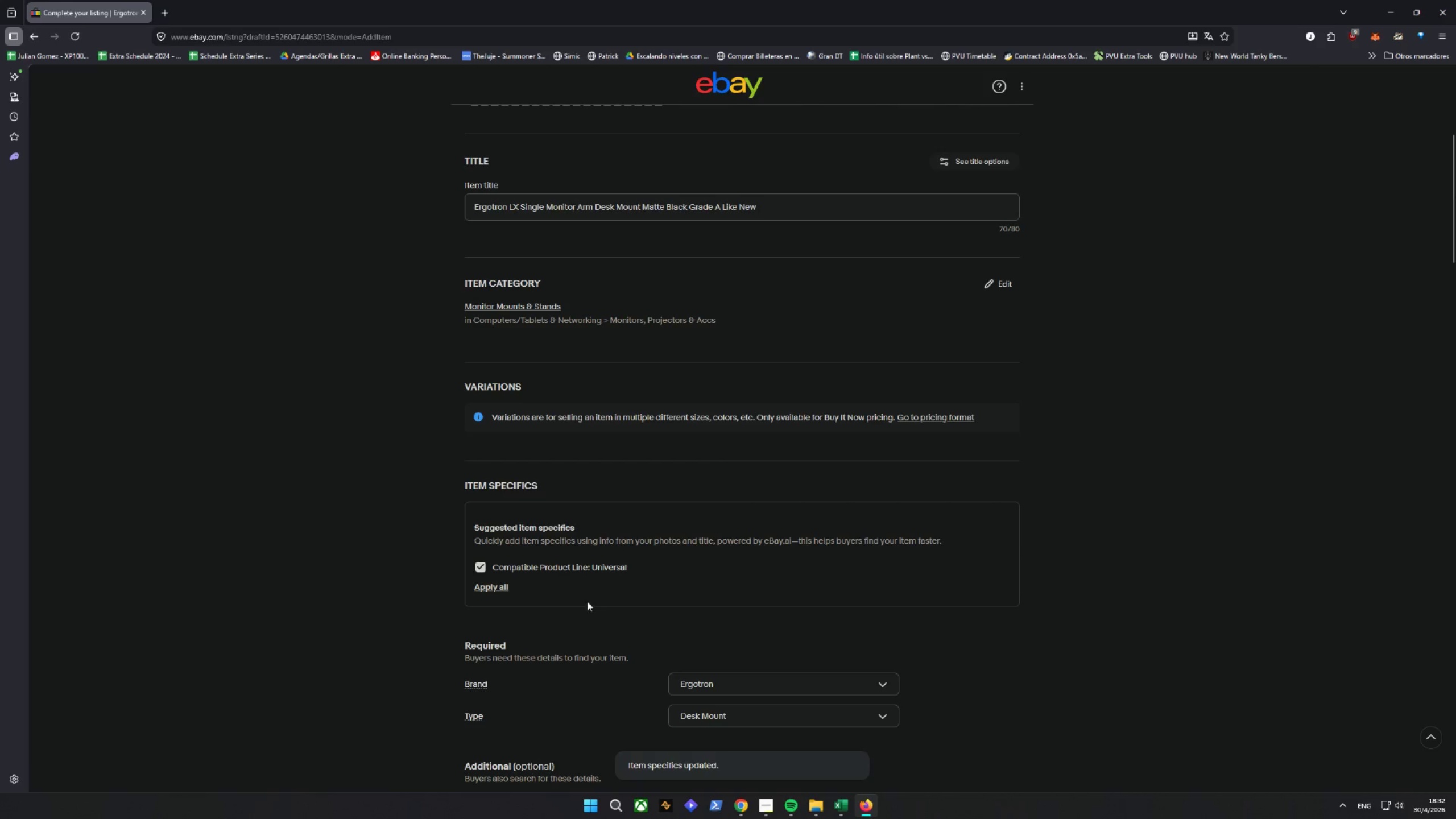 
scroll: coordinate [602, 608], scroll_direction: down, amount: 2.0
 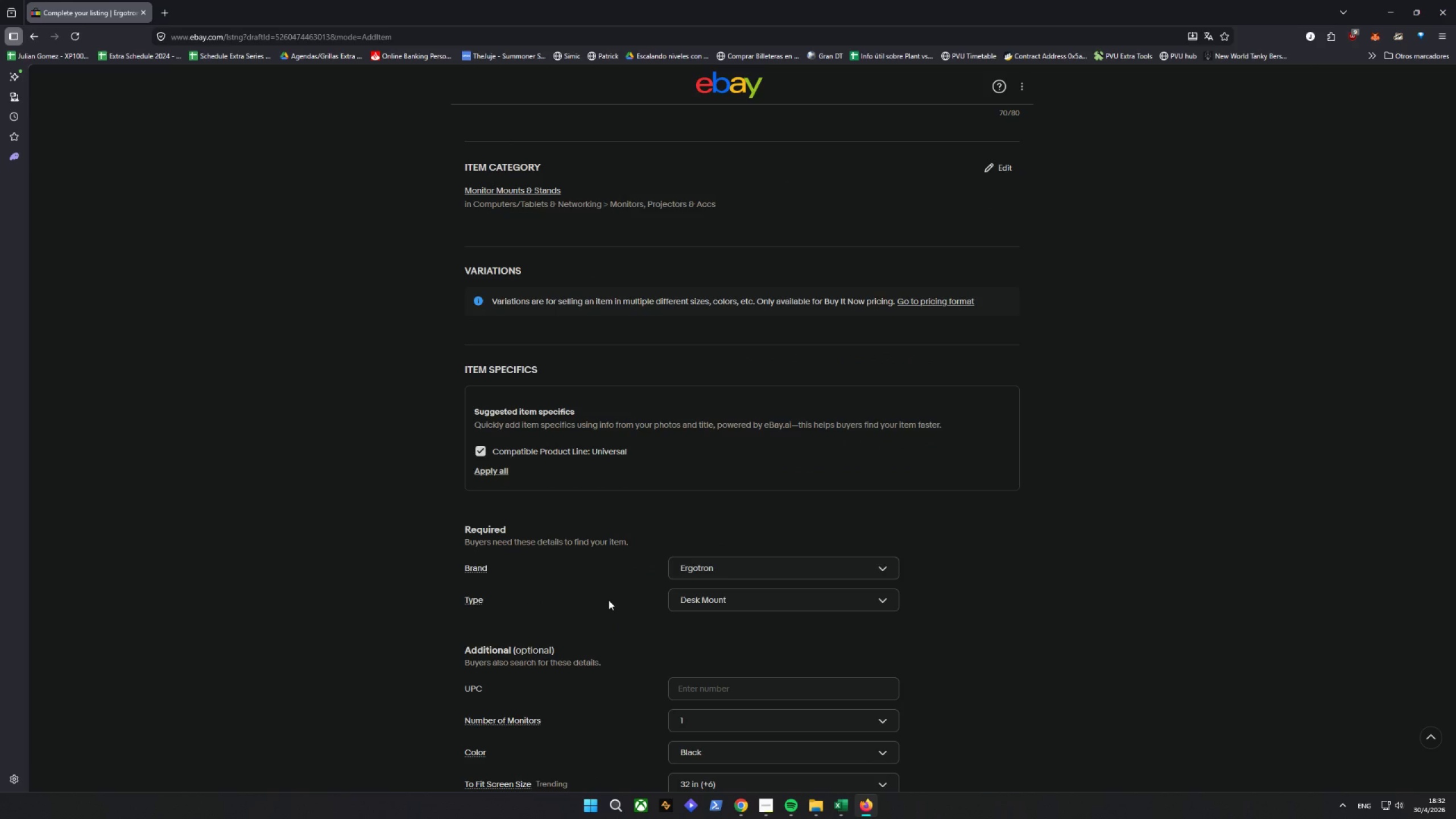 
wait(13.83)
 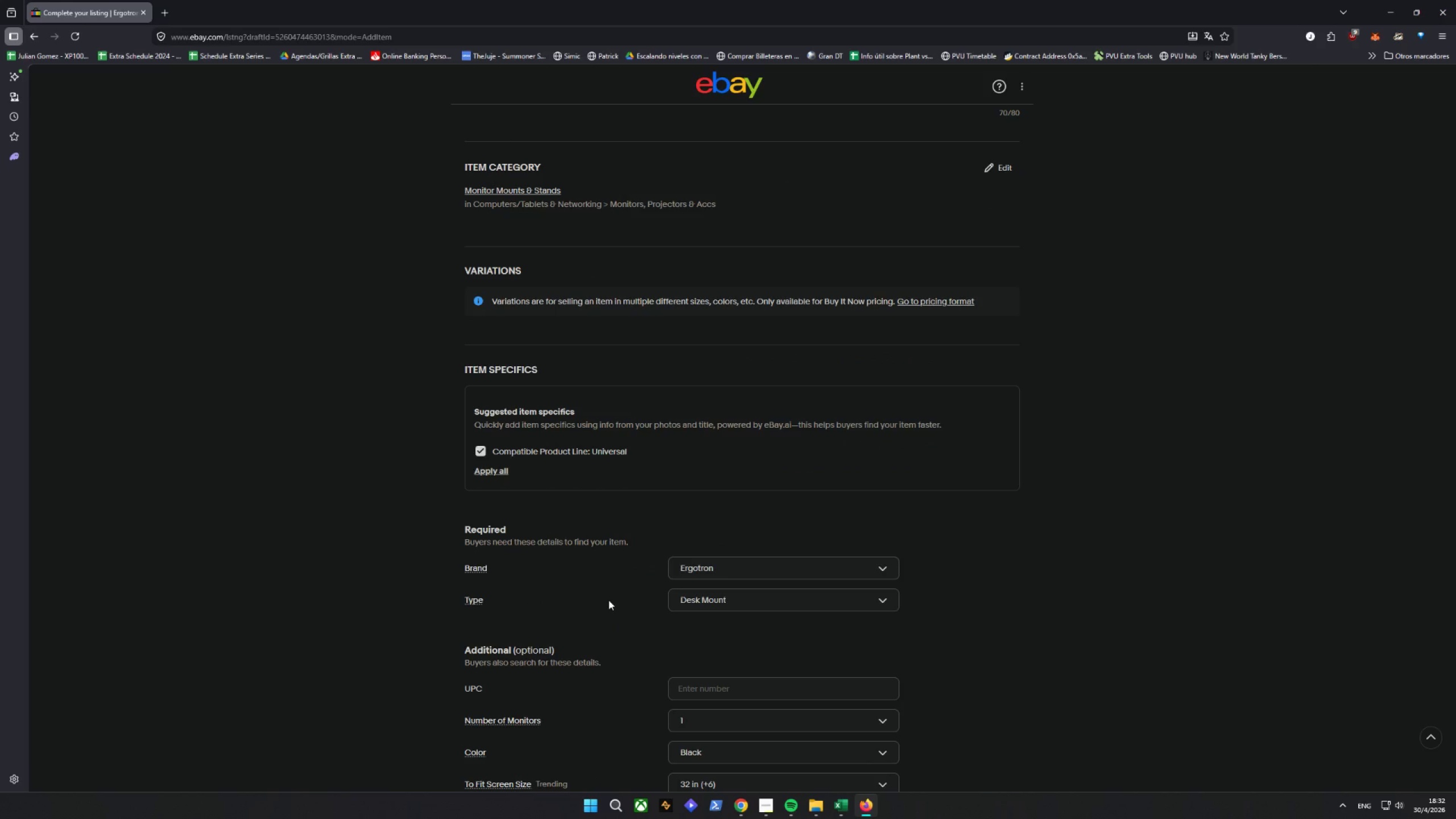 
scroll: coordinate [630, 592], scroll_direction: down, amount: 4.0
 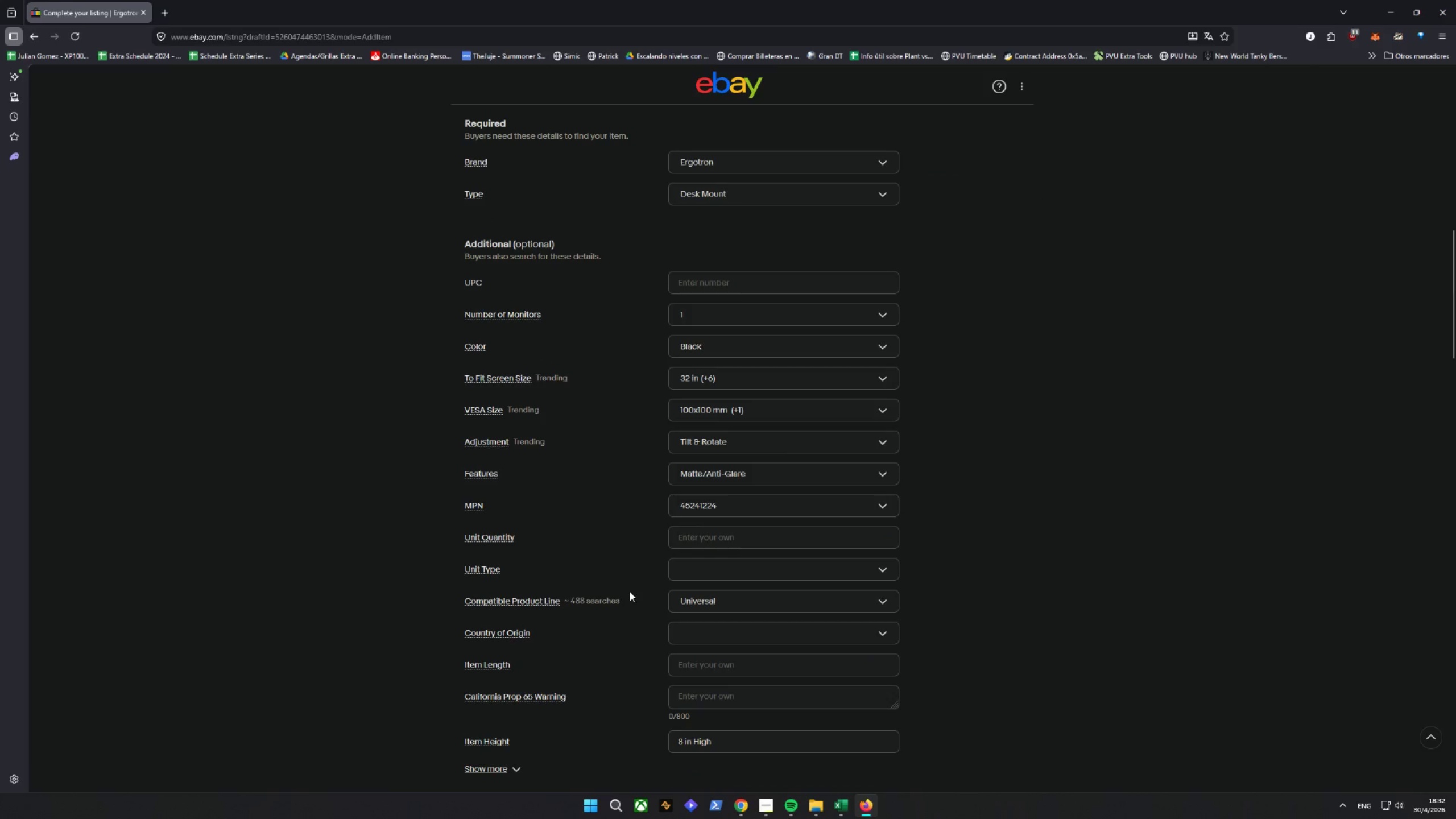 
scroll: coordinate [630, 592], scroll_direction: up, amount: 3.0
 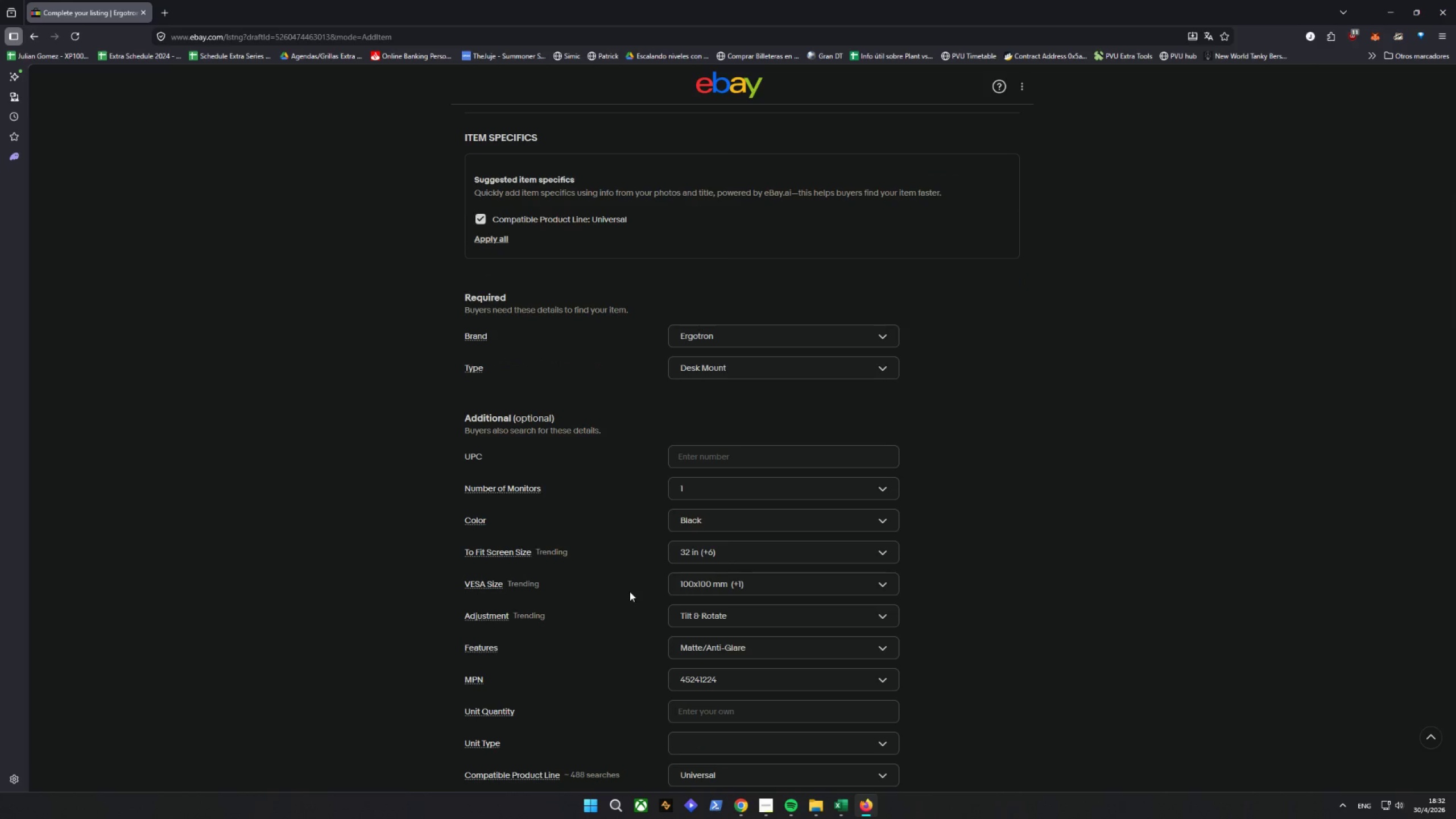 
scroll: coordinate [602, 591], scroll_direction: down, amount: 4.0
 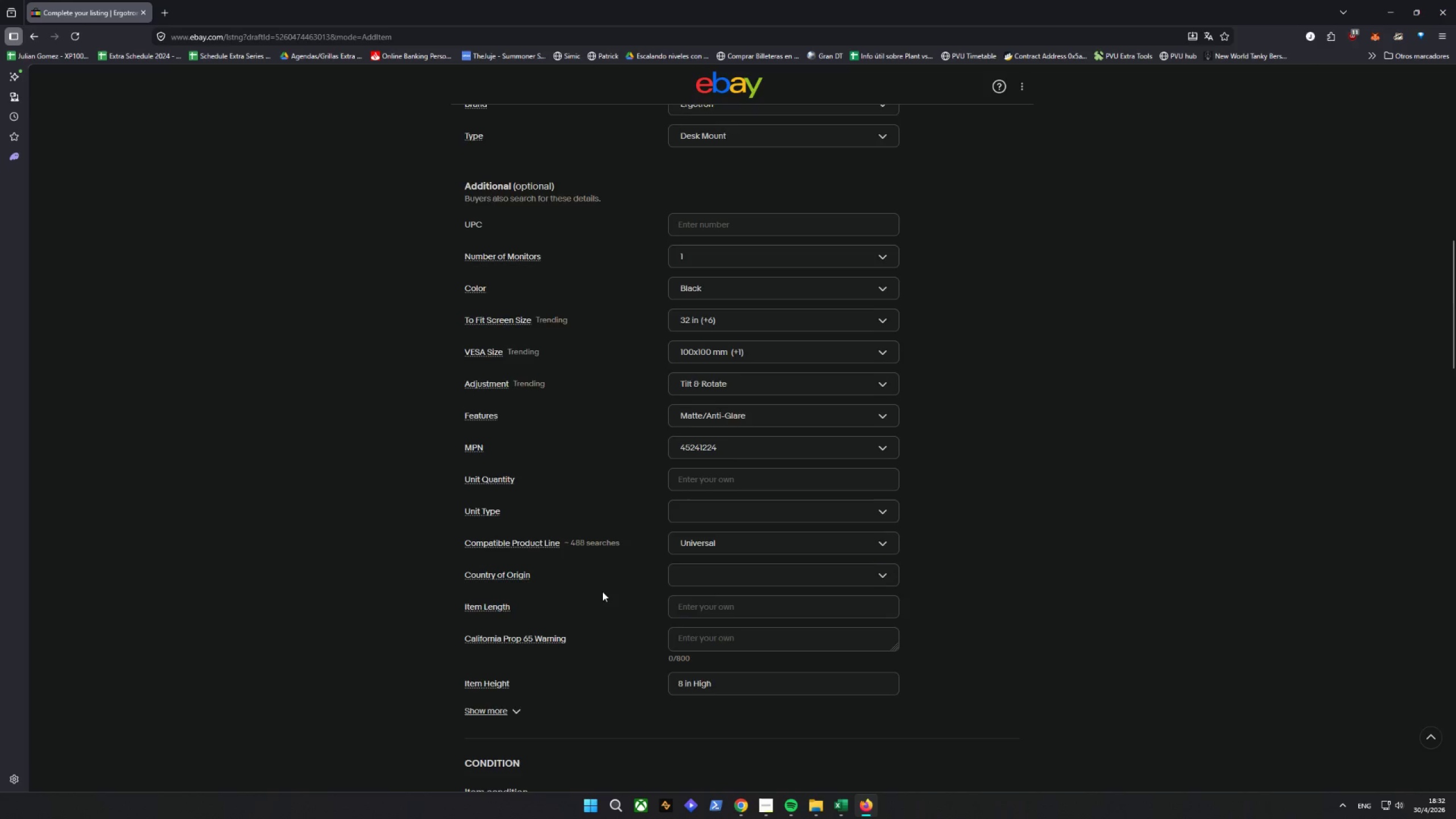 
scroll: coordinate [602, 592], scroll_direction: up, amount: 2.0
 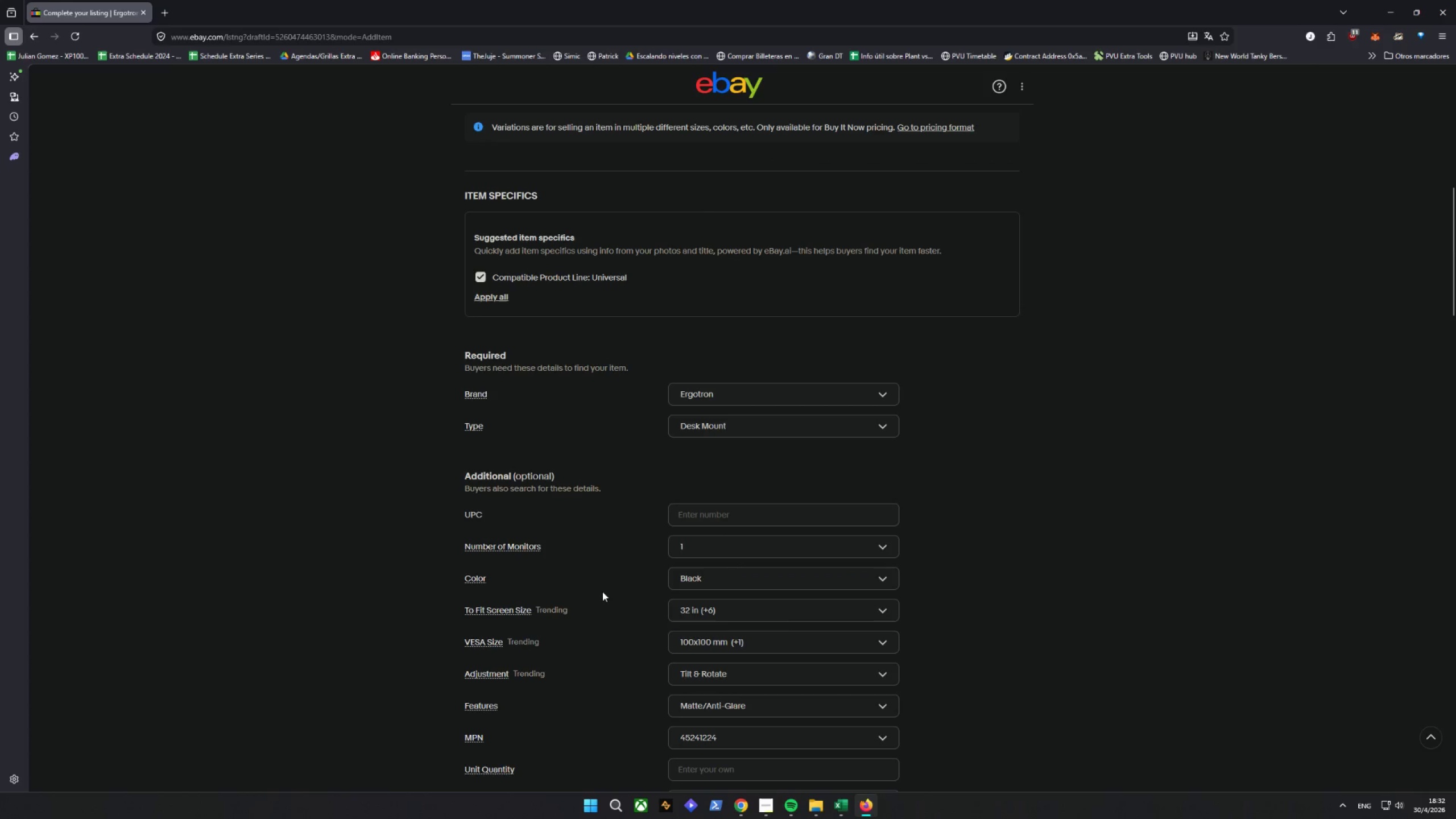 
left_click([735, 429])
 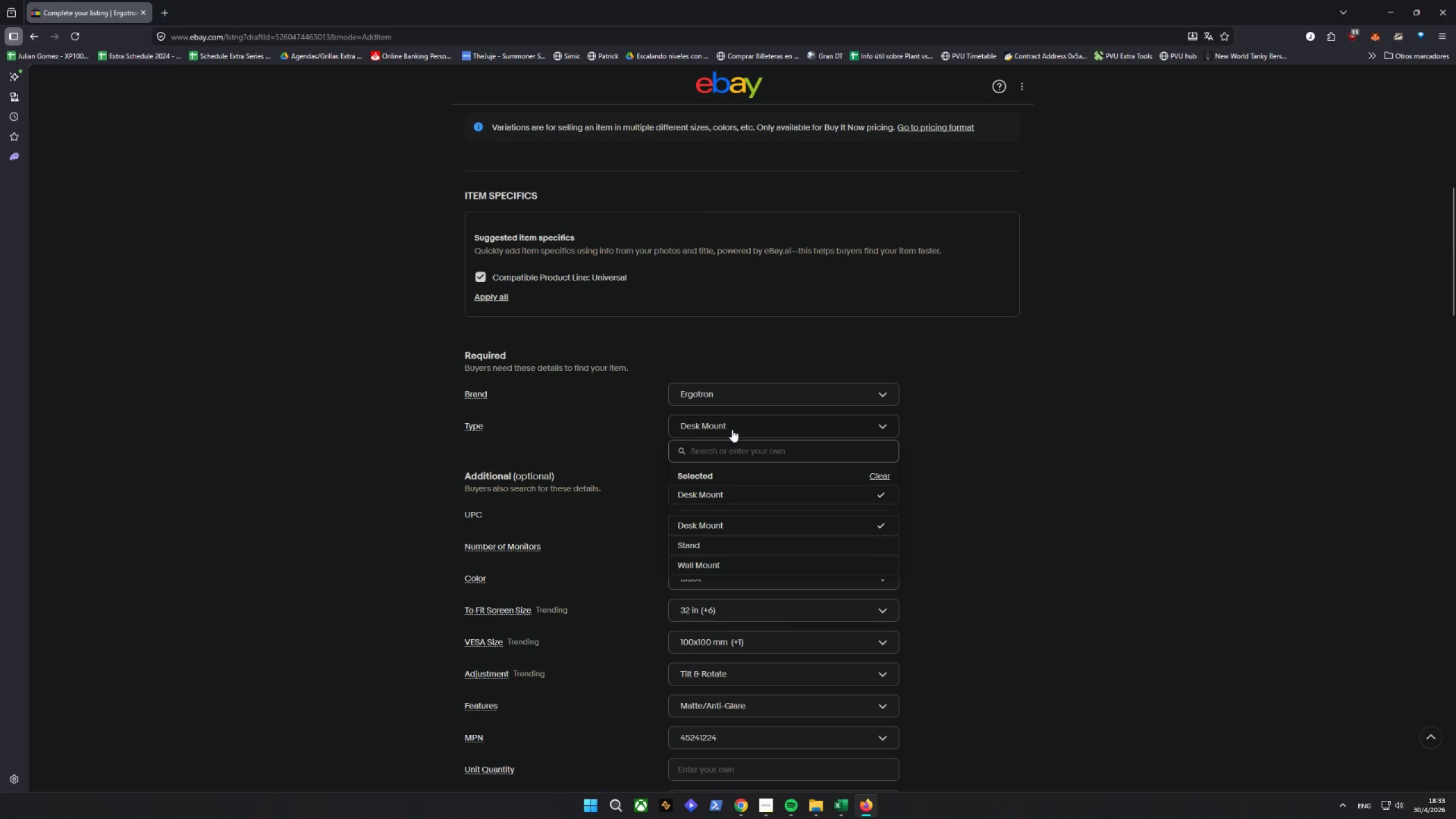 
left_click([732, 429])
 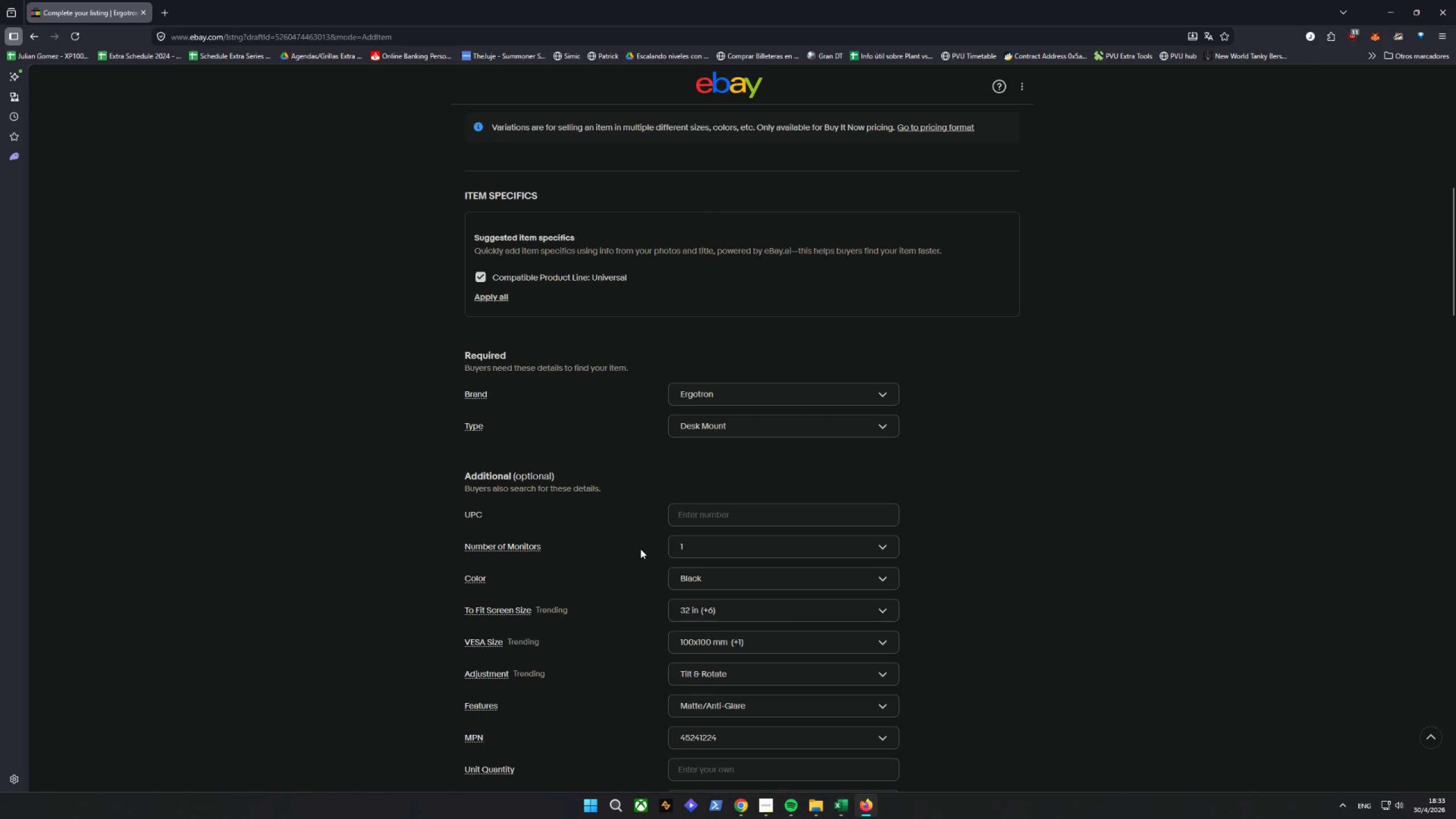 
scroll: coordinate [640, 549], scroll_direction: down, amount: 5.0
 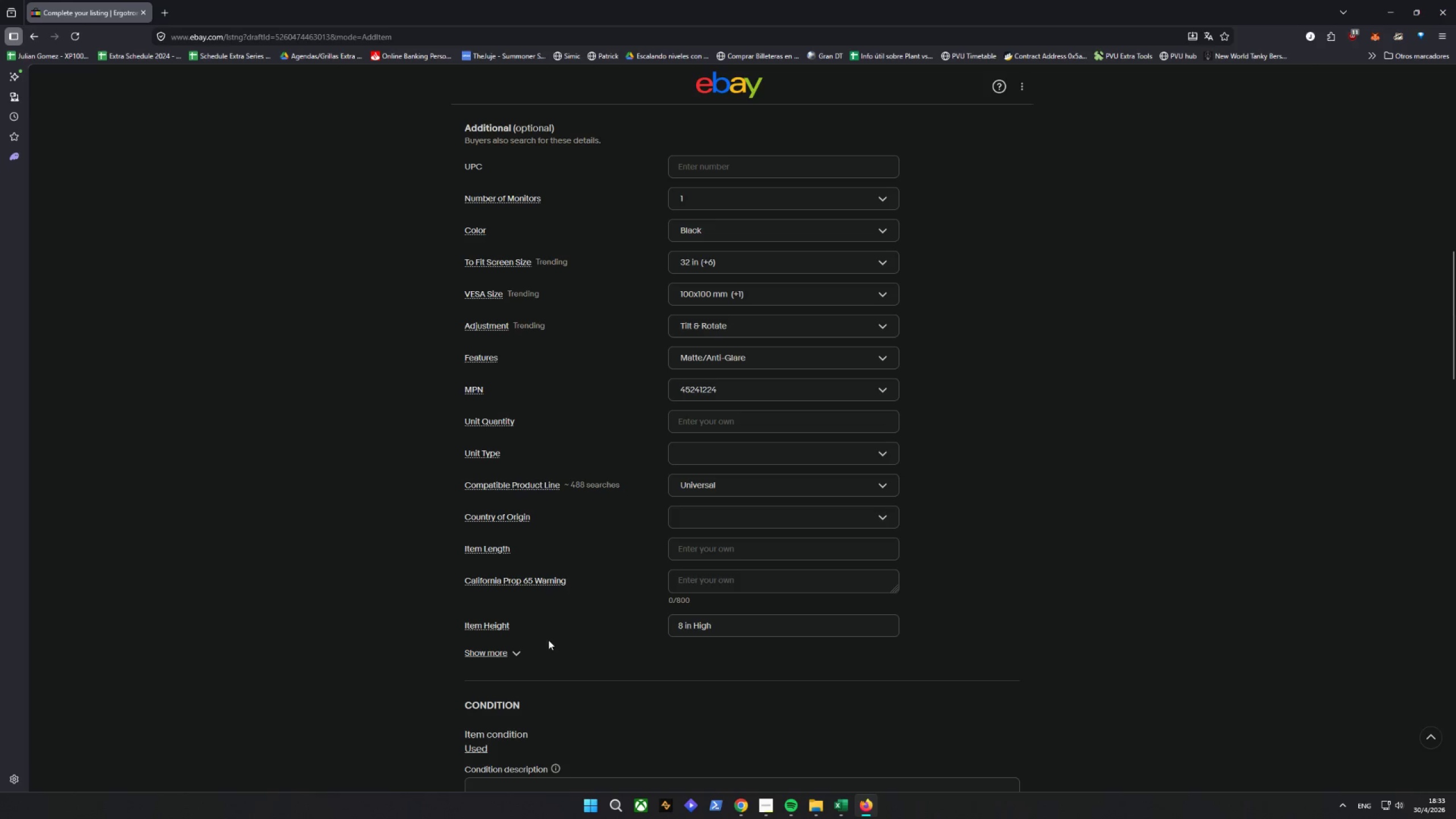 
left_click([501, 653])
 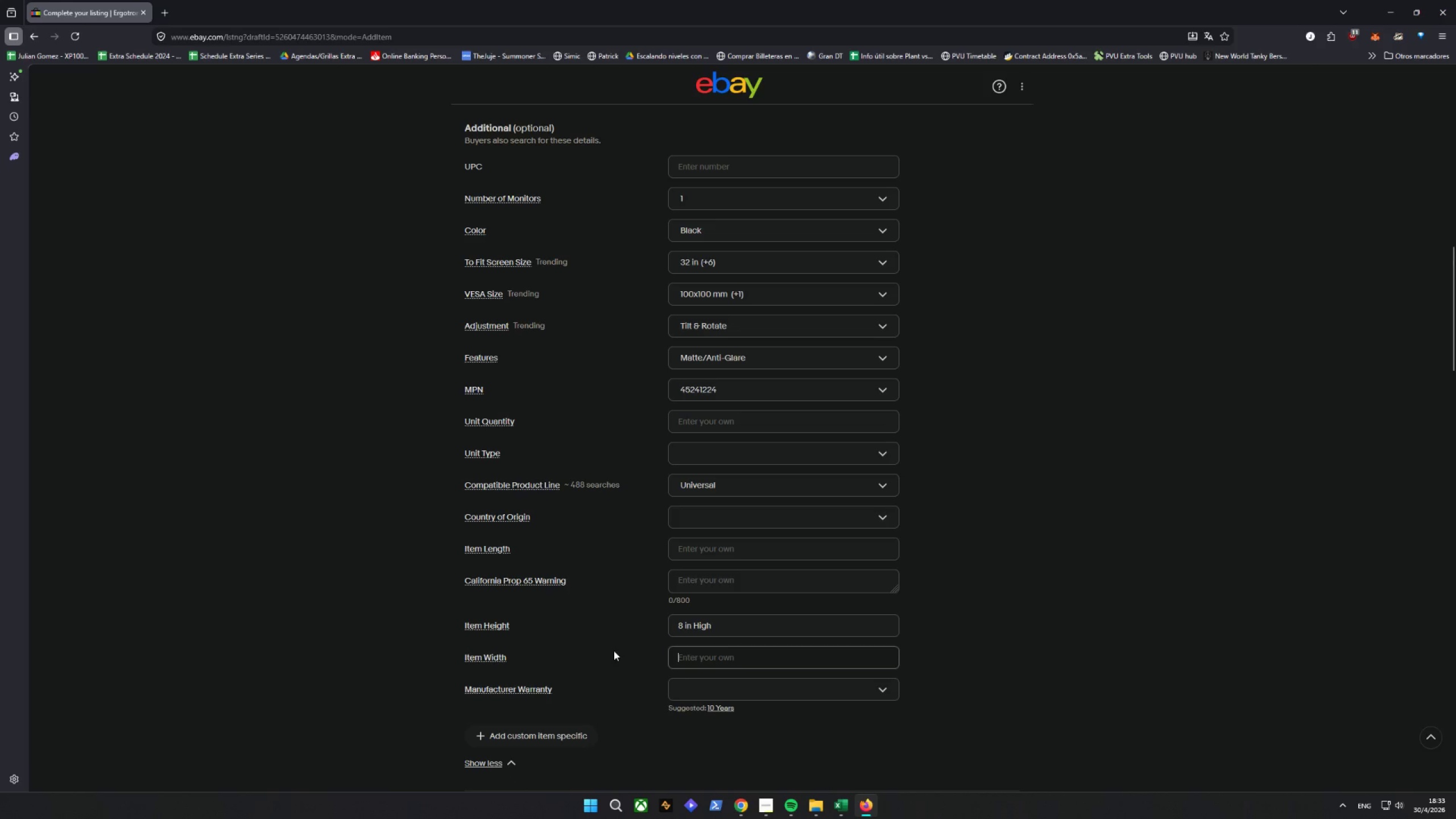 
scroll: coordinate [614, 651], scroll_direction: down, amount: 2.0
 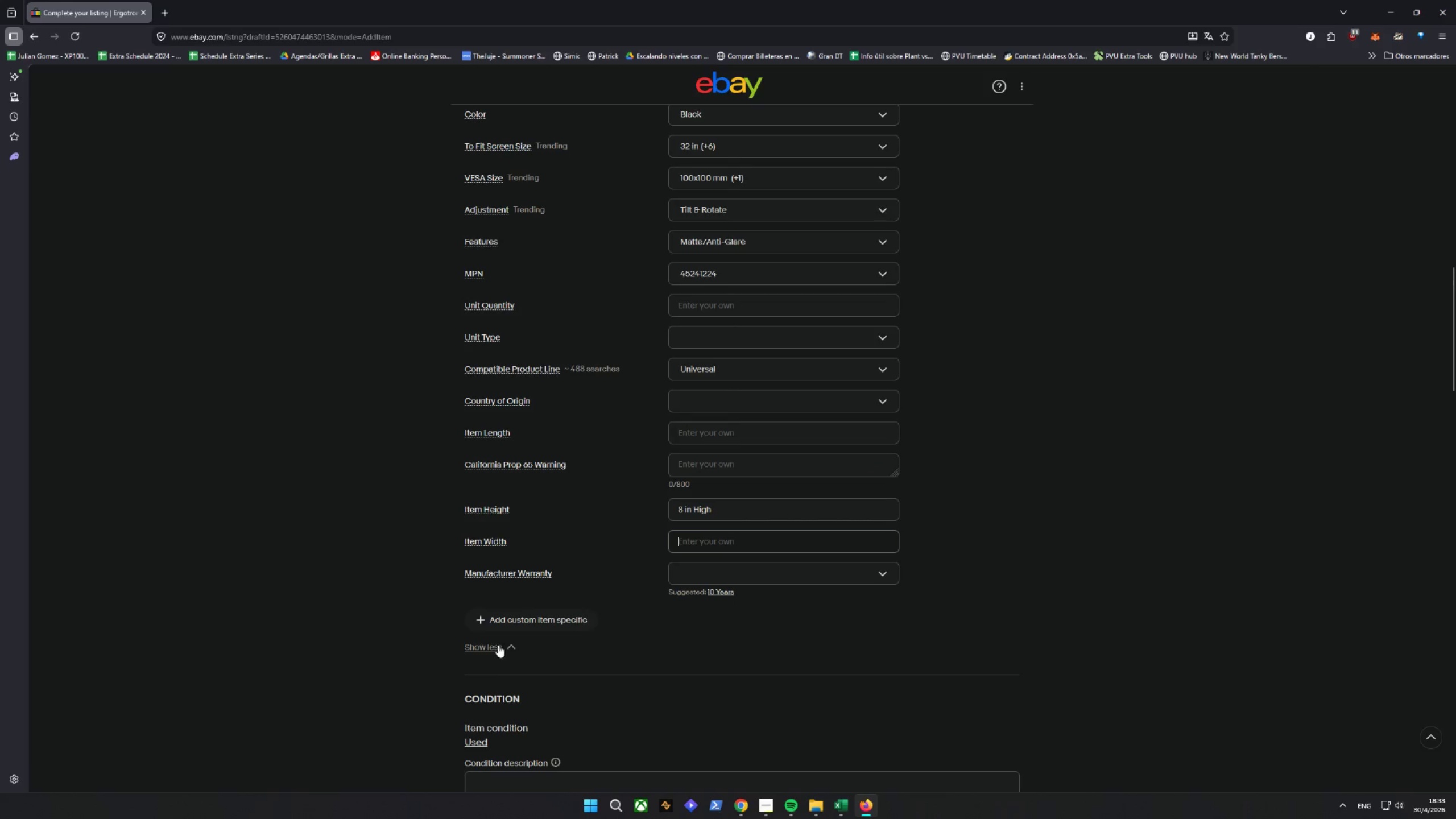 
left_click([506, 620])
 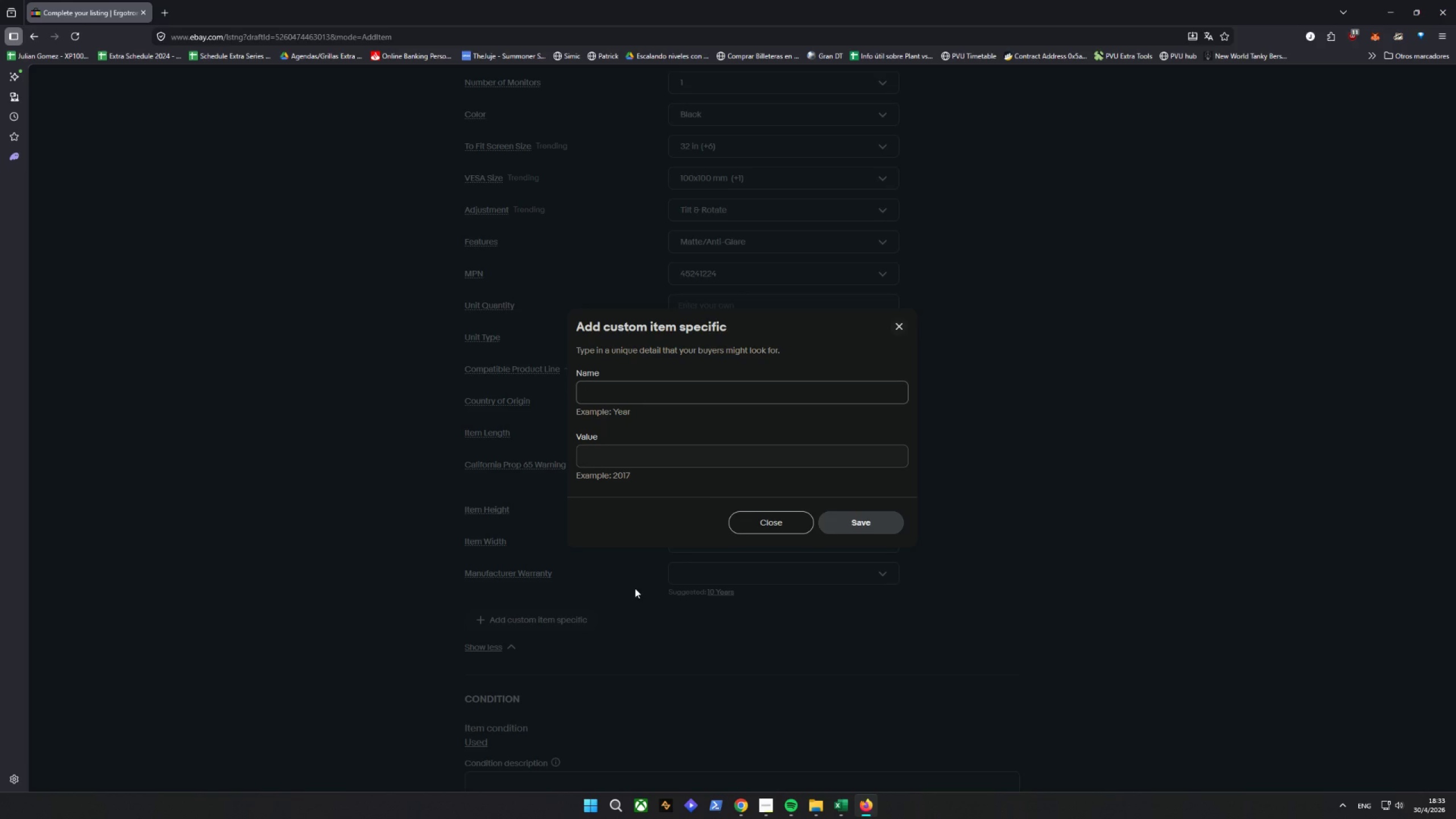 
type(Model)
 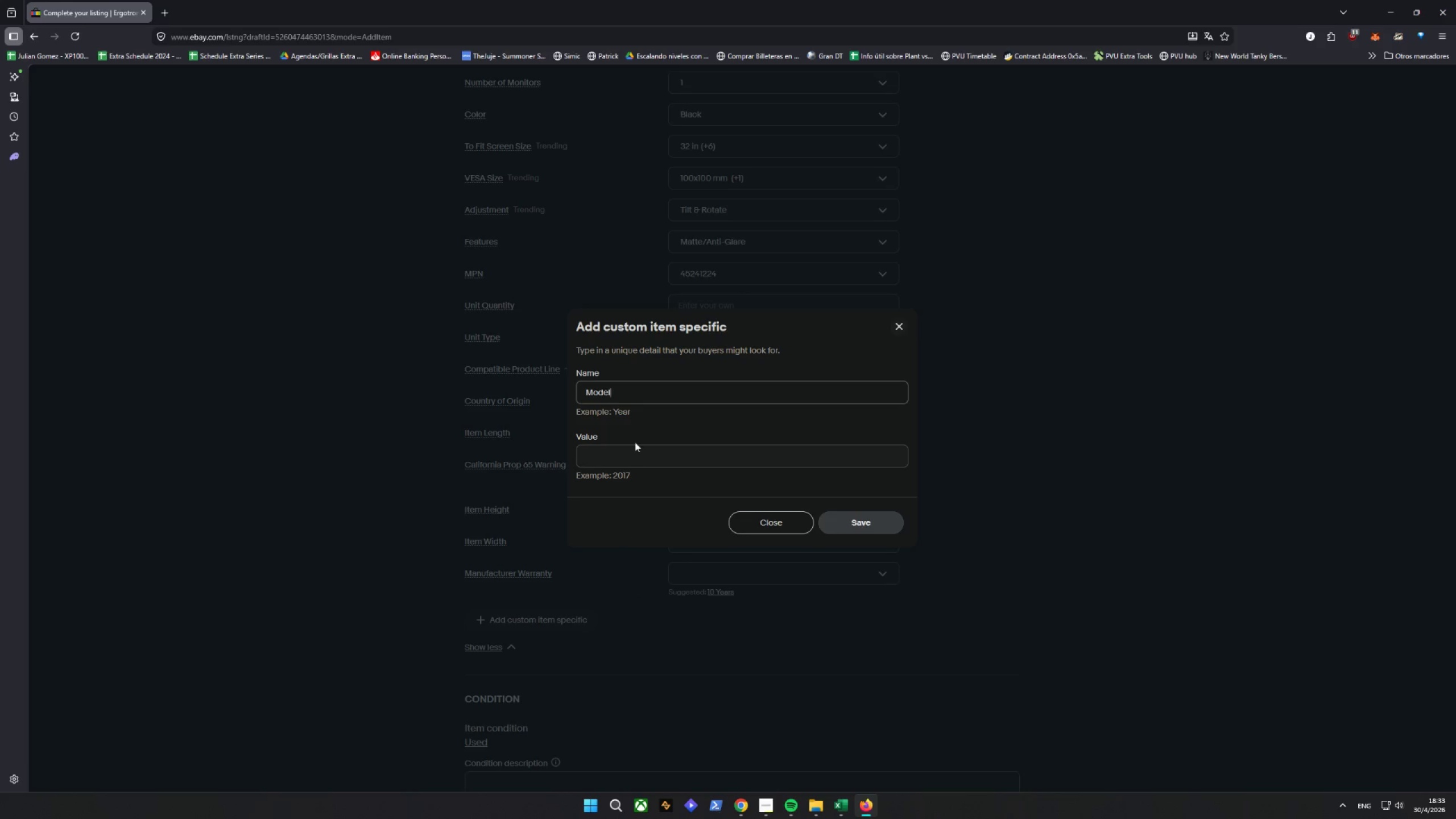 
left_click_drag(start_coordinate=[633, 450], to_coordinate=[633, 454])
 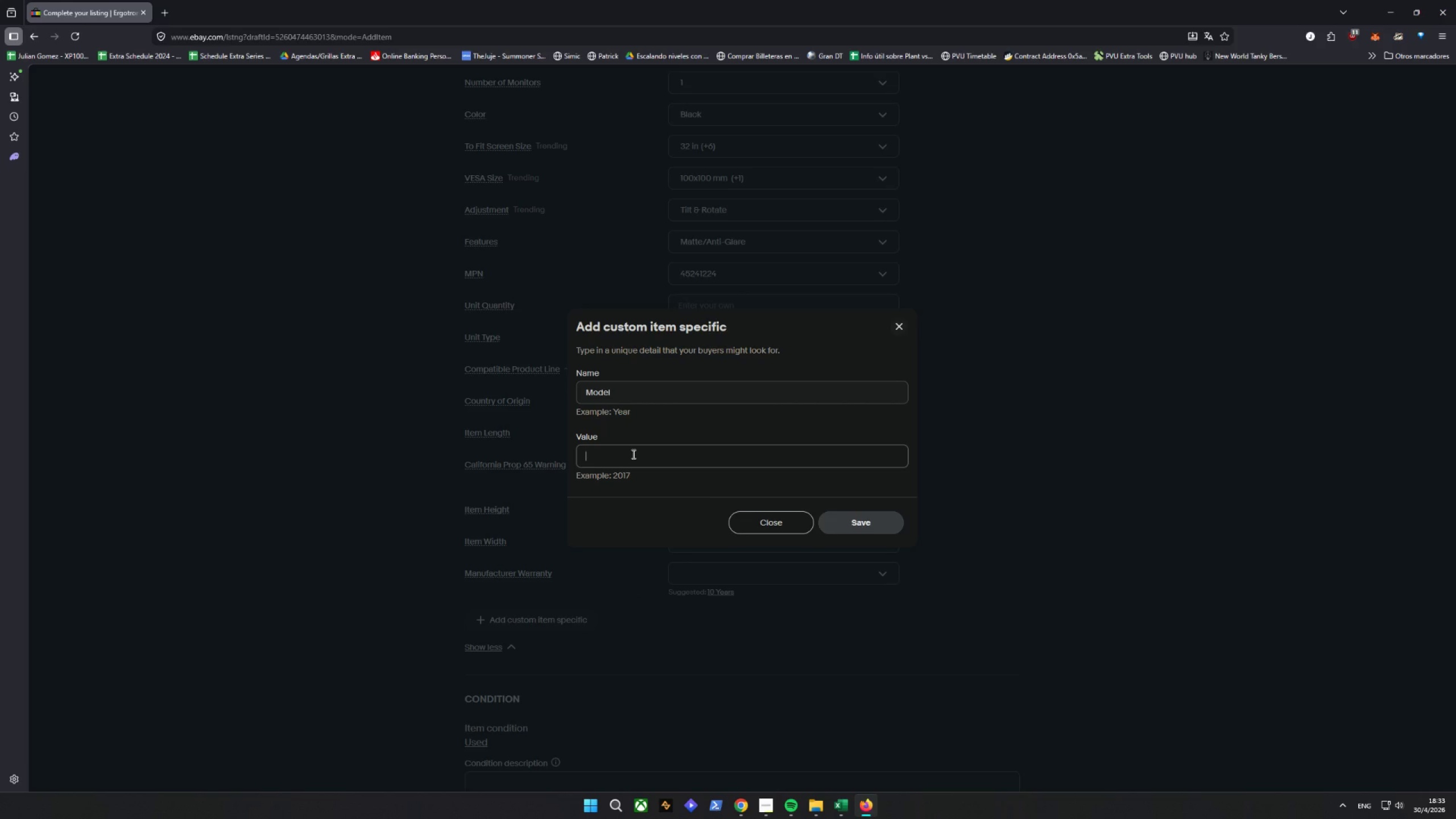 
type(LX Single Moniot)
key(Backspace)
key(Backspace)
type(tor Arm)
 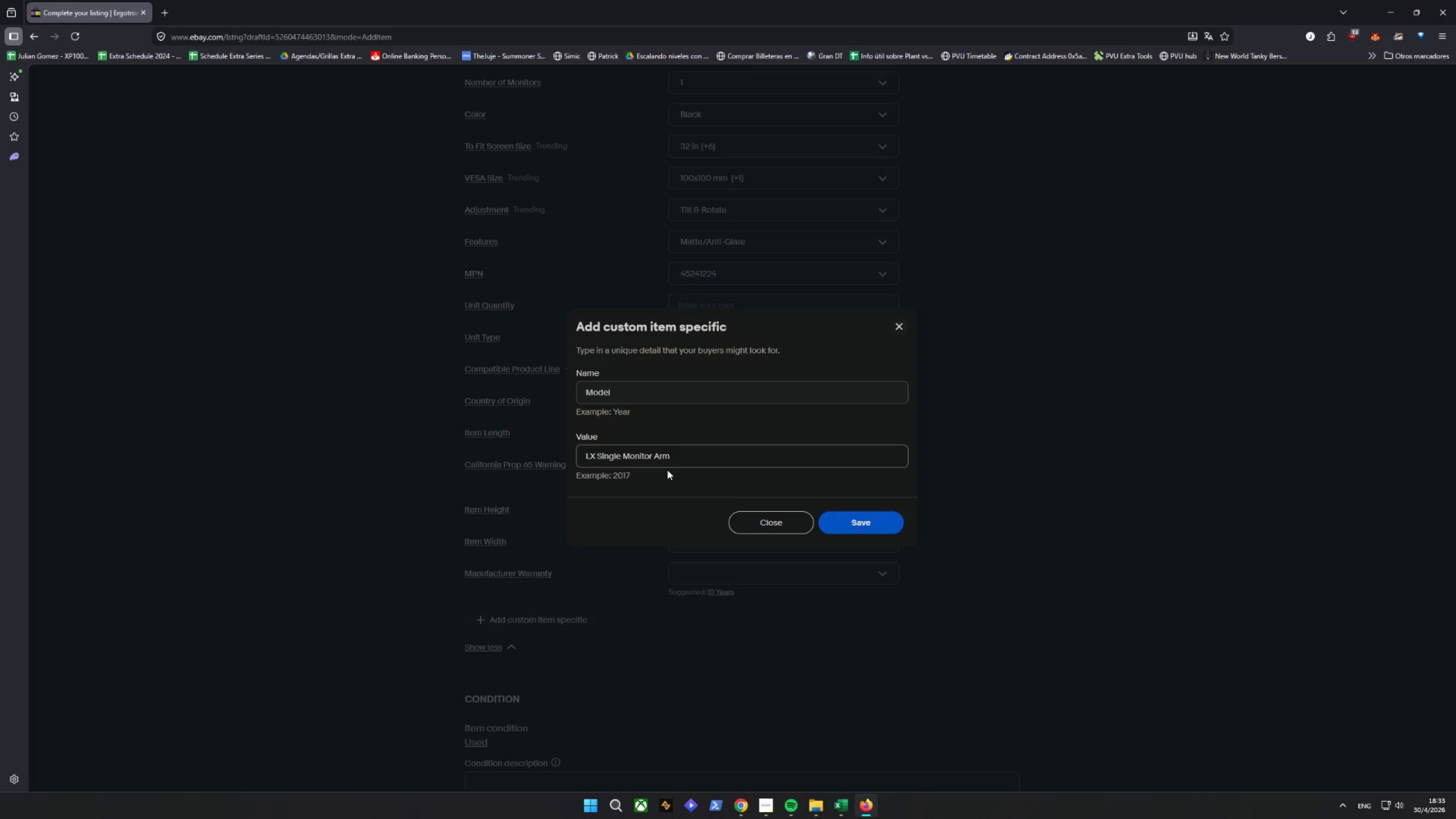 
left_click([878, 526])
 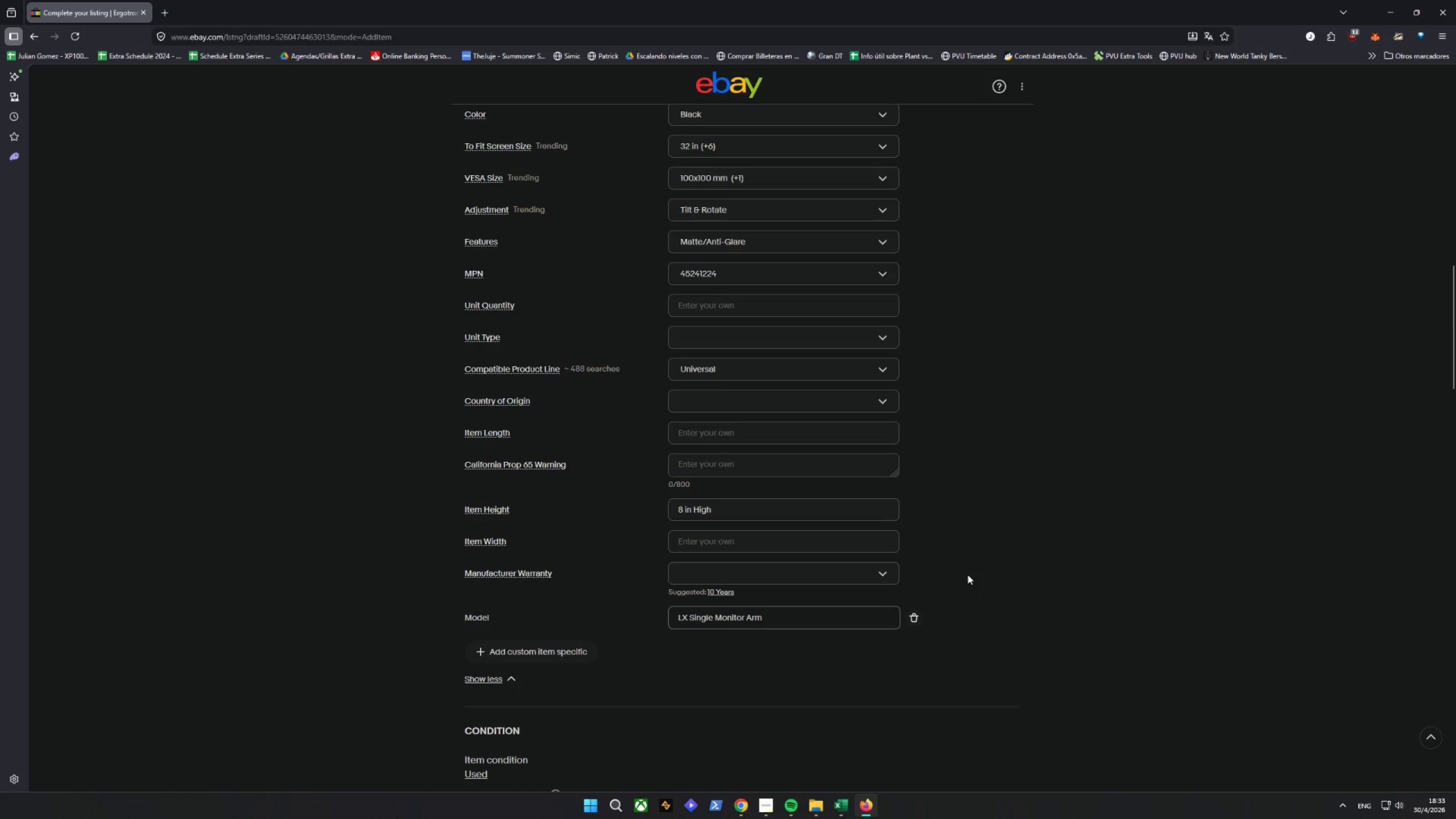 
scroll: coordinate [811, 565], scroll_direction: up, amount: 2.0
 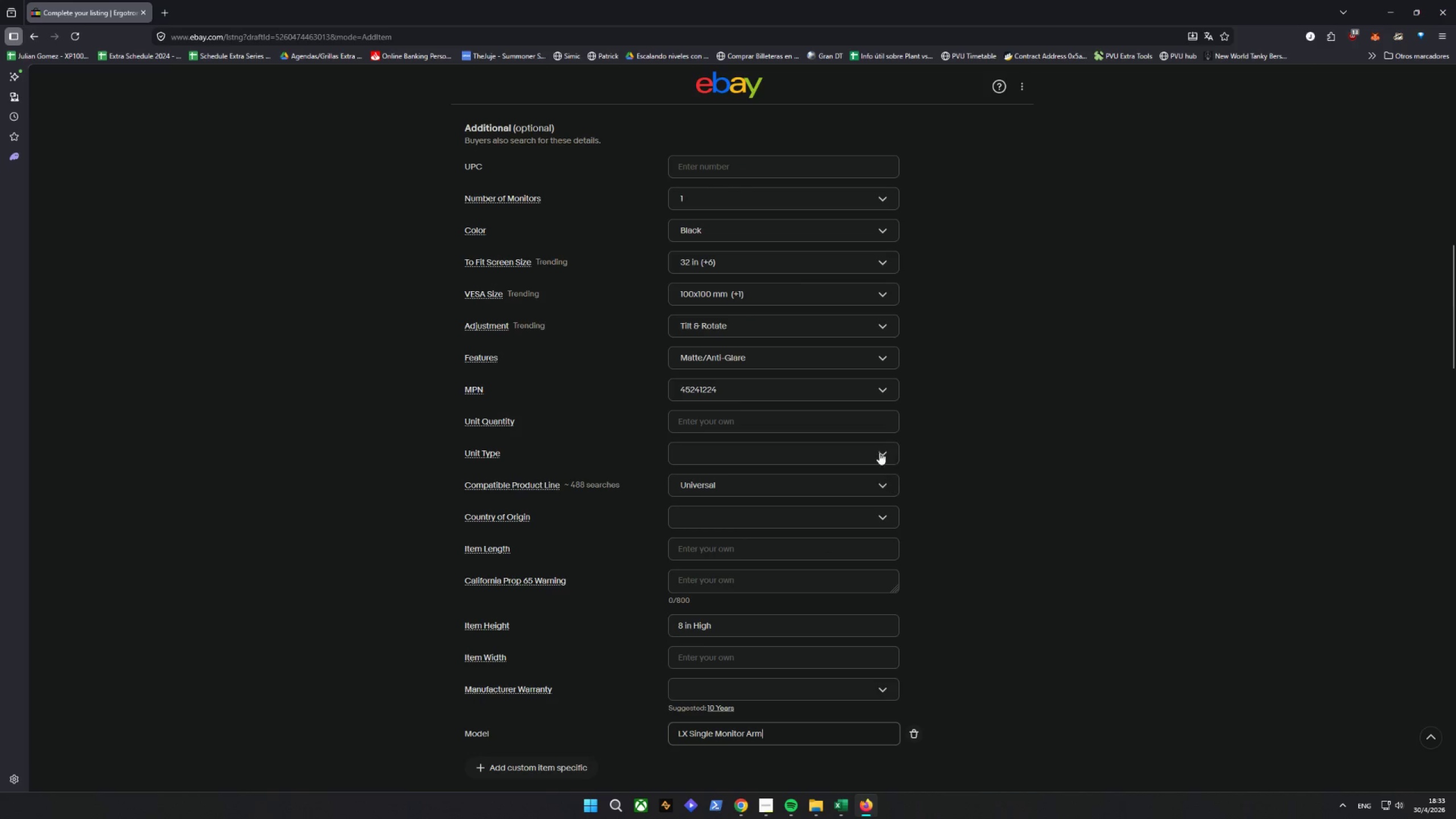 
mouse_move([759, 246])
 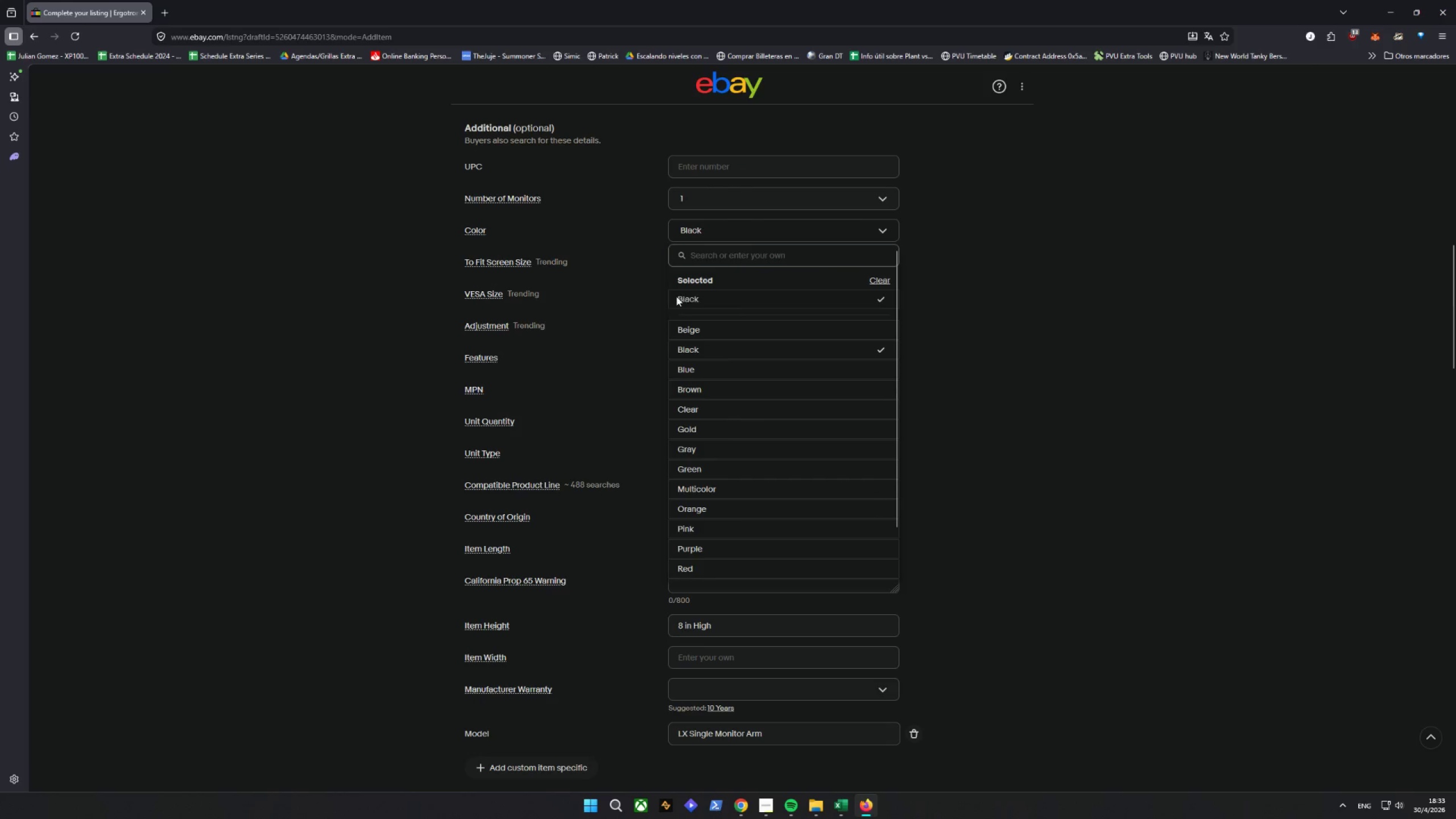 
left_click([676, 296])
 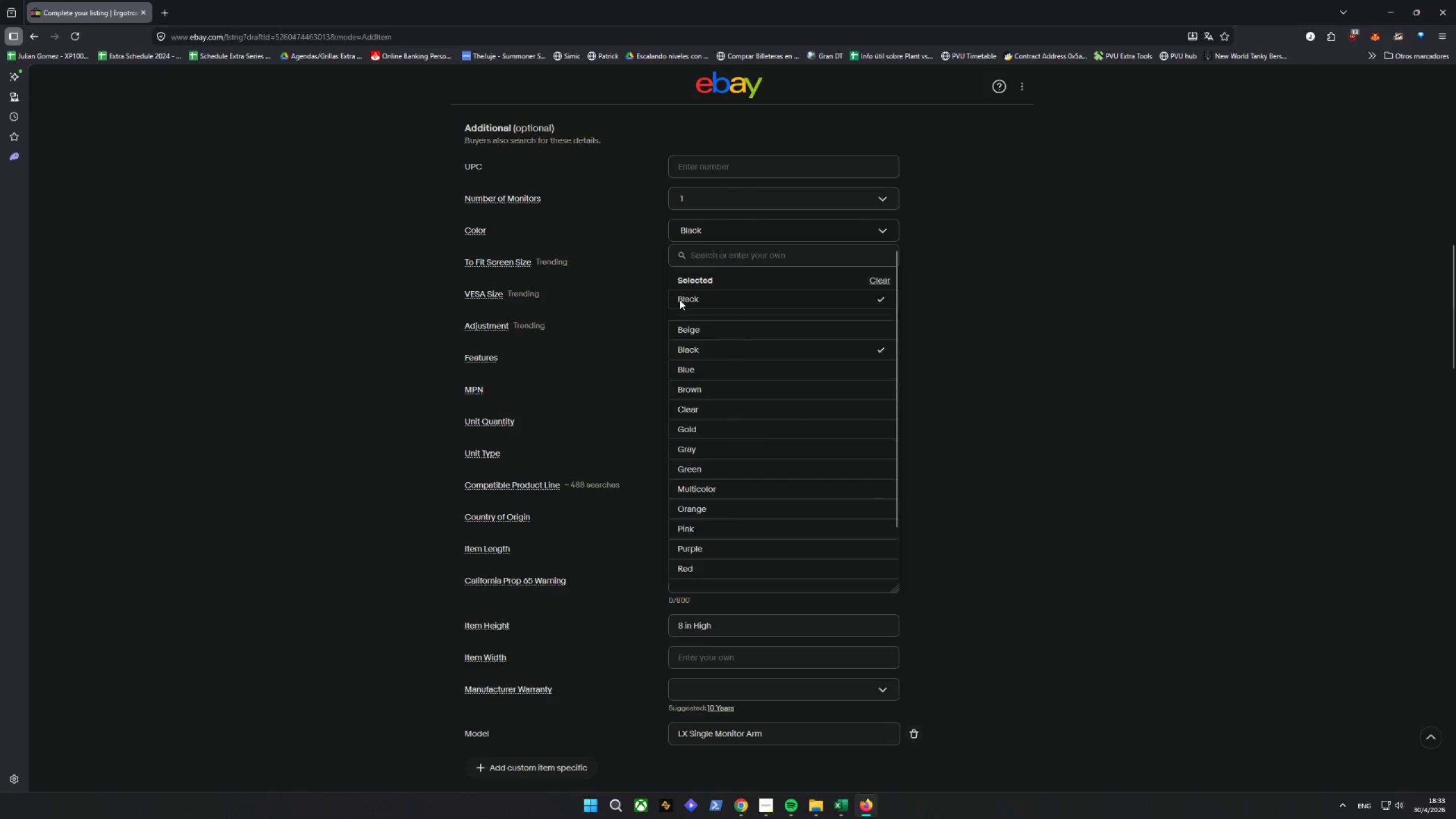 
left_click([679, 300])
 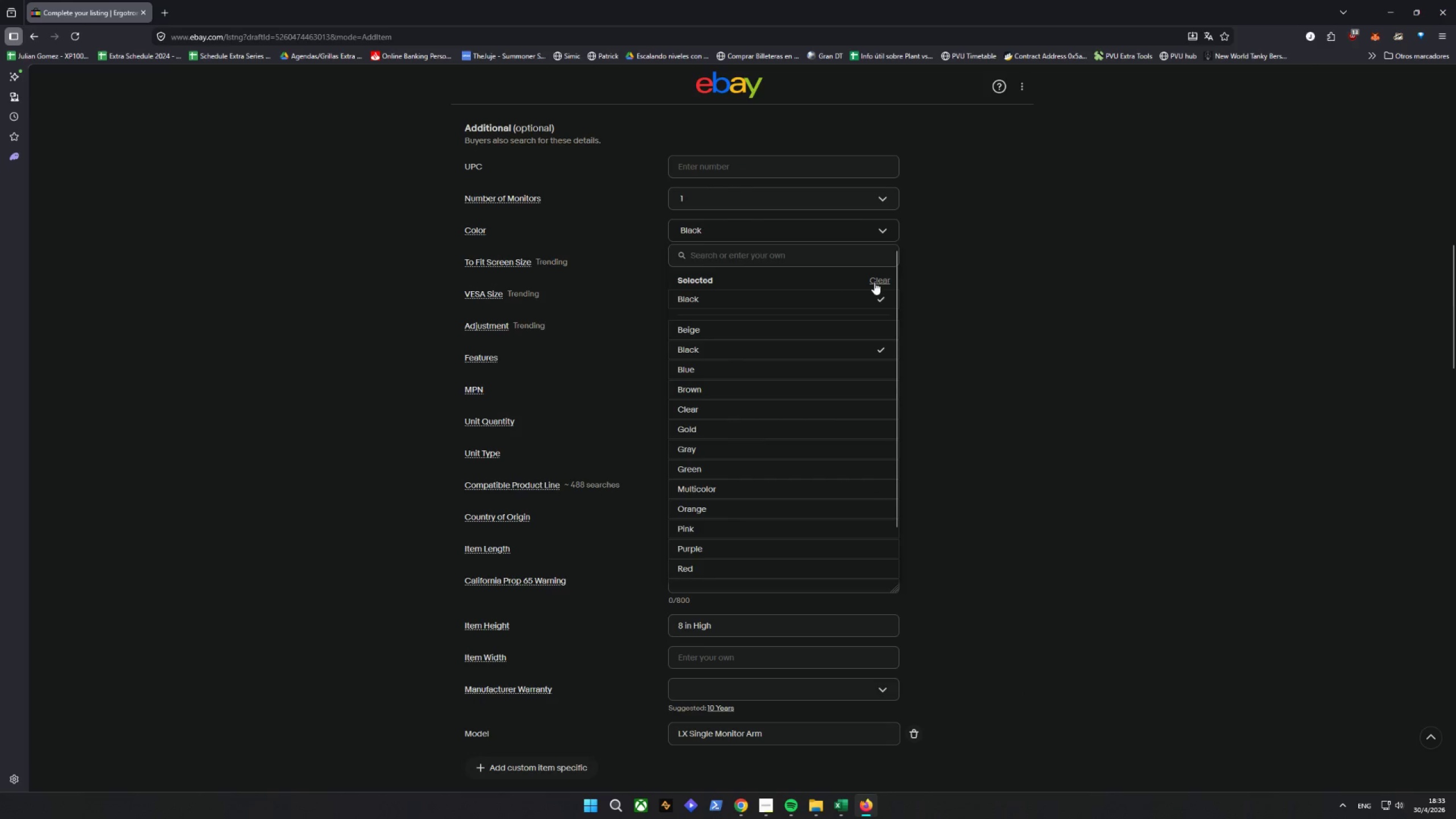 
left_click([874, 282])
 